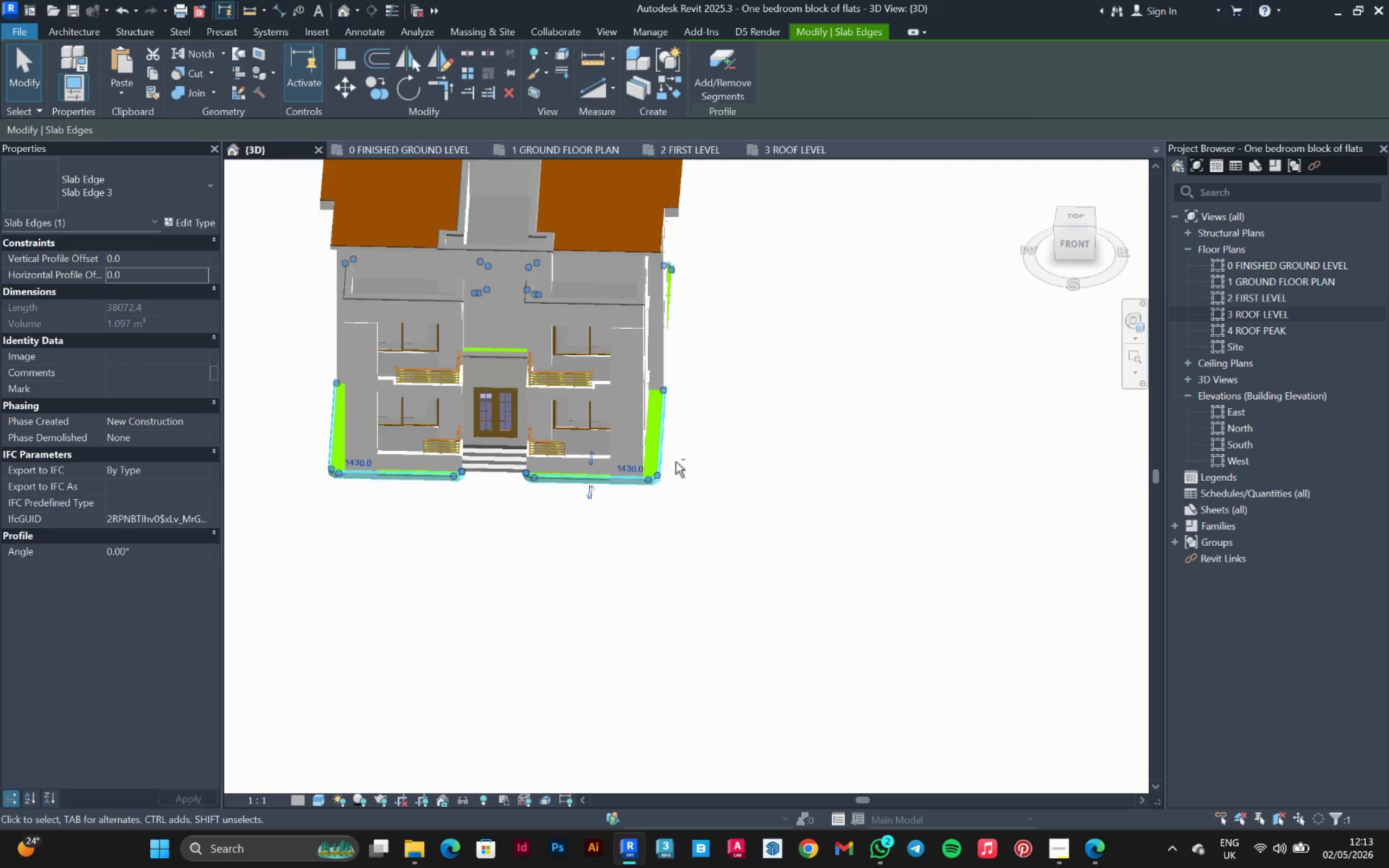 
scroll: coordinate [469, 470], scroll_direction: up, amount: 6.0
 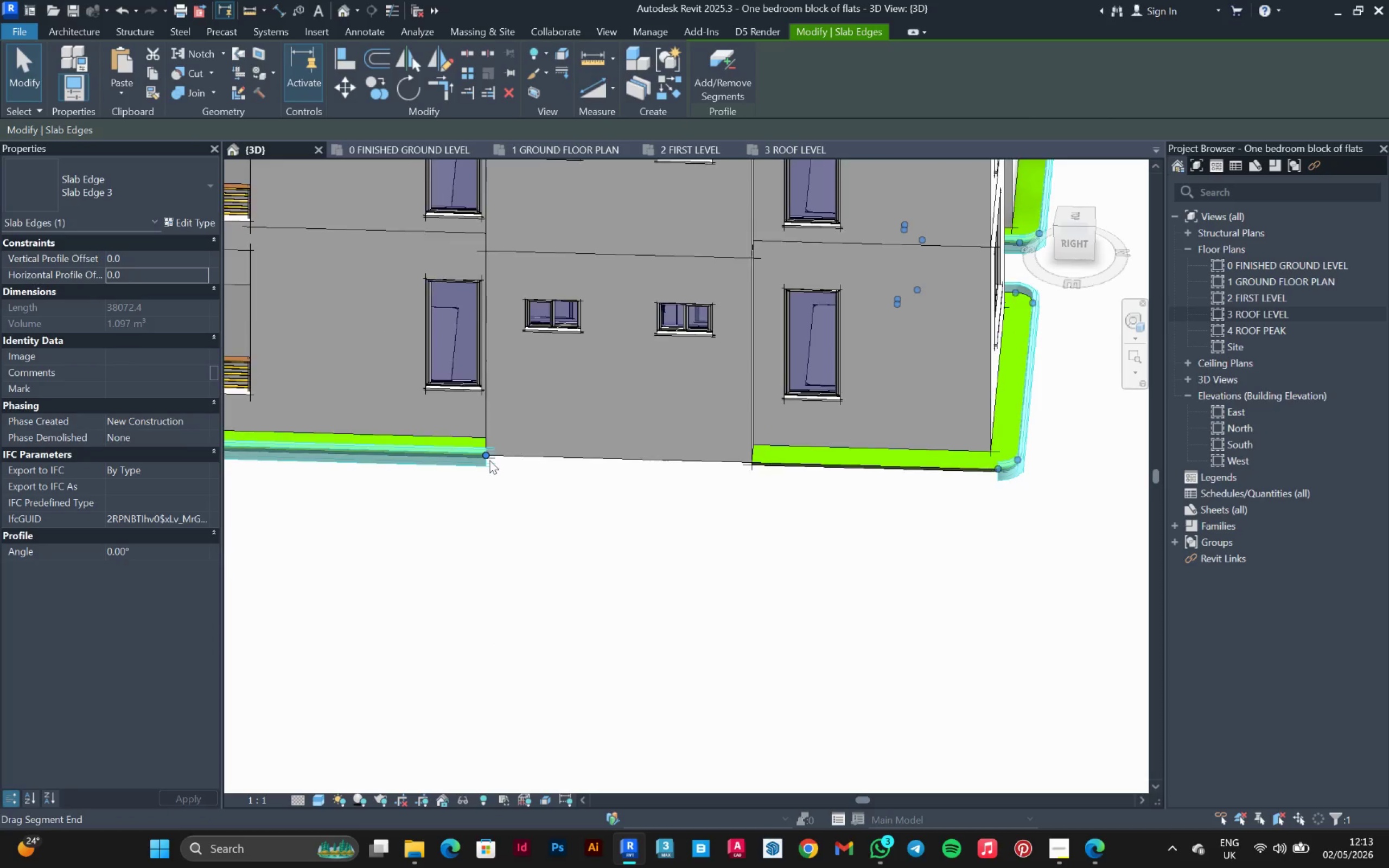 
left_click_drag(start_coordinate=[489, 460], to_coordinate=[945, 463])
 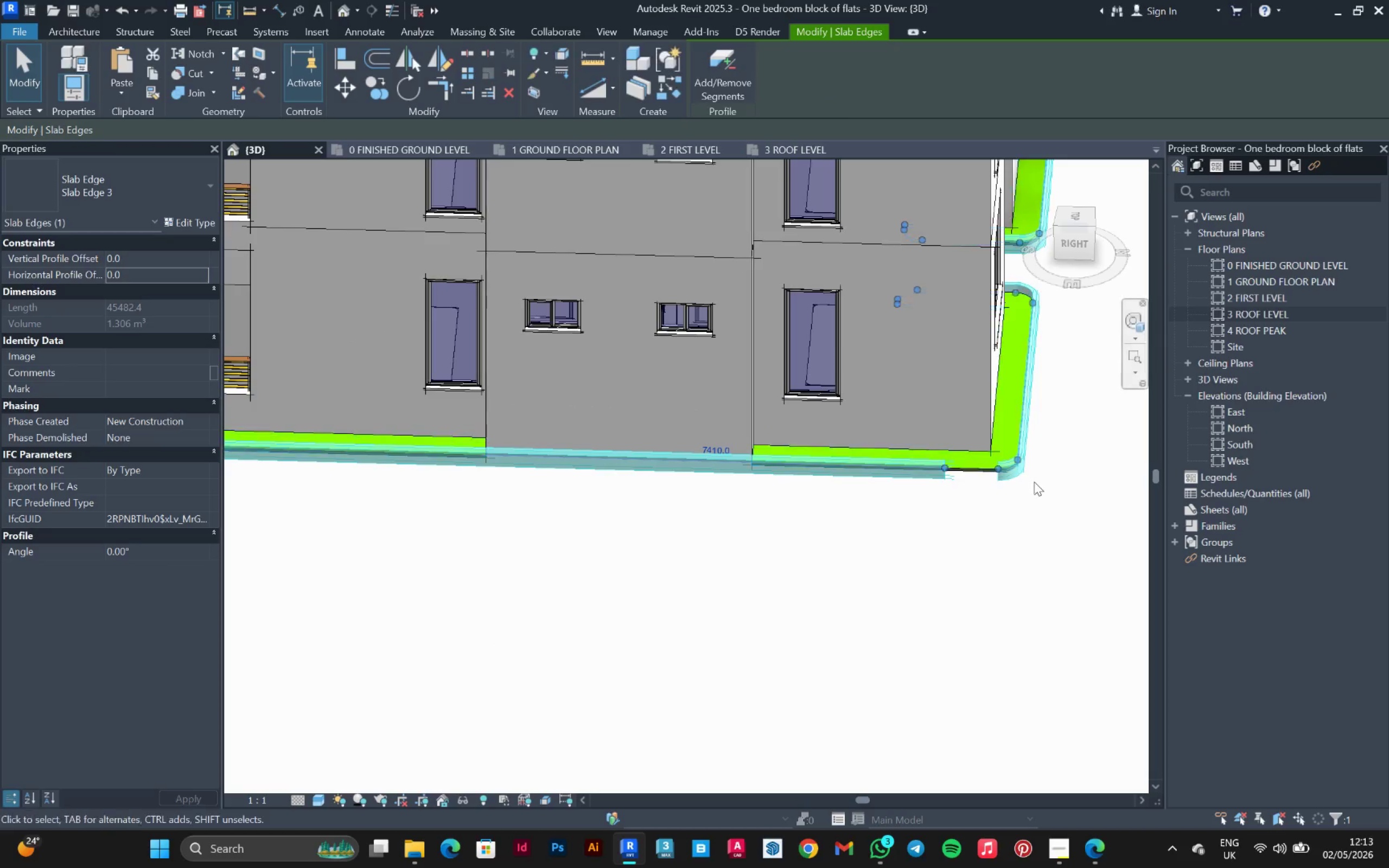 
hold_key(key=ShiftLeft, duration=0.45)
 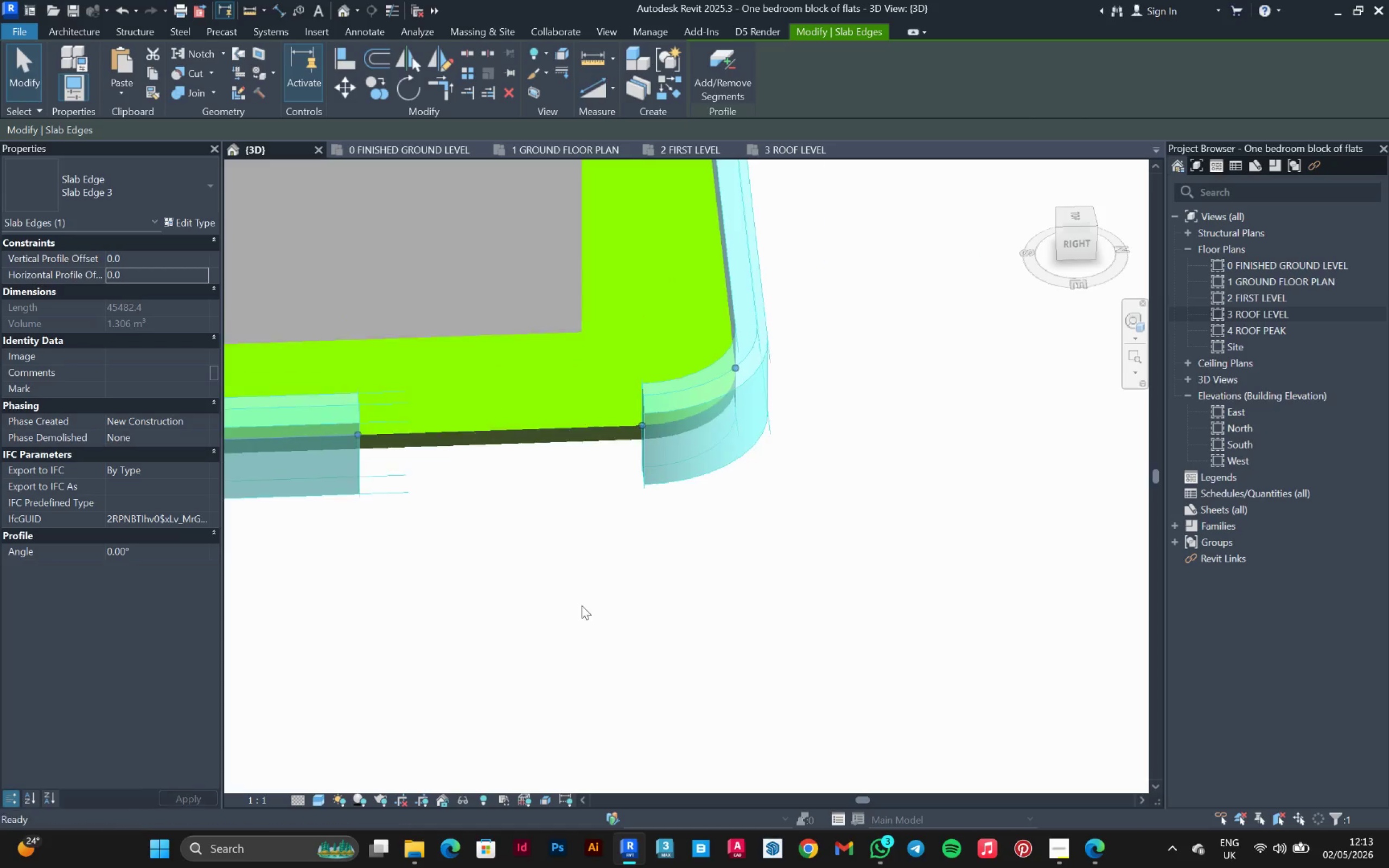 
scroll: coordinate [1036, 463], scroll_direction: up, amount: 12.0
 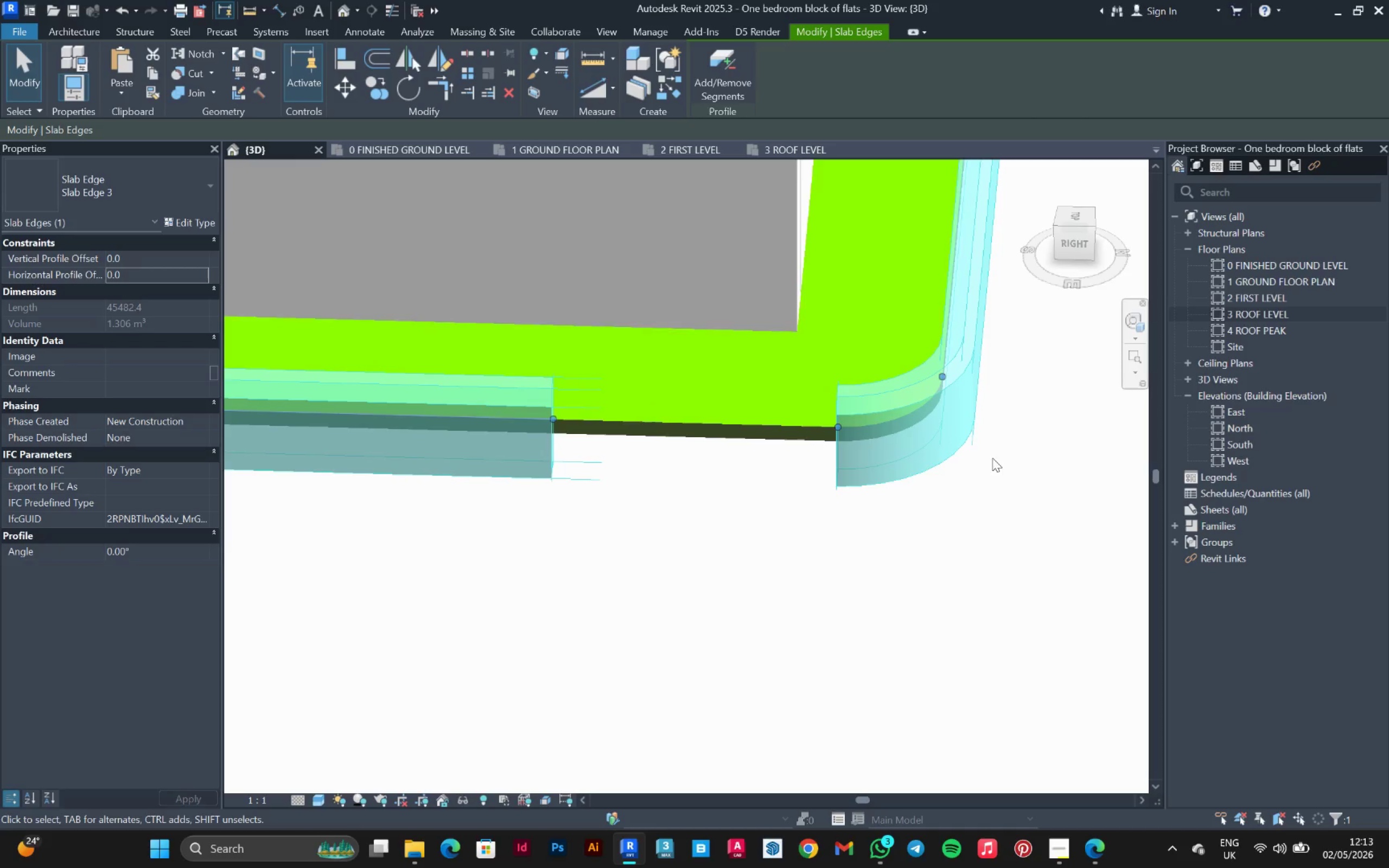 
key(Shift+ShiftLeft)
 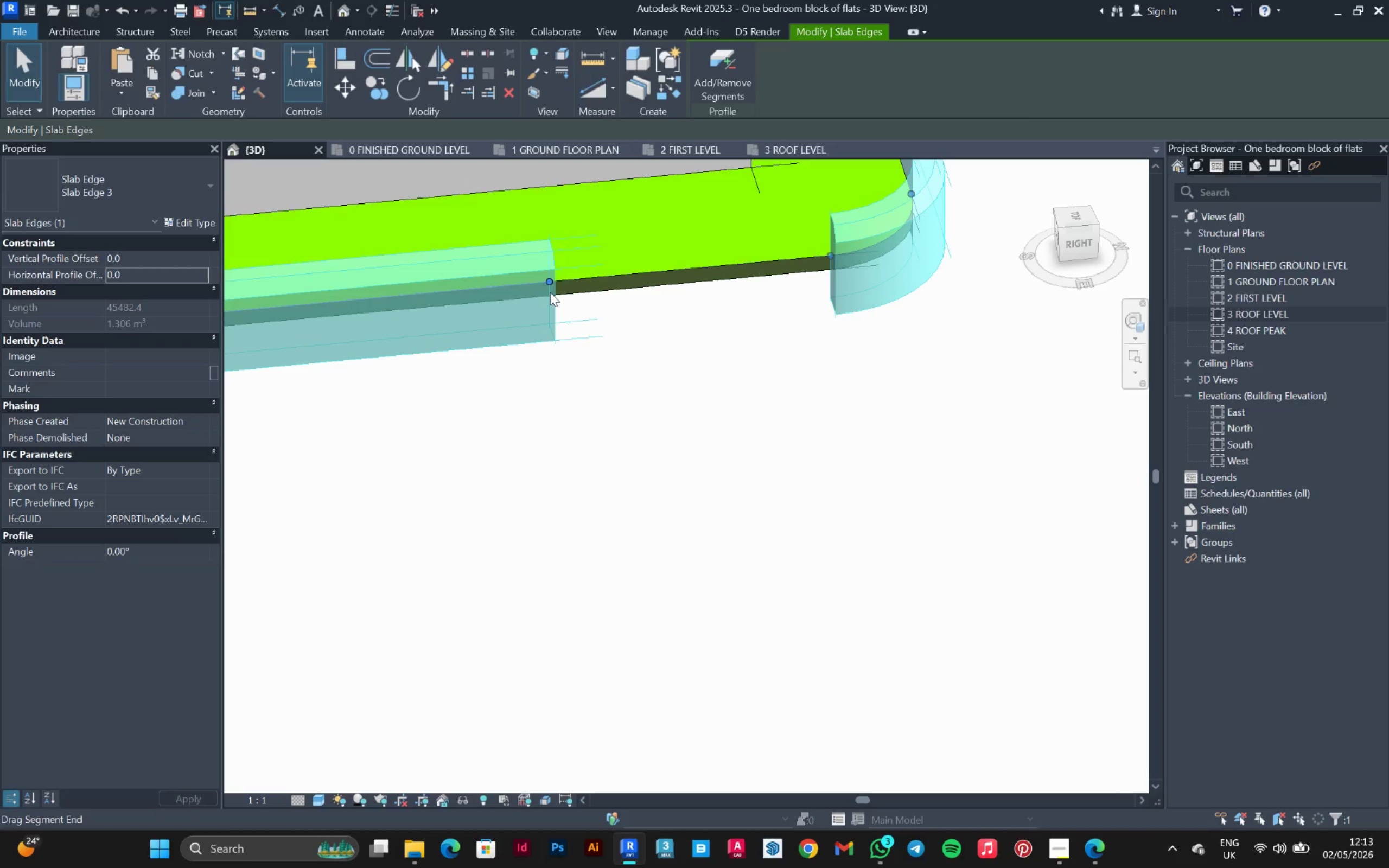 
left_click_drag(start_coordinate=[550, 286], to_coordinate=[826, 252])
 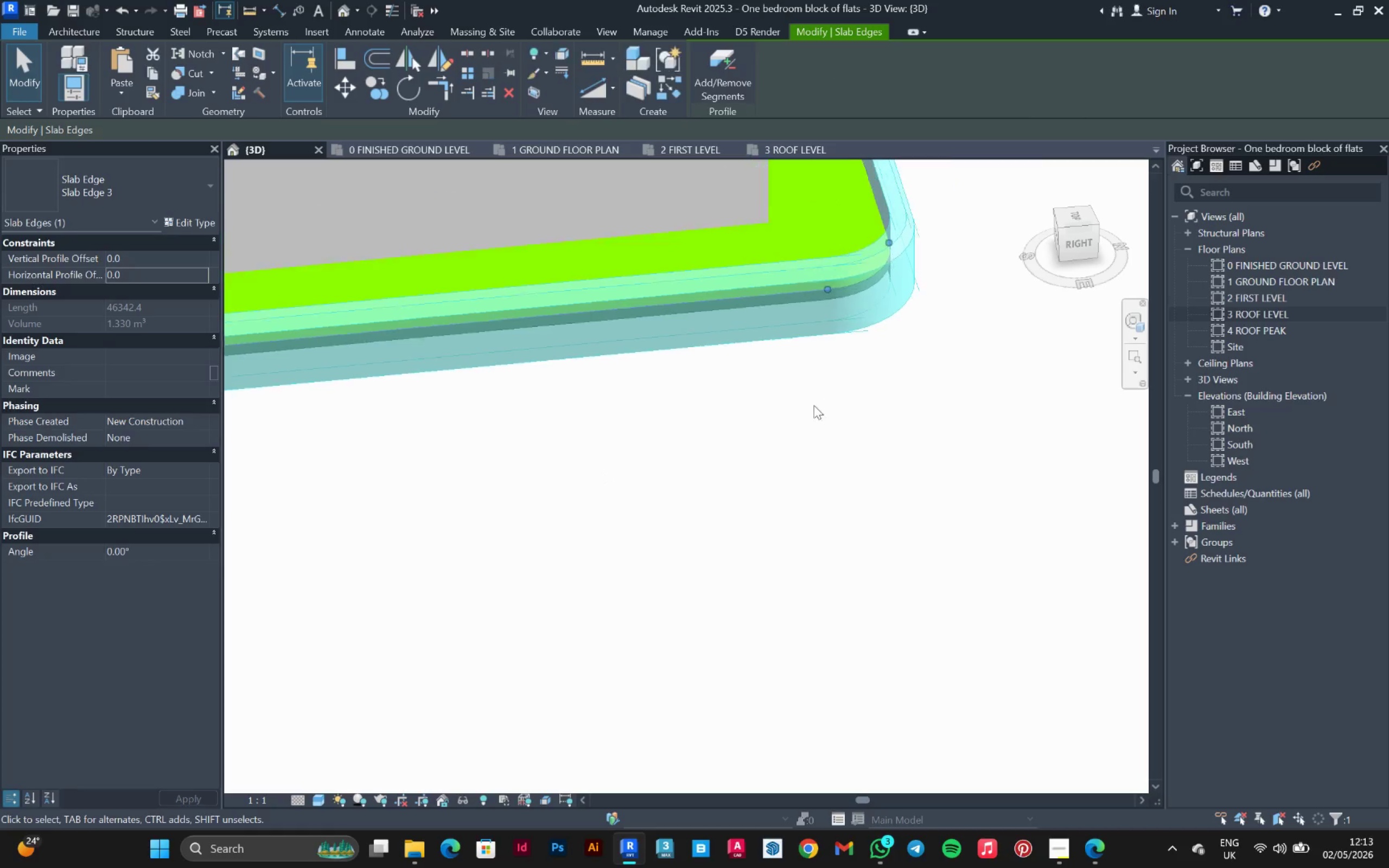 
hold_key(key=ShiftLeft, duration=1.14)
 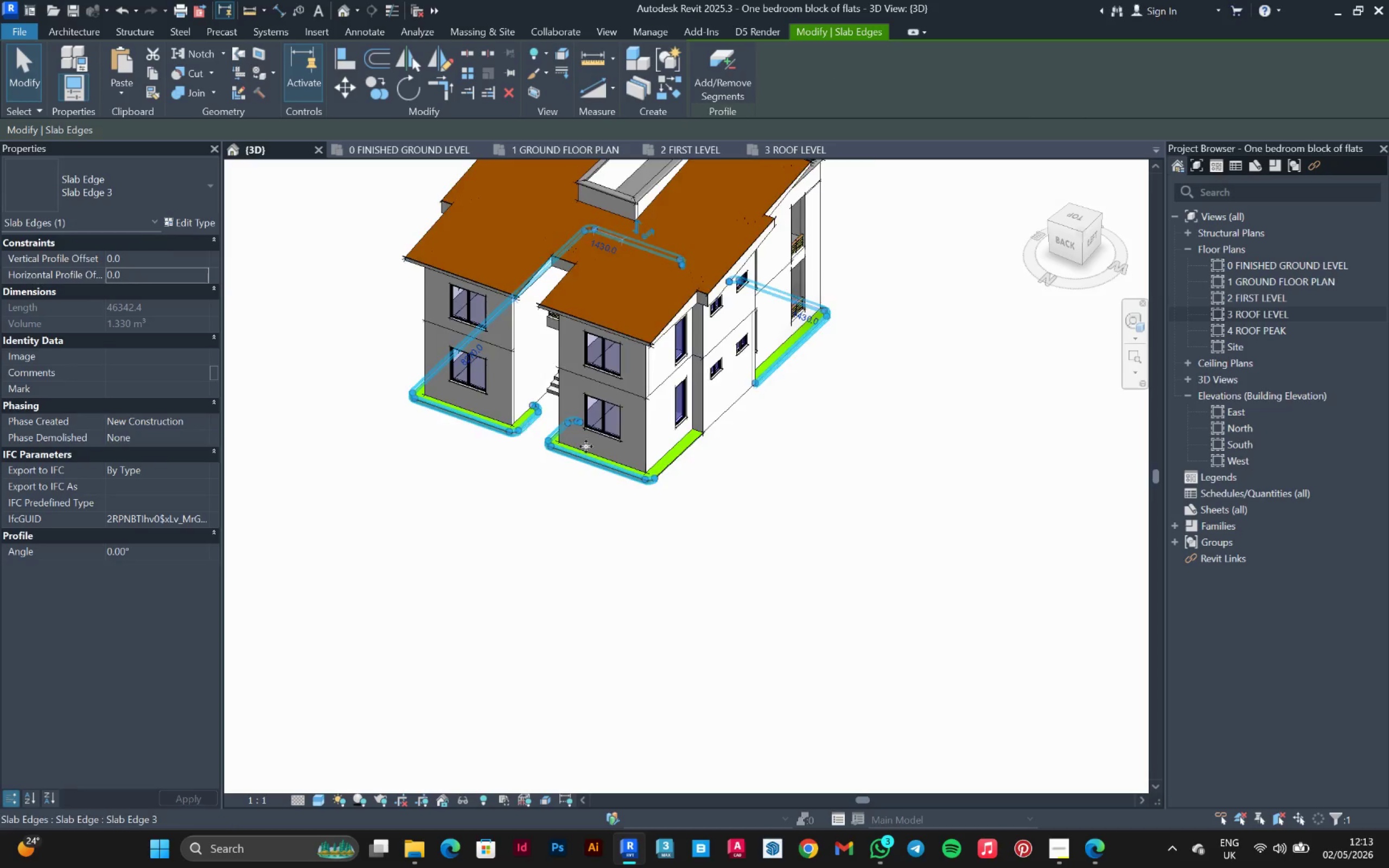 
scroll: coordinate [820, 422], scroll_direction: down, amount: 19.0
 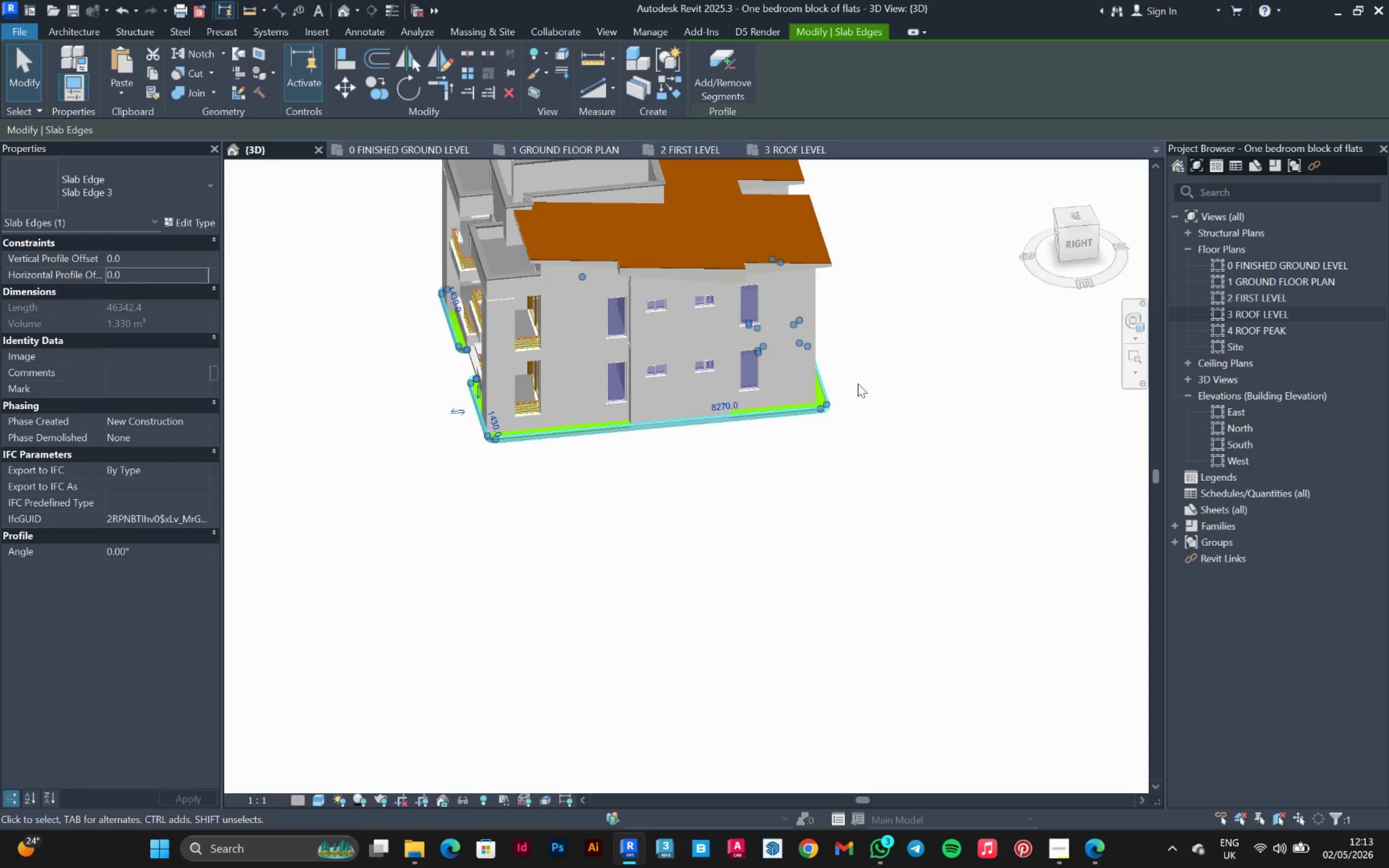 
scroll: coordinate [743, 515], scroll_direction: up, amount: 5.0
 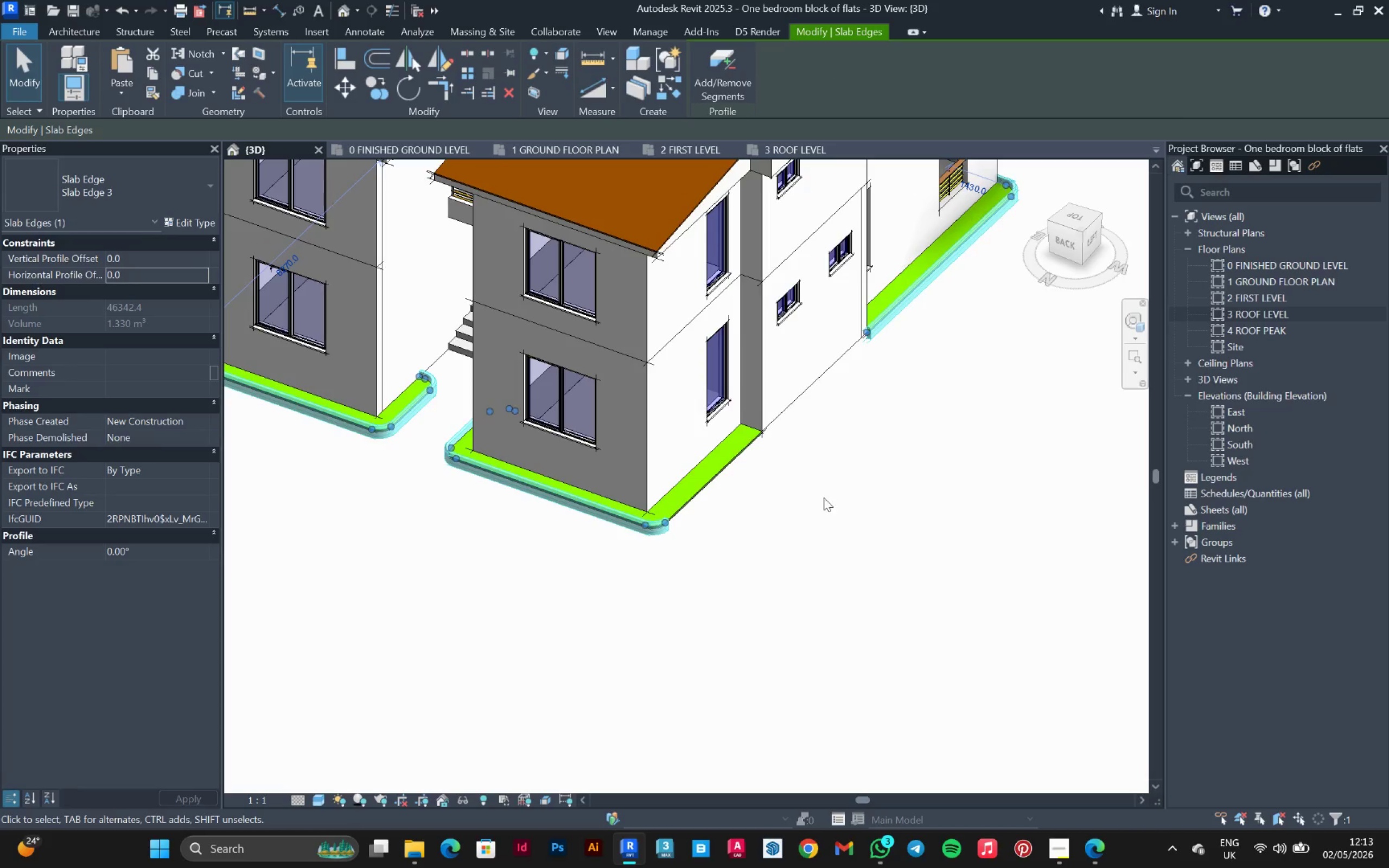 
hold_key(key=ShiftLeft, duration=0.39)
 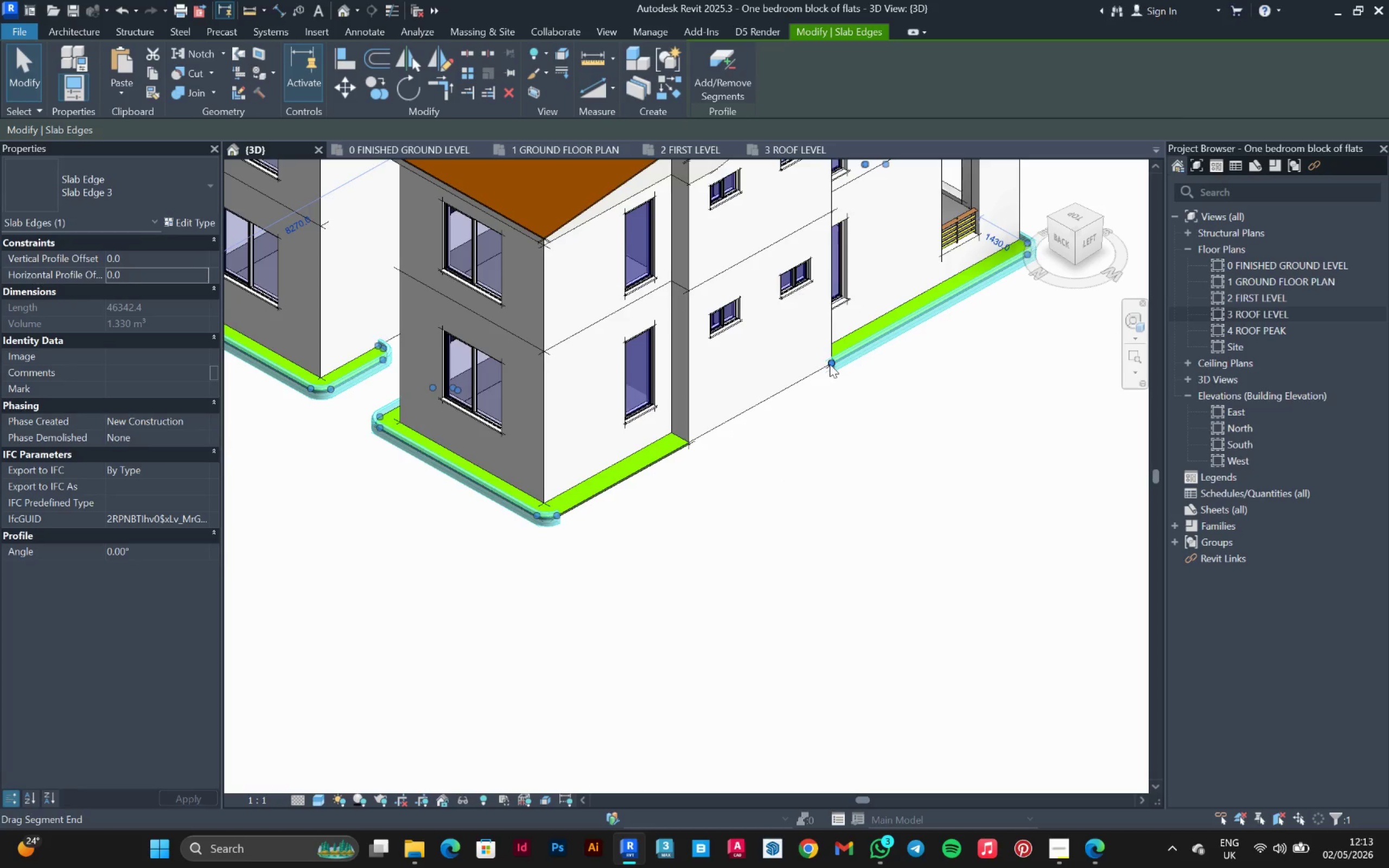 
left_click_drag(start_coordinate=[830, 364], to_coordinate=[565, 515])
 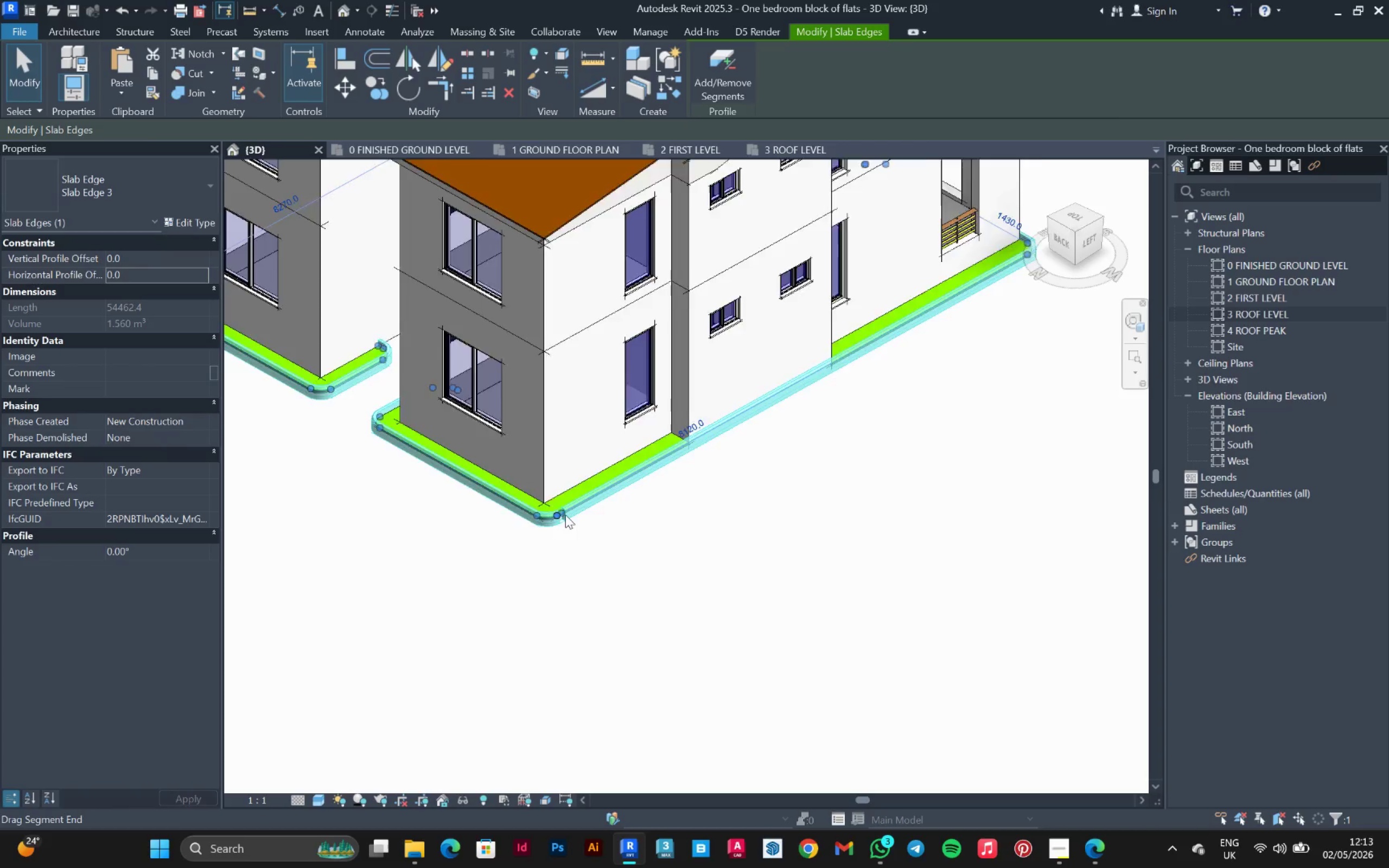 
hold_key(key=ShiftLeft, duration=0.5)
 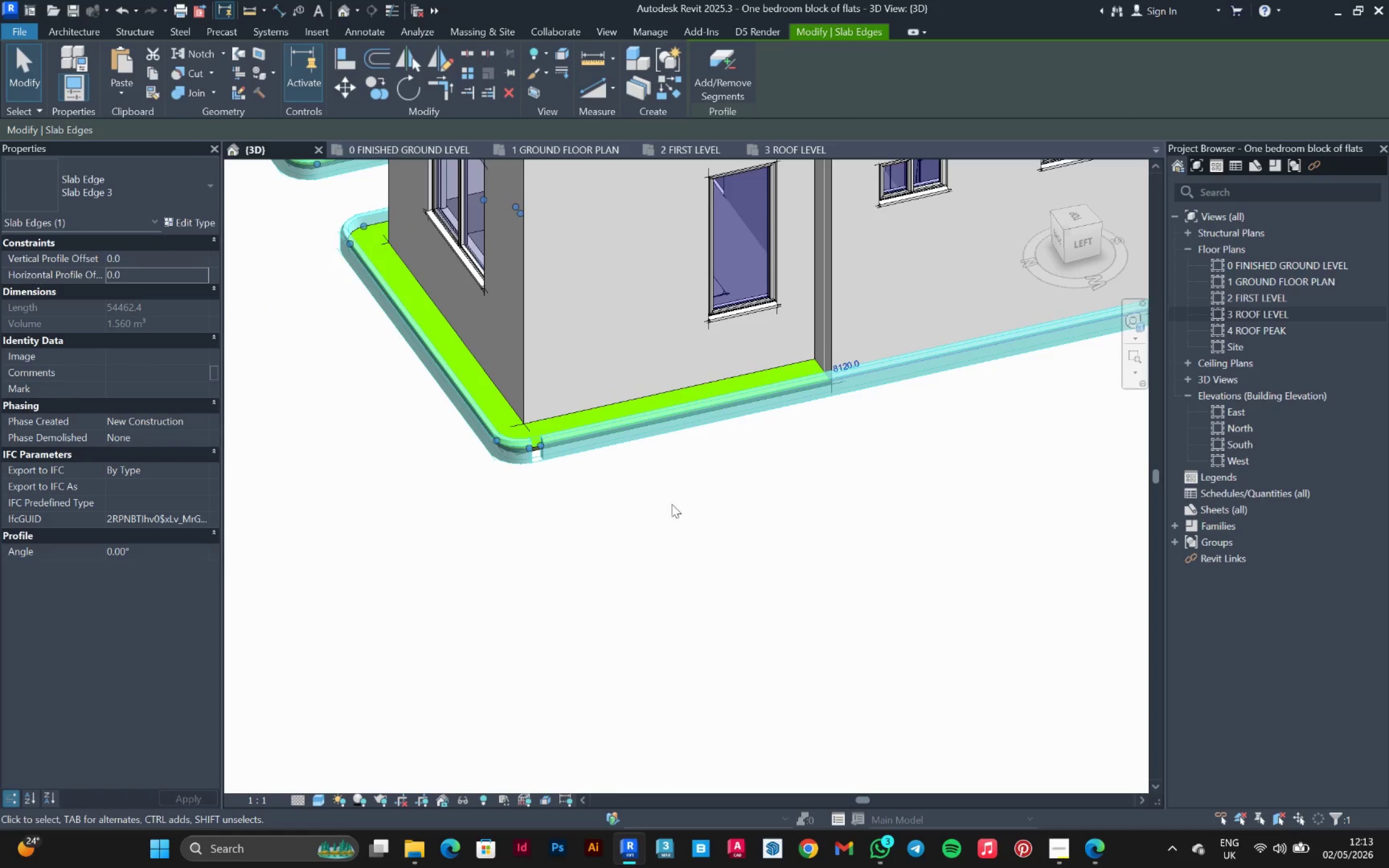 
scroll: coordinate [587, 448], scroll_direction: up, amount: 19.0
 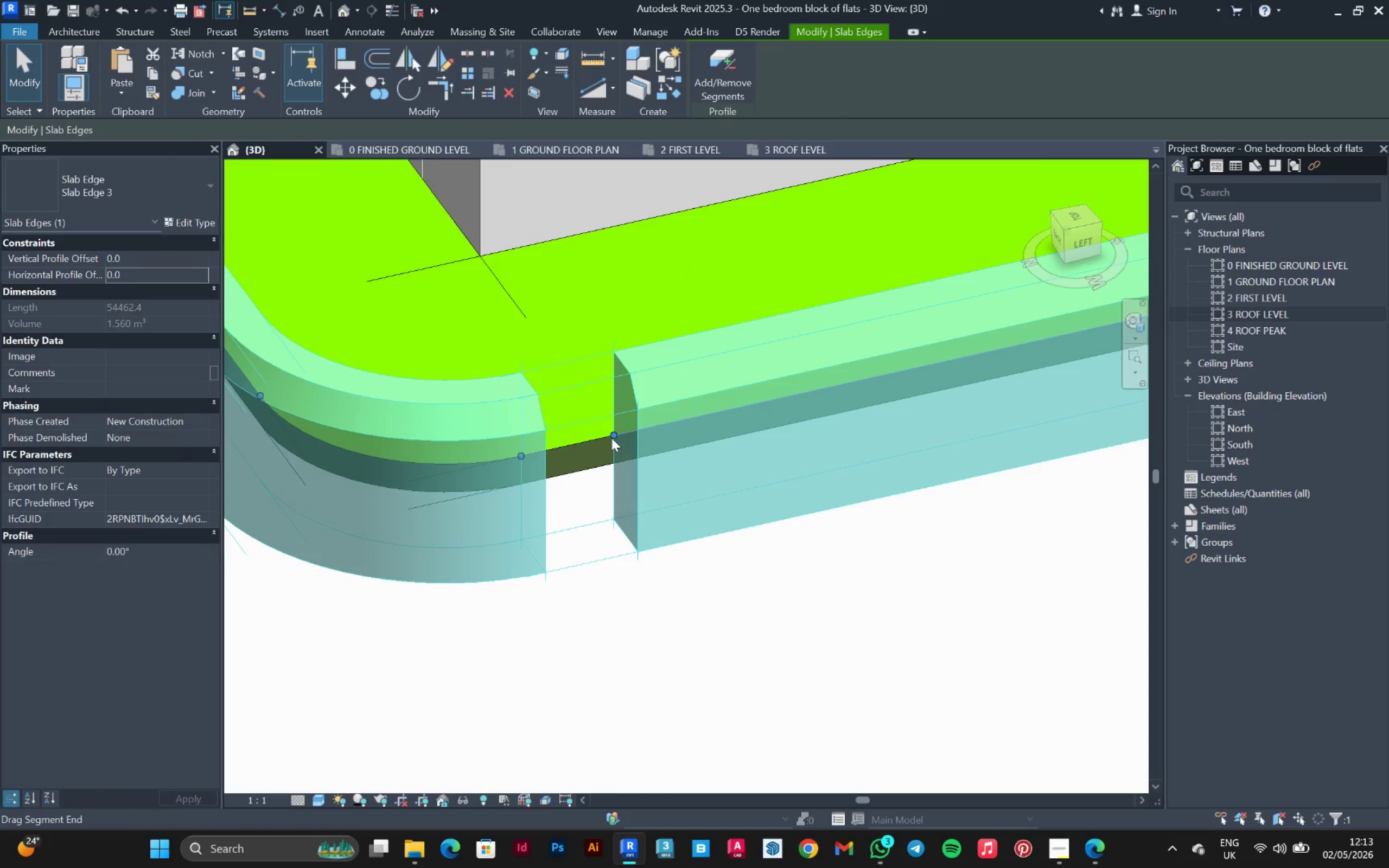 
left_click_drag(start_coordinate=[611, 435], to_coordinate=[521, 457])
 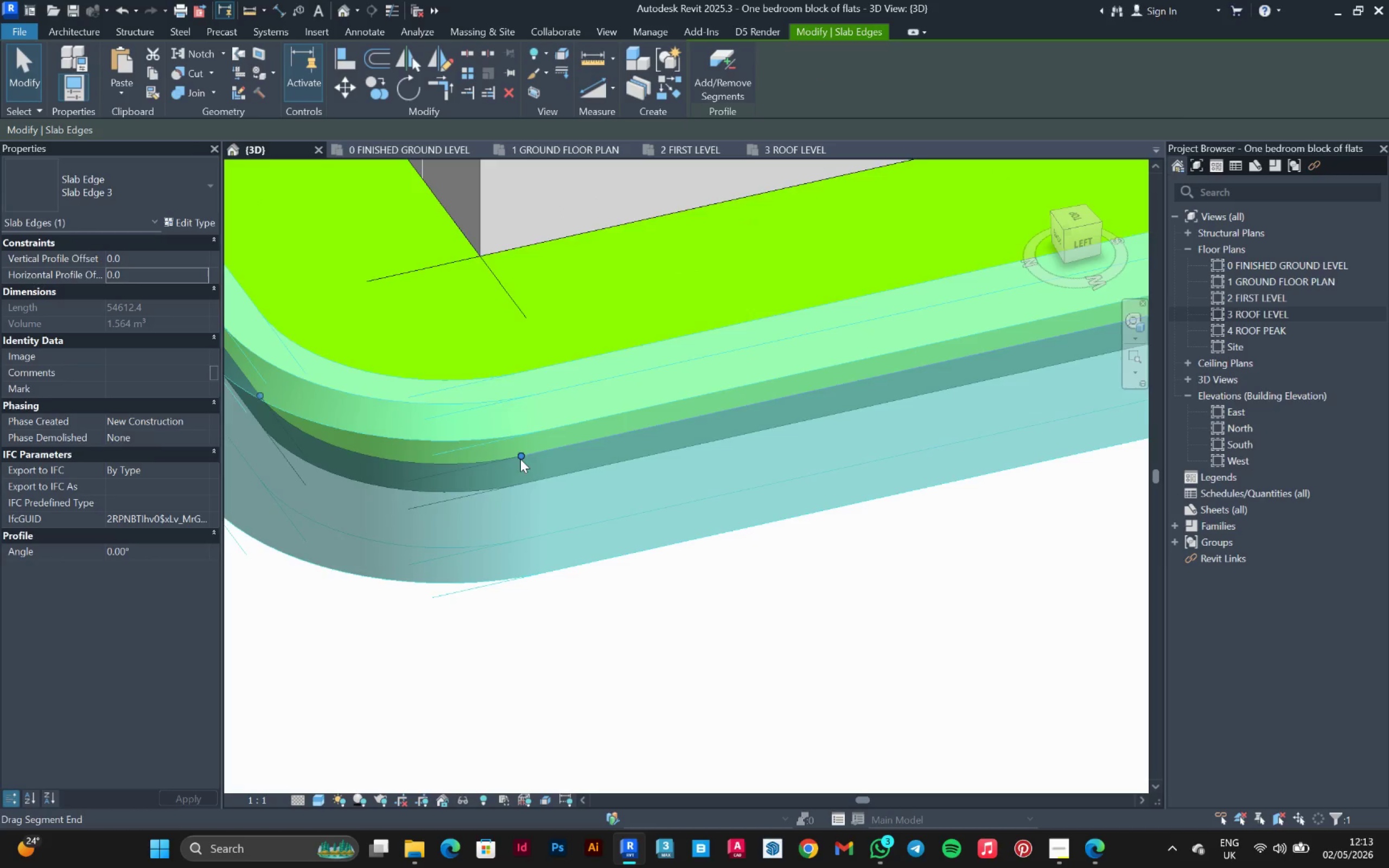 
hold_key(key=ShiftLeft, duration=1.52)
 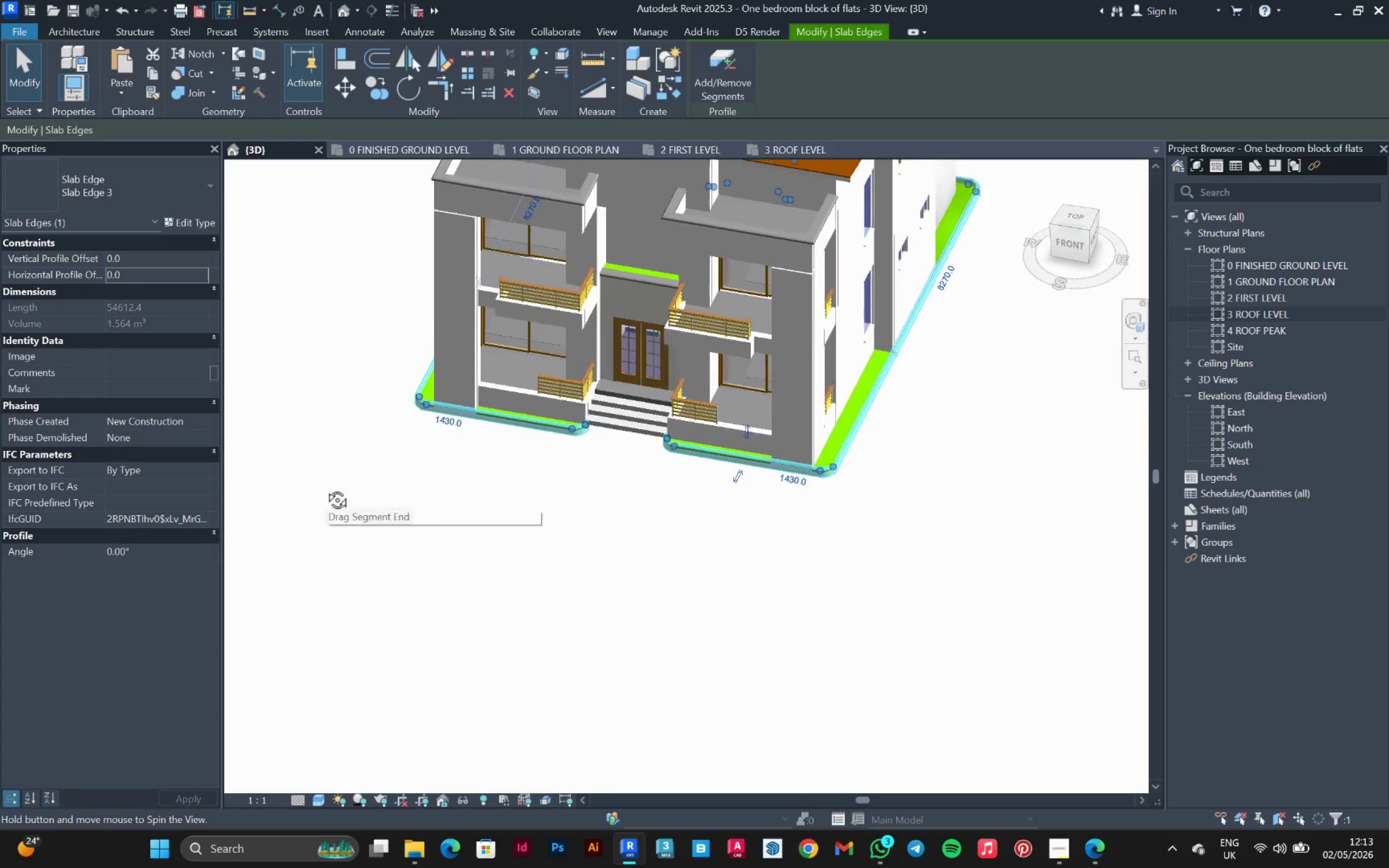 
scroll: coordinate [531, 468], scroll_direction: down, amount: 21.0
 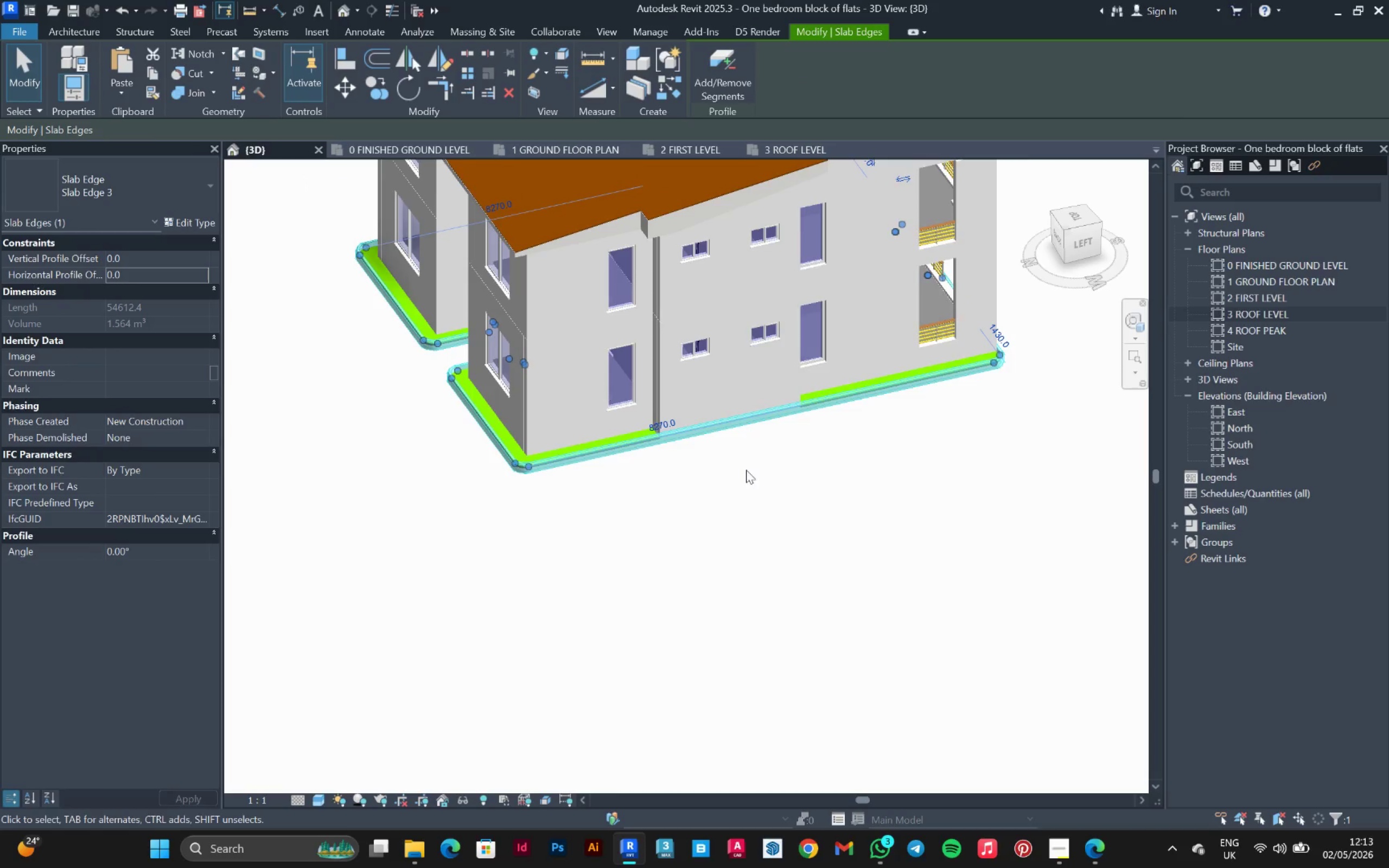 
key(Shift+ShiftLeft)
 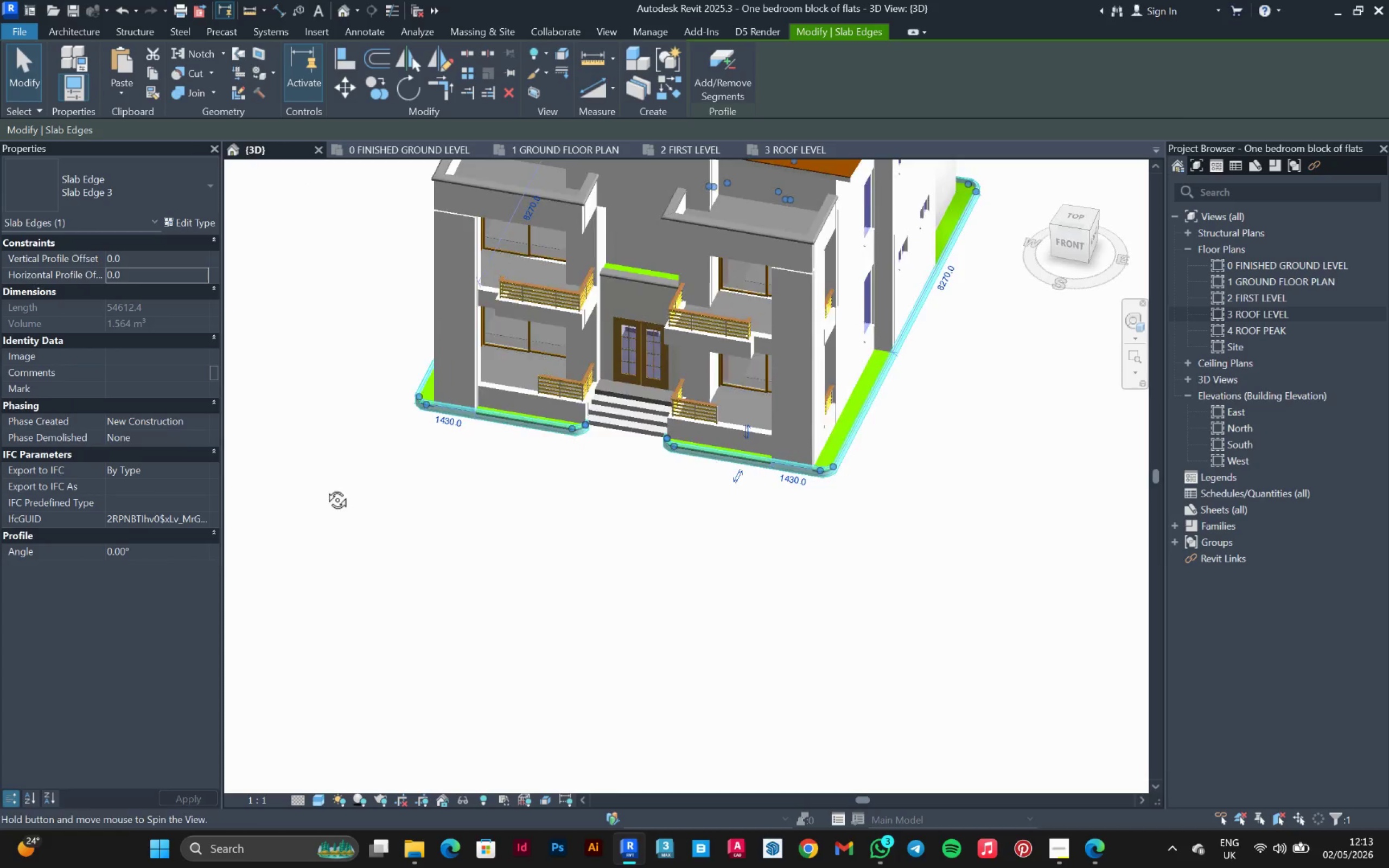 
key(Shift+ShiftLeft)
 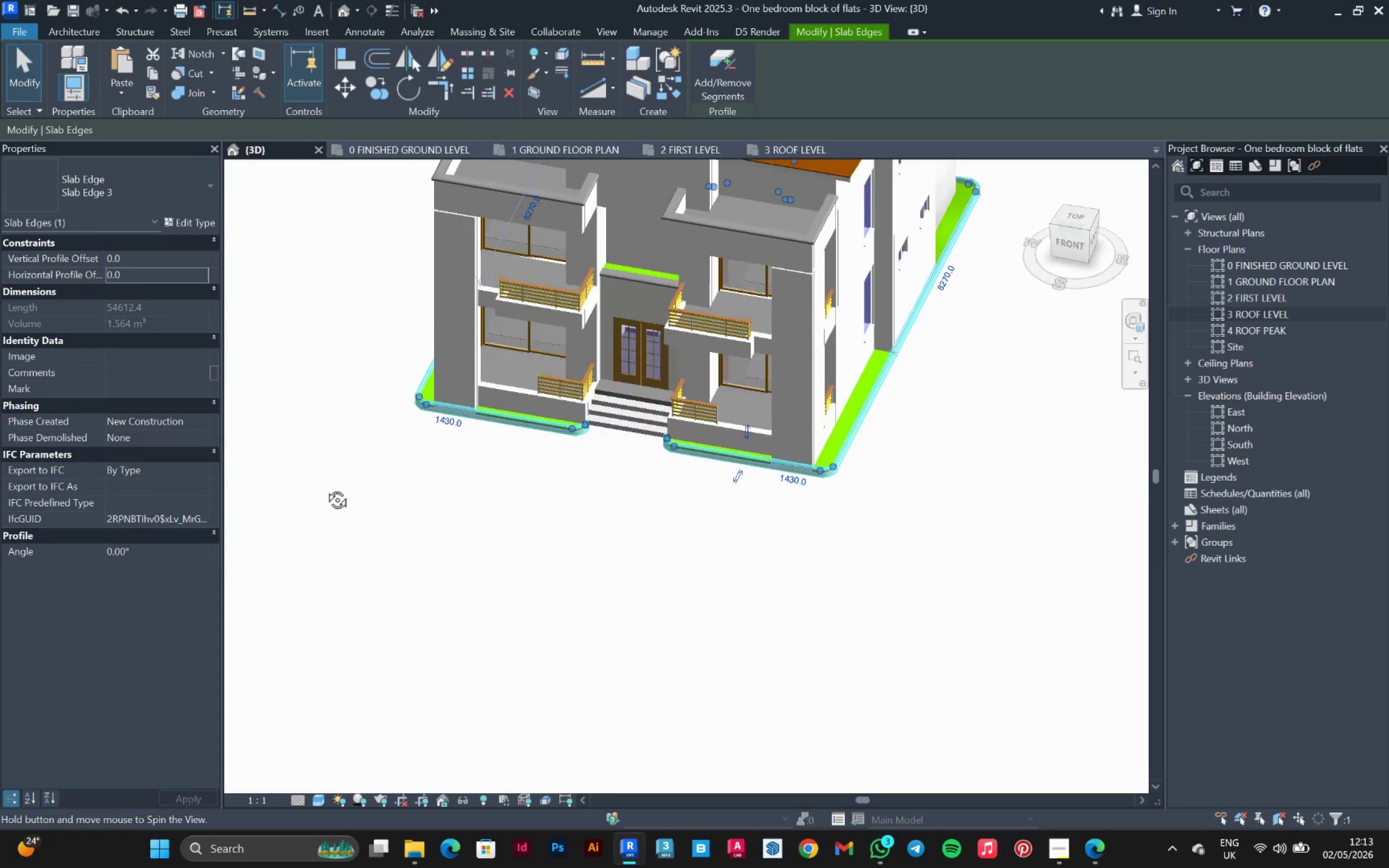 
key(Shift+ShiftLeft)
 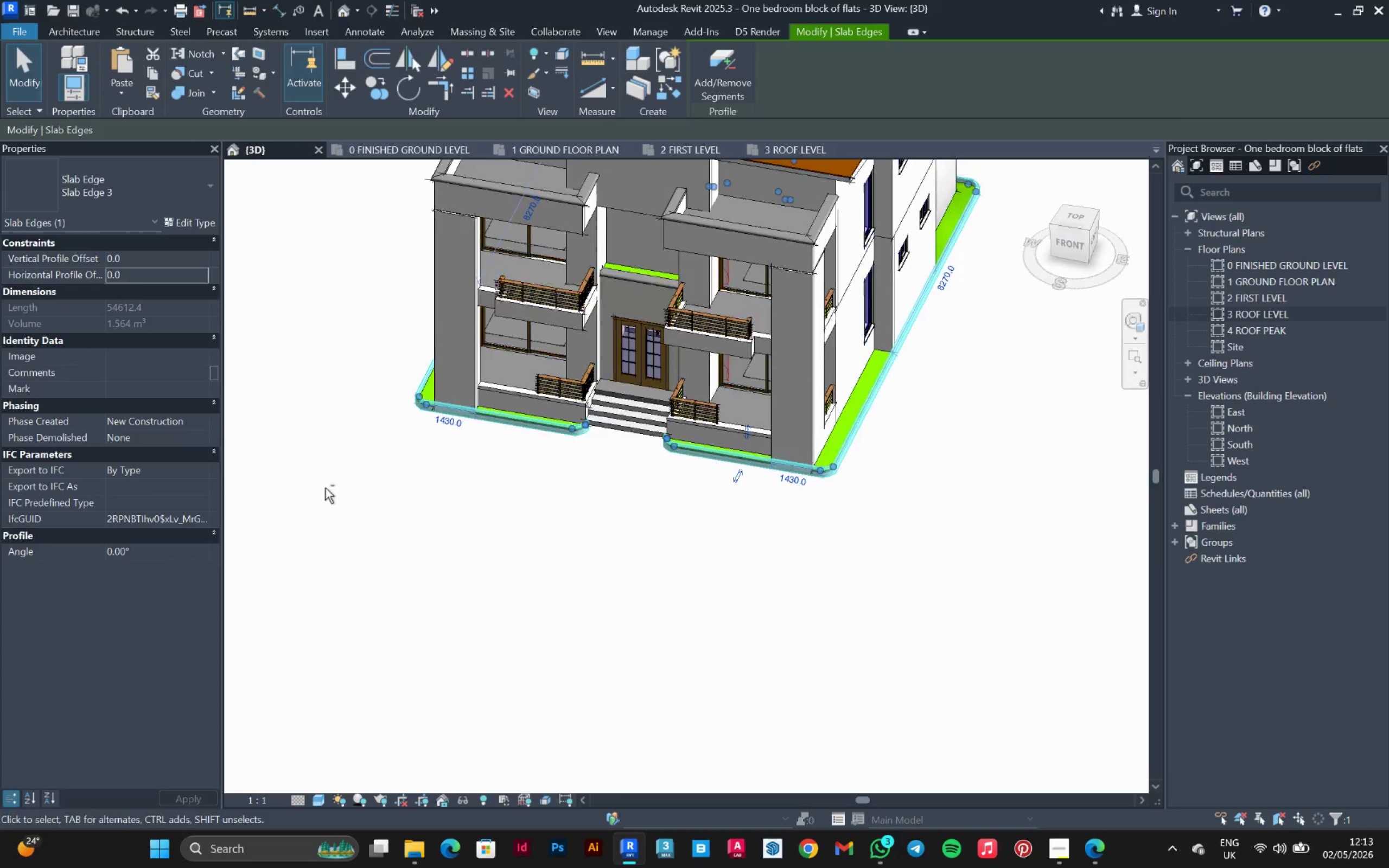 
key(Shift+ShiftLeft)
 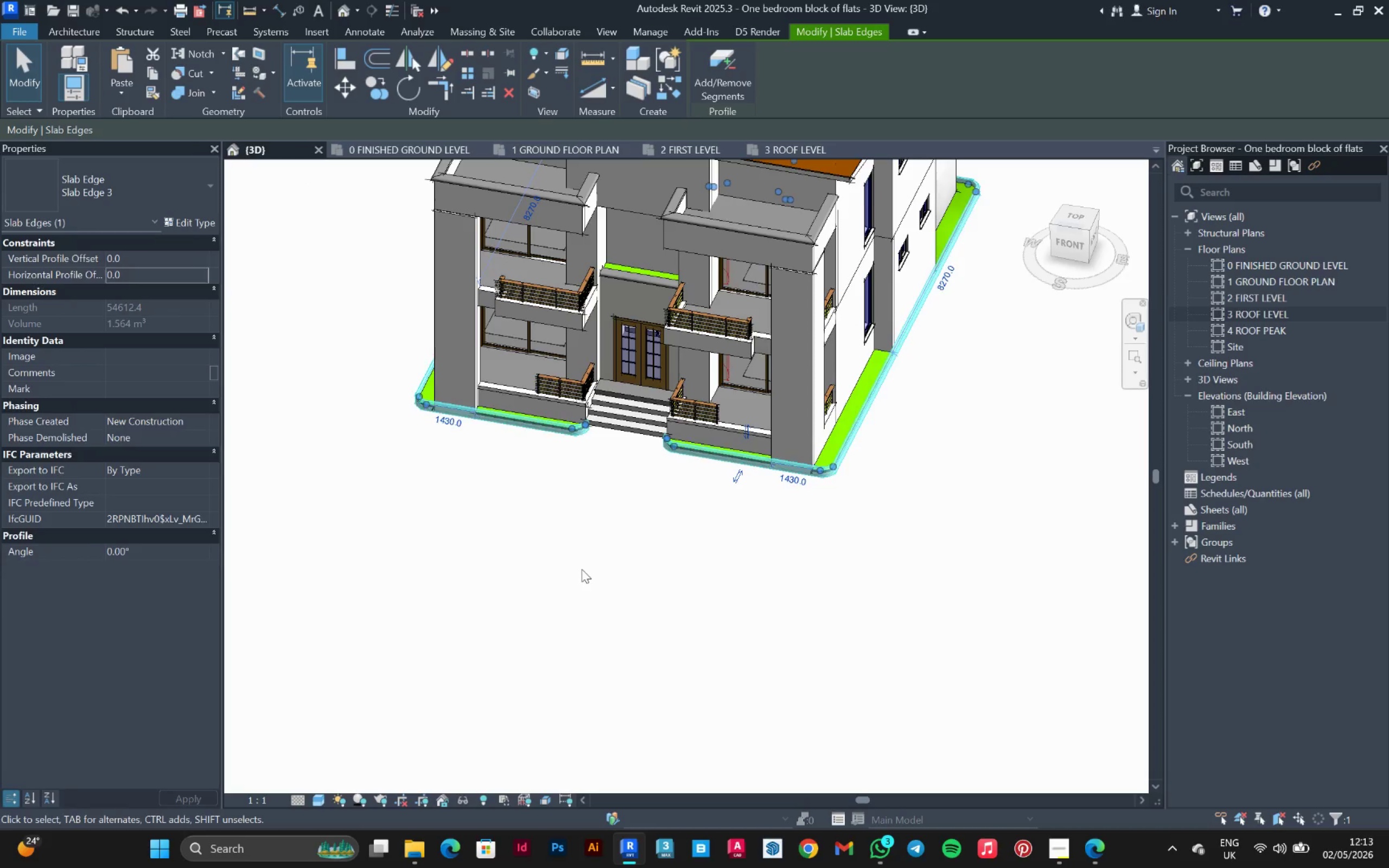 
left_click([582, 569])
 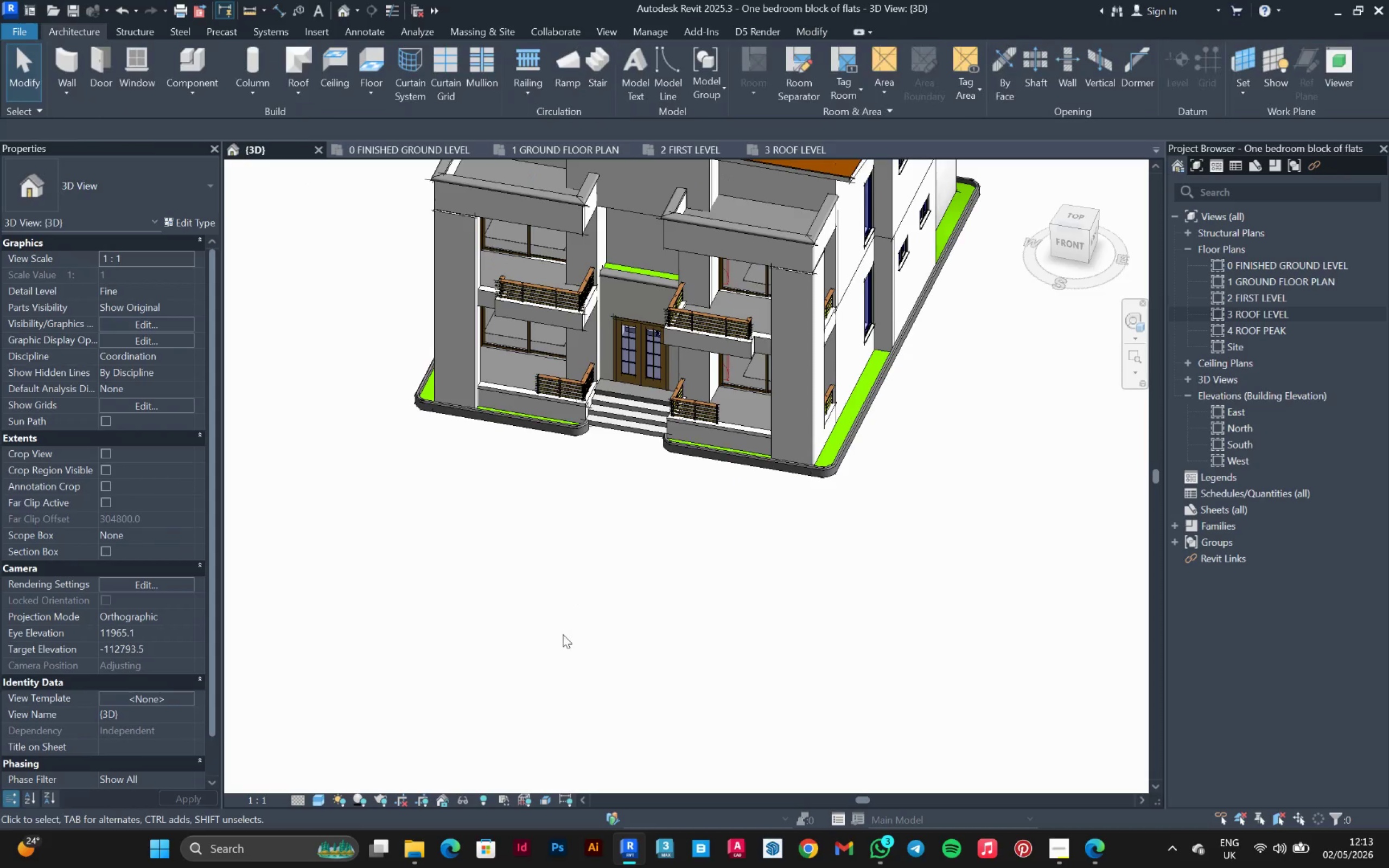 
hold_key(key=ShiftLeft, duration=0.83)
 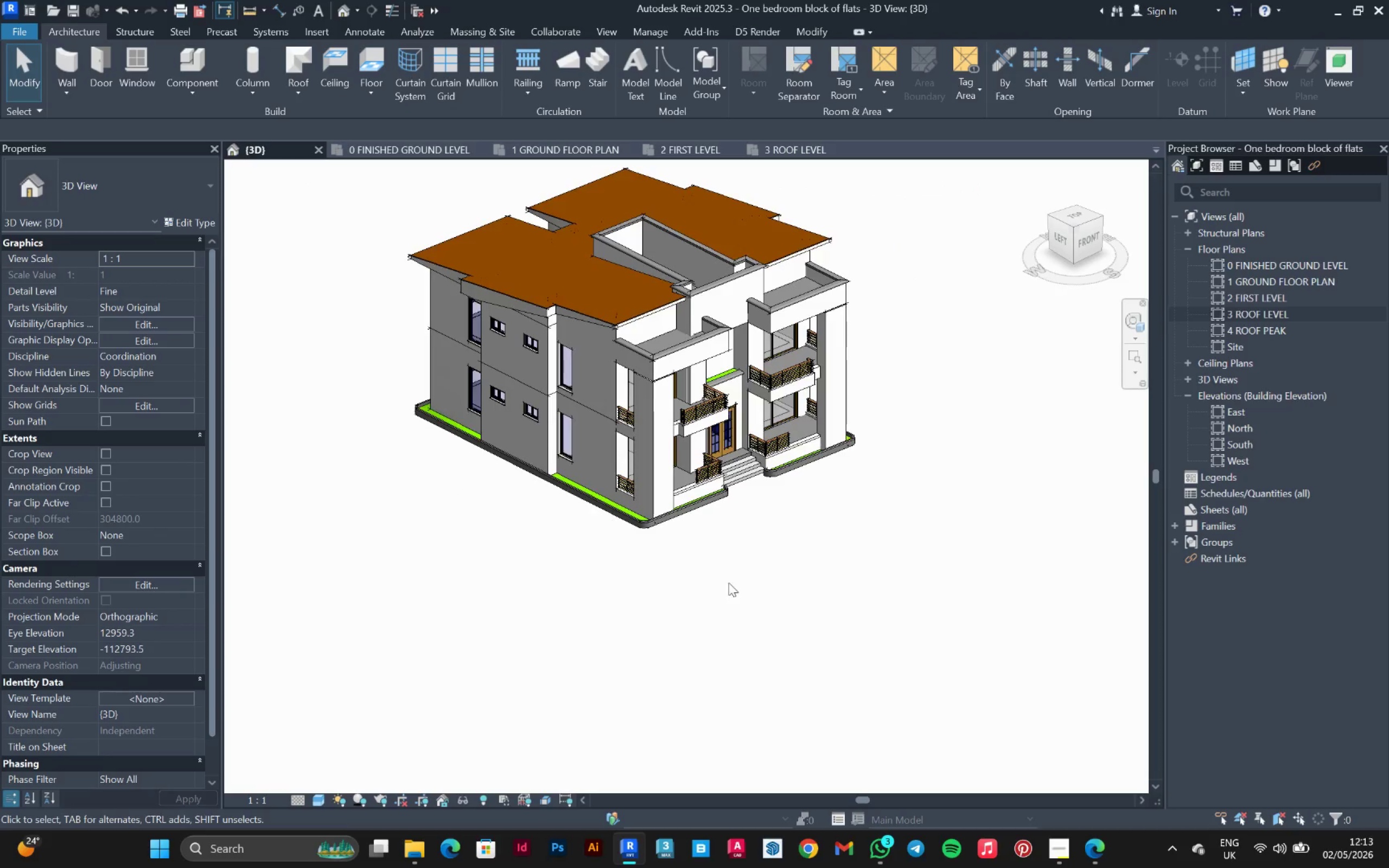 
scroll: coordinate [541, 667], scroll_direction: down, amount: 3.0
 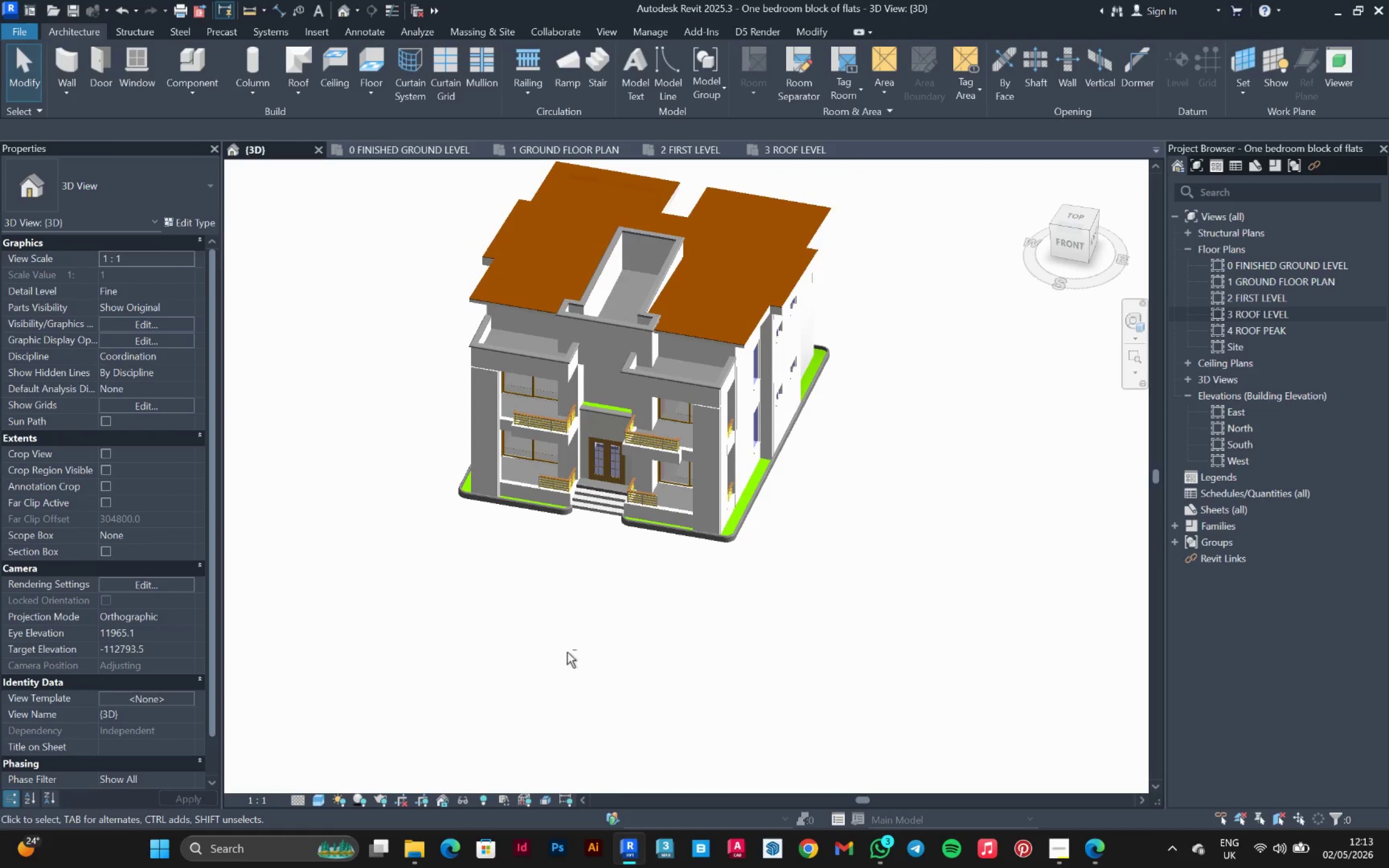 
scroll: coordinate [566, 505], scroll_direction: up, amount: 5.0
 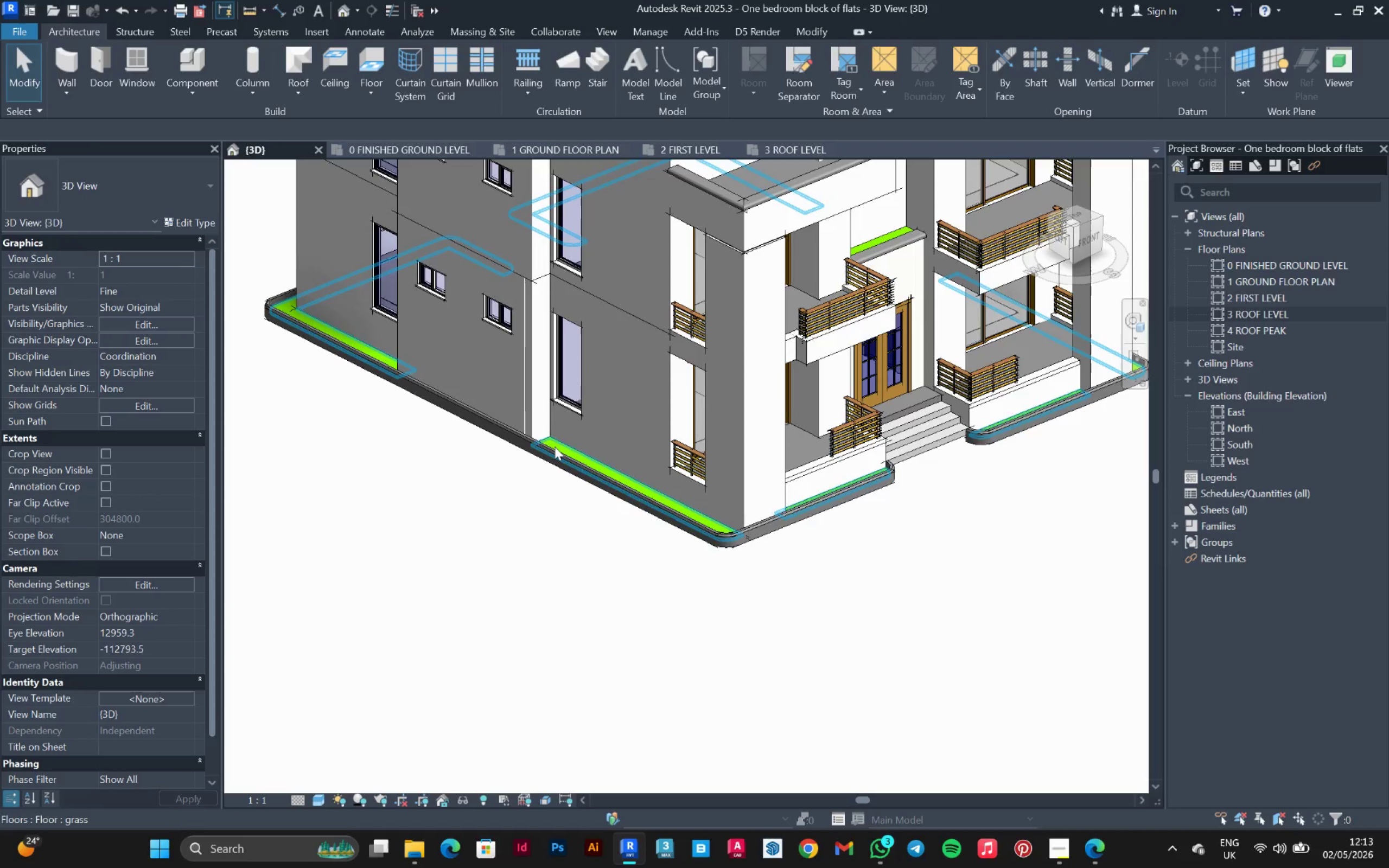 
left_click([555, 446])
 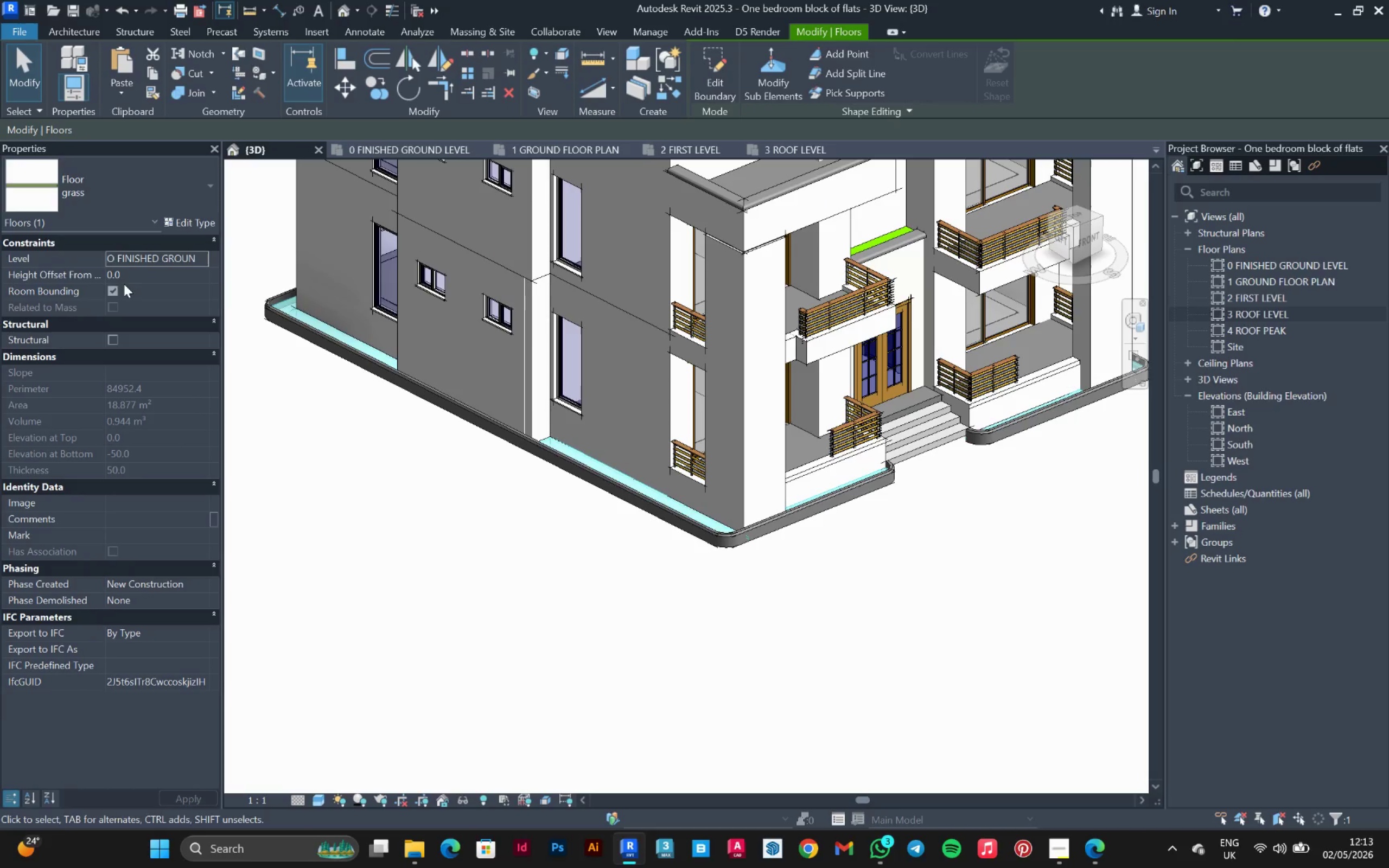 
left_click([141, 275])
 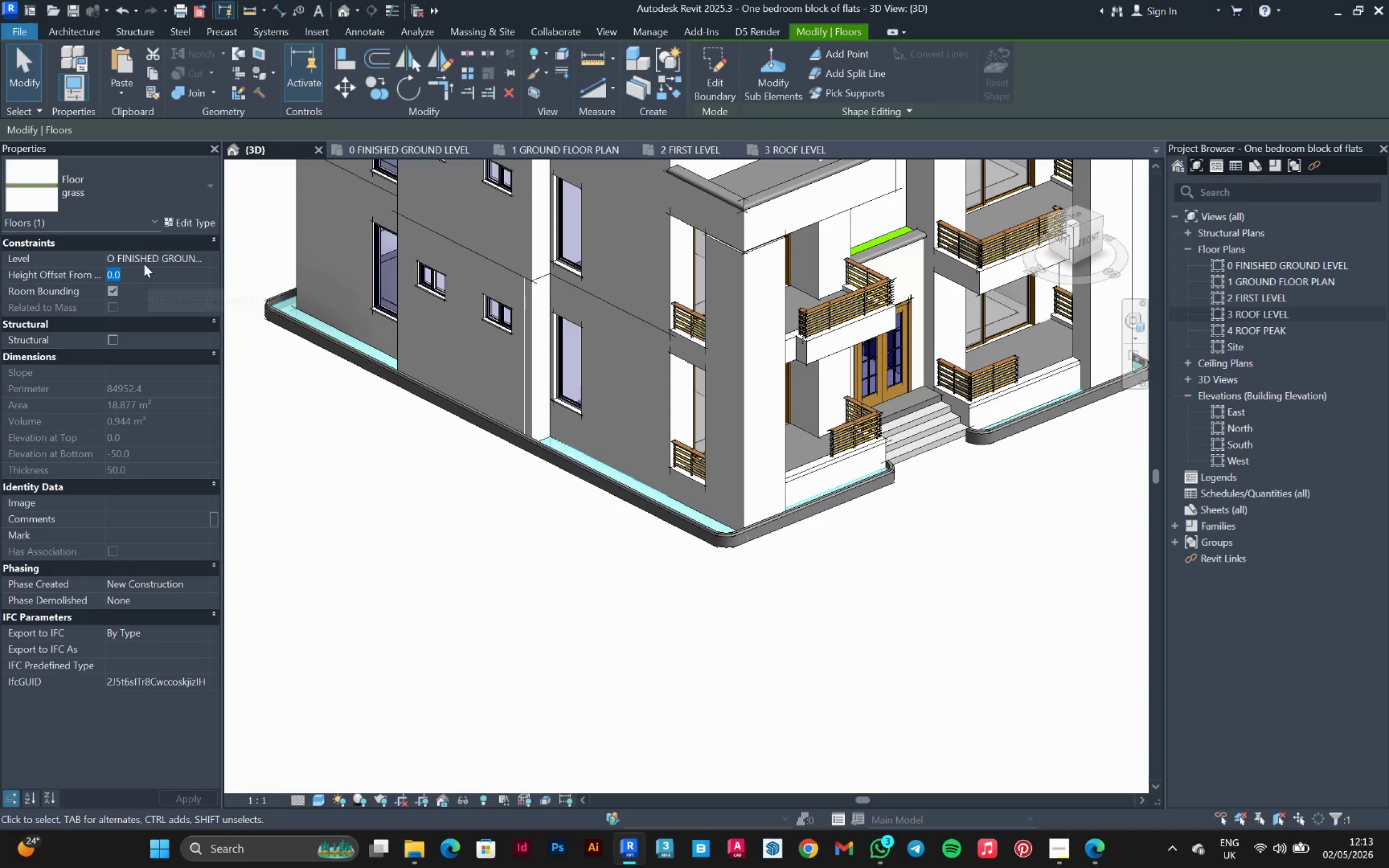 
type(100)
 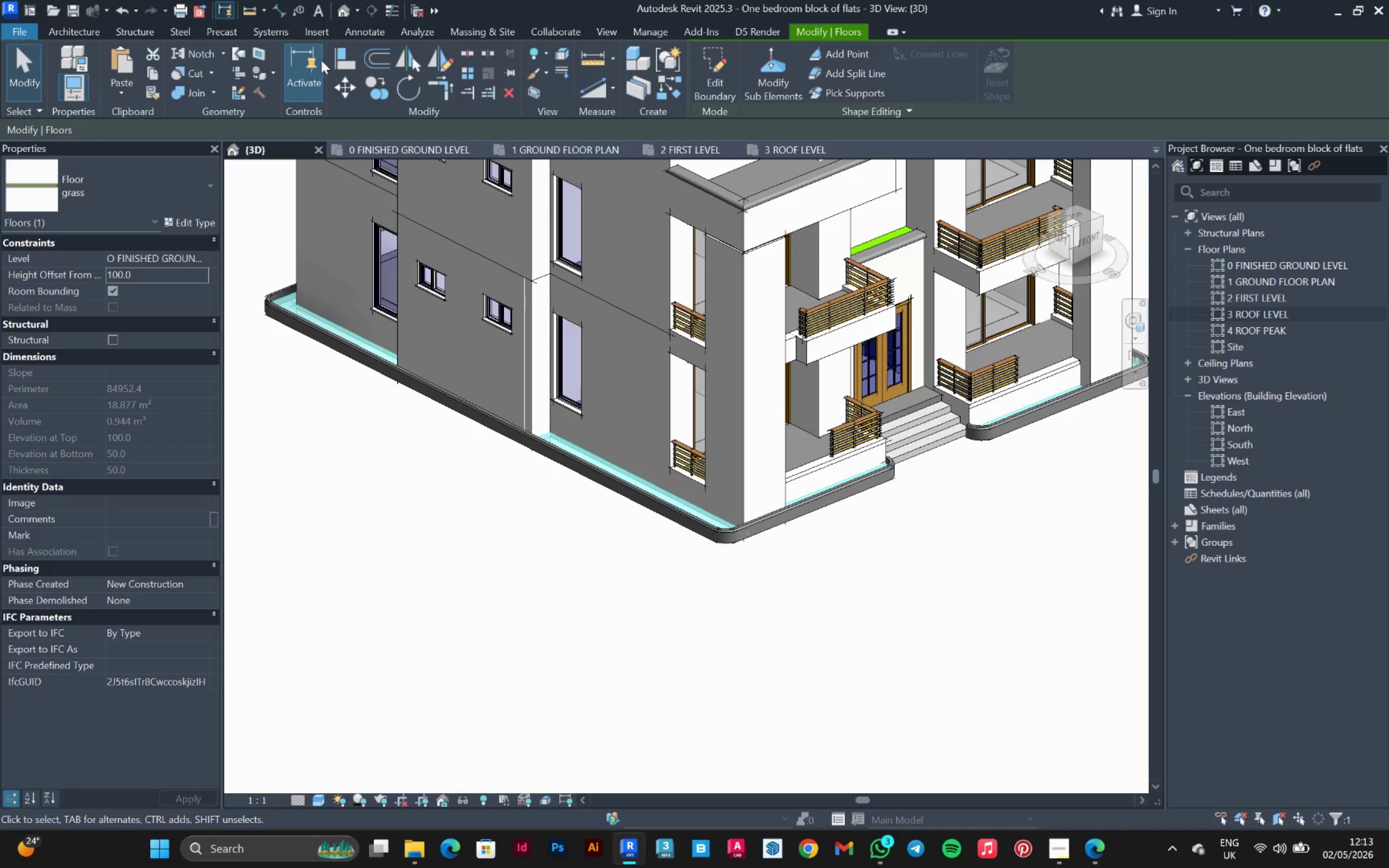 
scroll: coordinate [275, 310], scroll_direction: up, amount: 6.0
 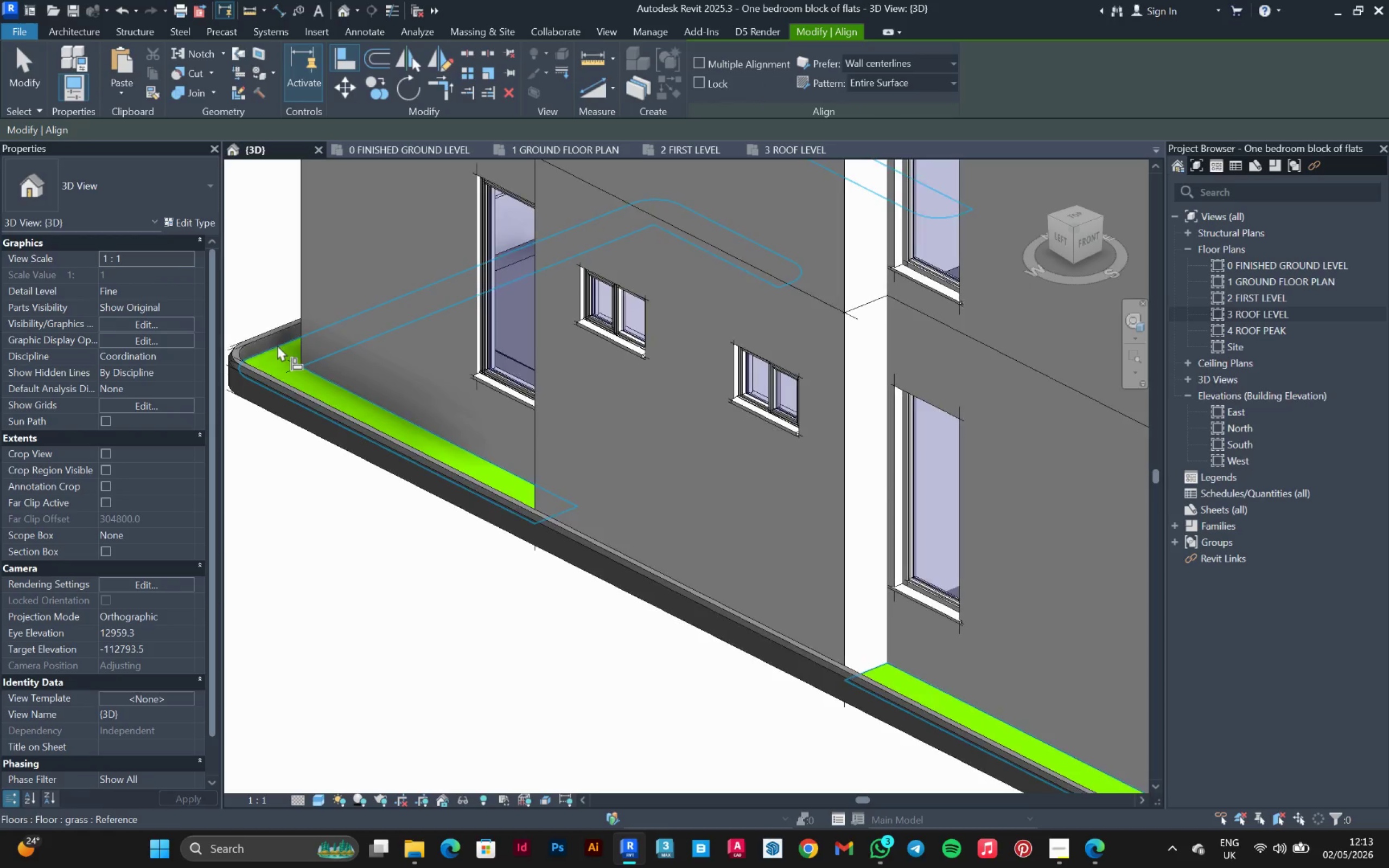 
left_click([277, 345])
 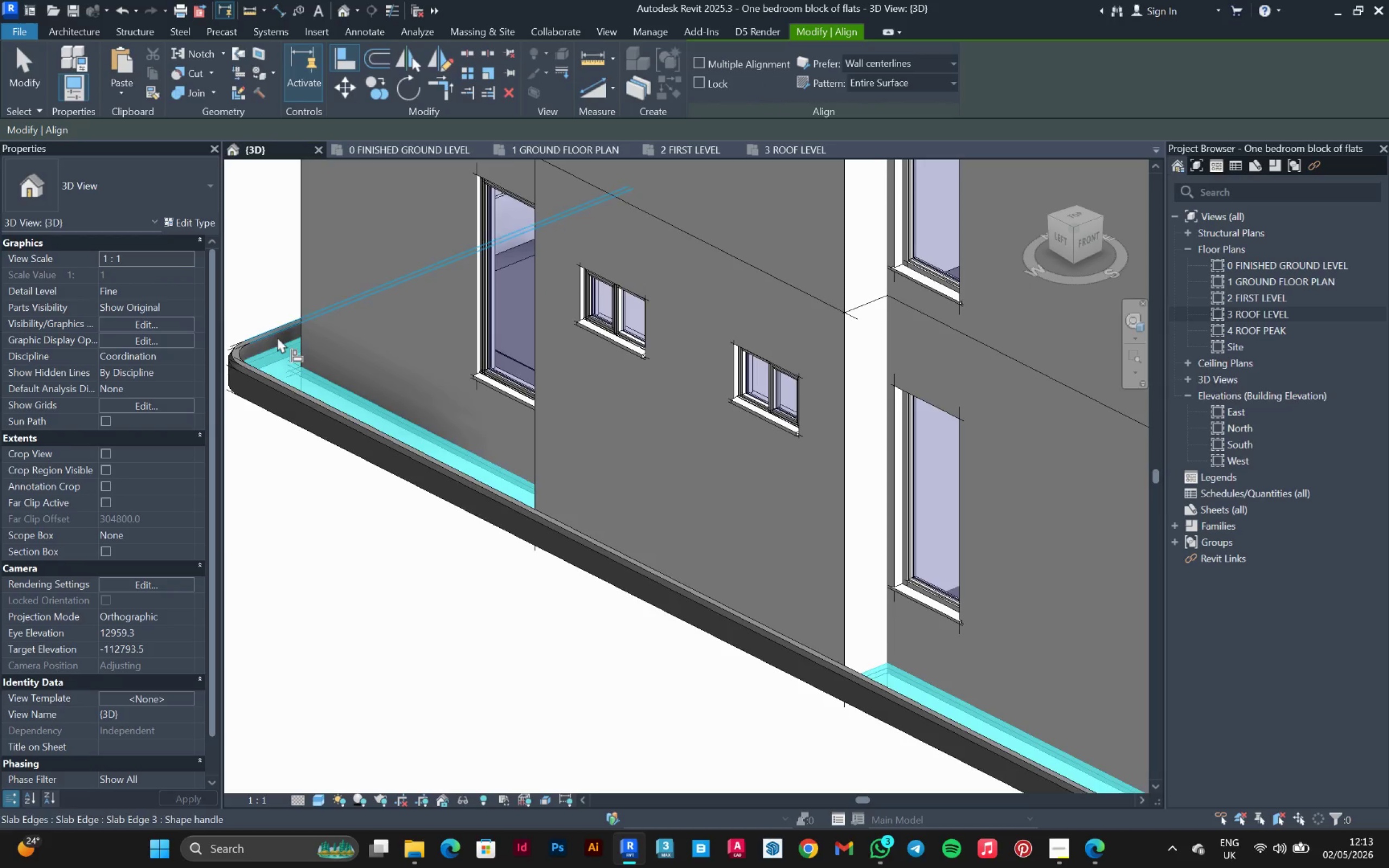 
left_click([277, 337])
 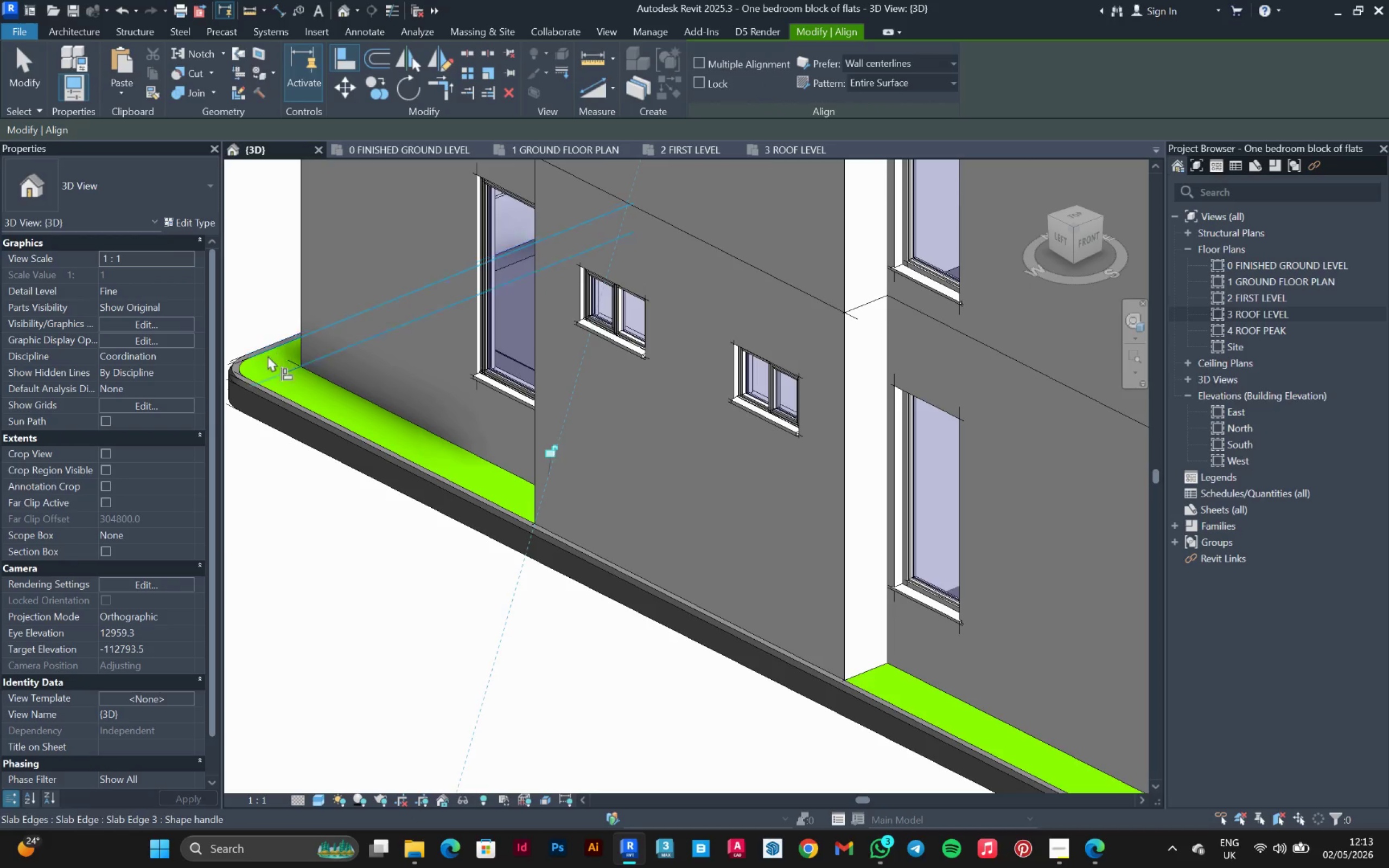 
key(Escape)
 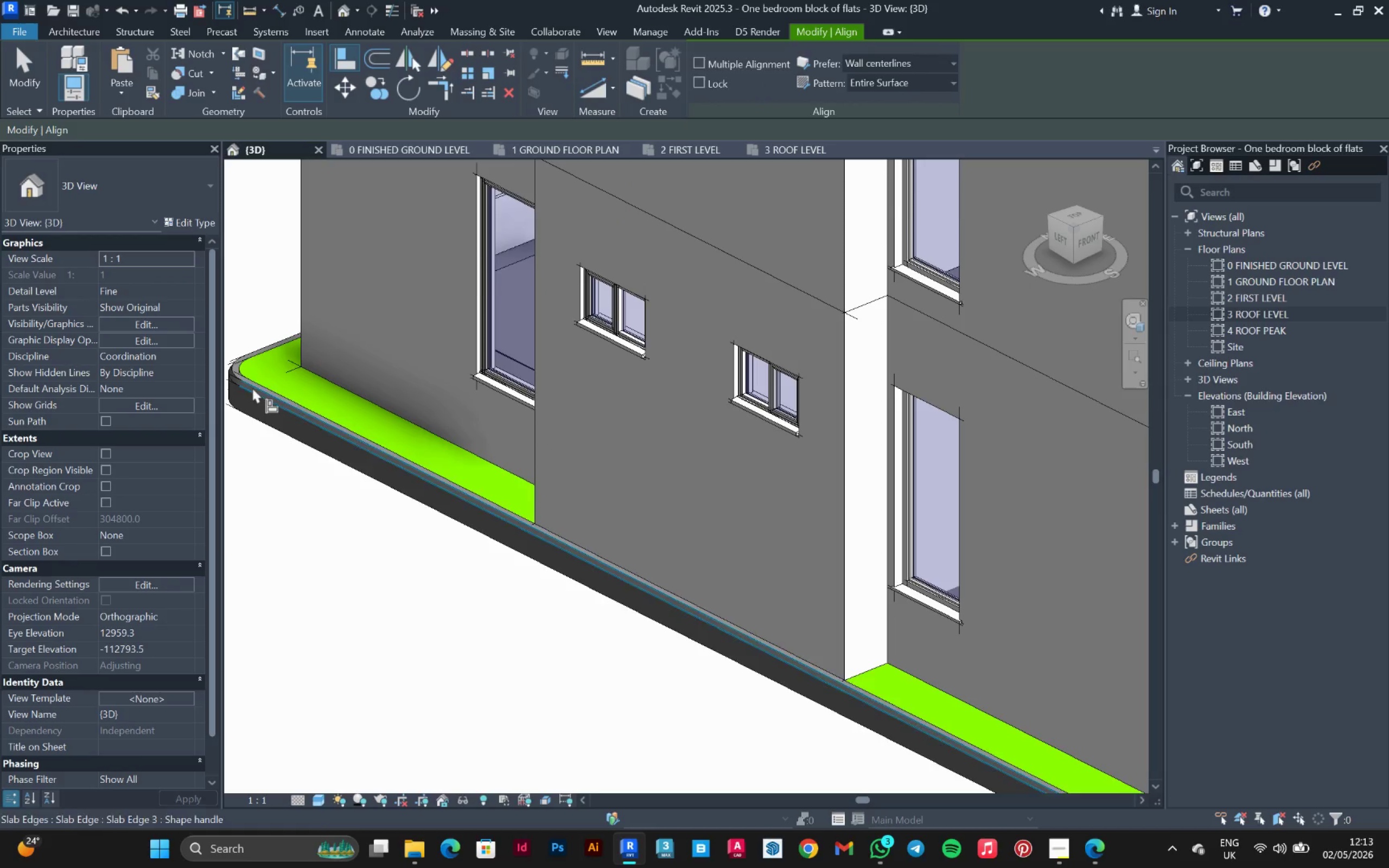 
key(Escape)
 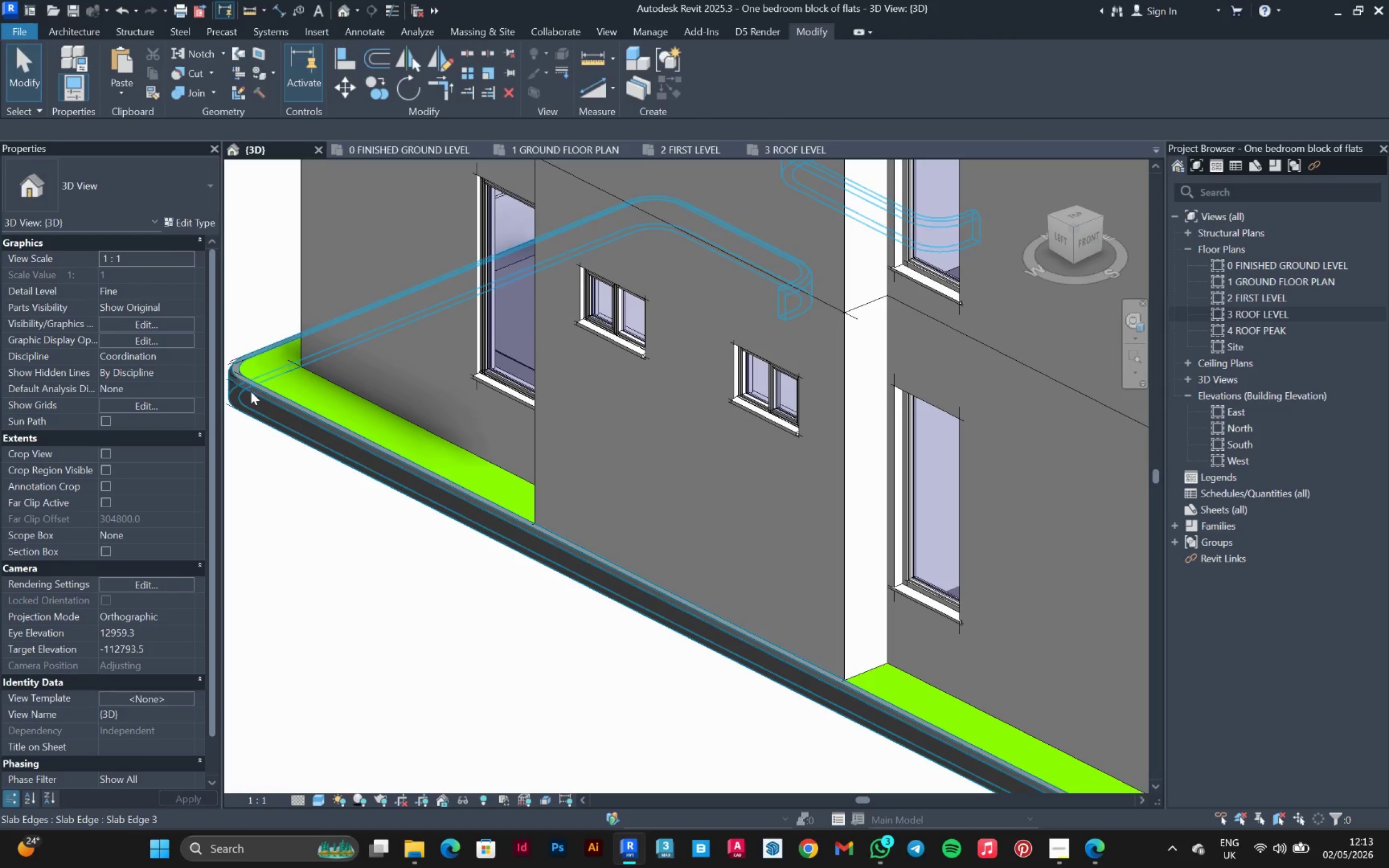 
left_click([251, 391])
 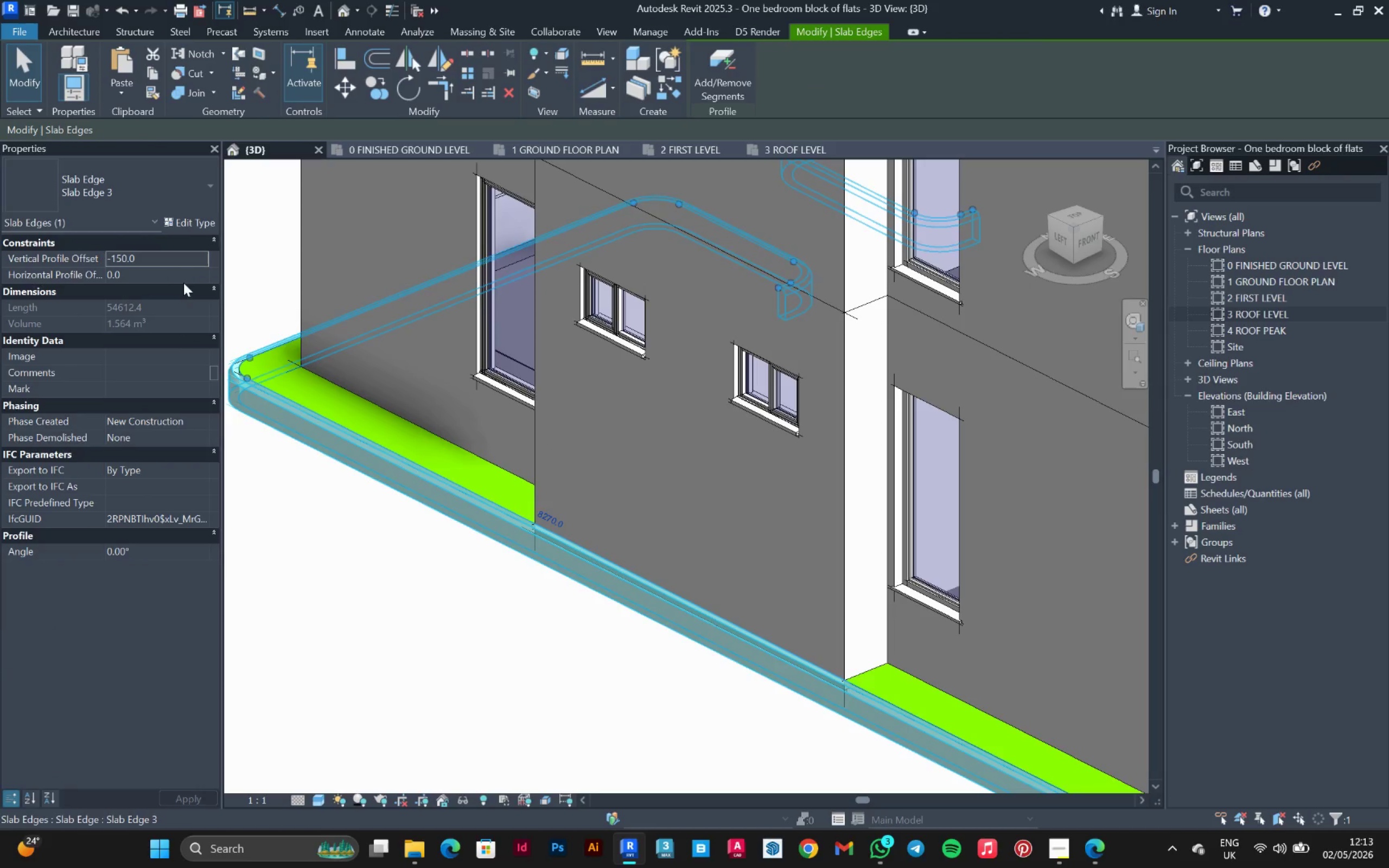 
left_click([183, 263])
 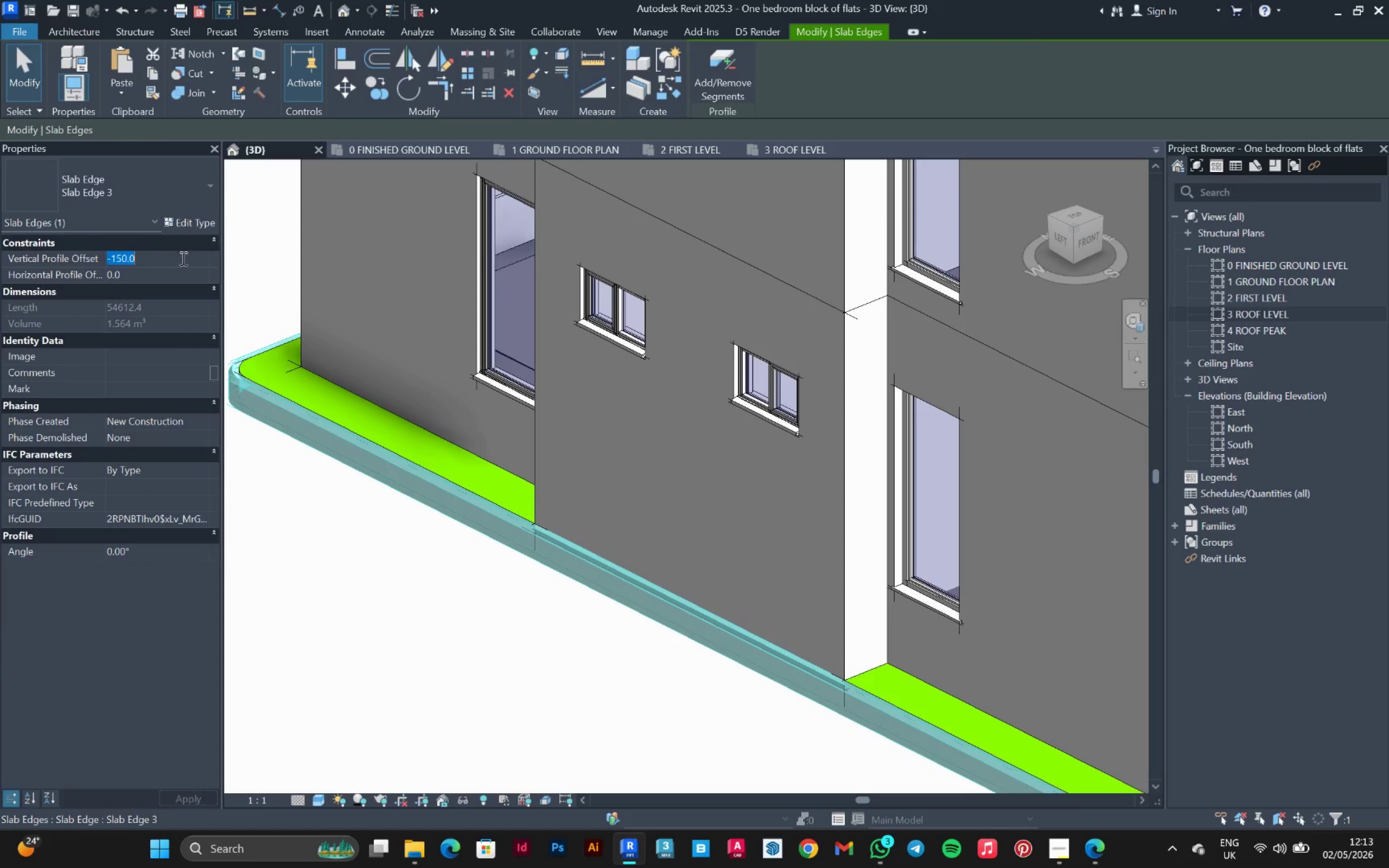 
left_click_drag(start_coordinate=[182, 258], to_coordinate=[118, 266])
 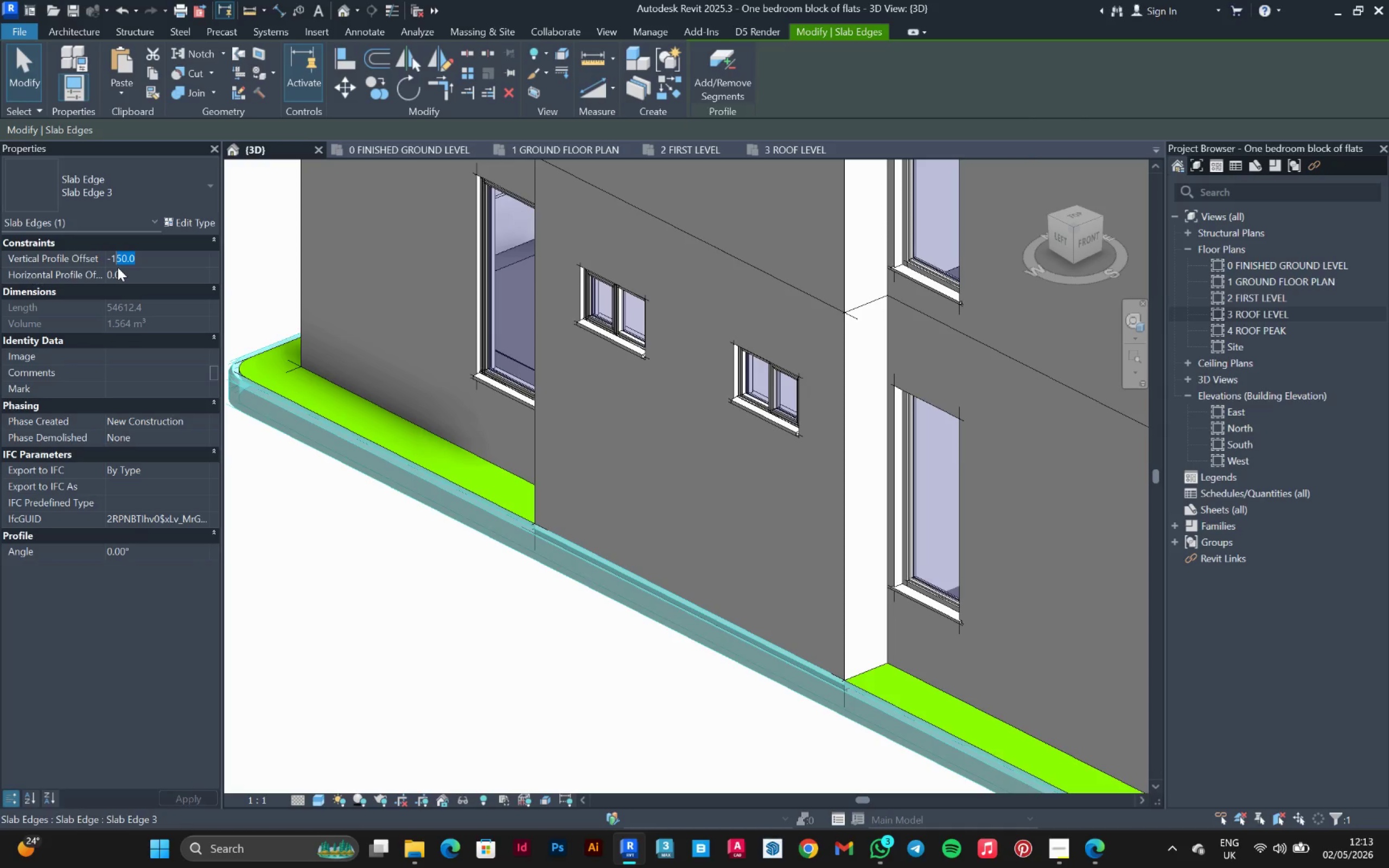 
type(10)
key(Backspace)
key(Backspace)
type(00)
 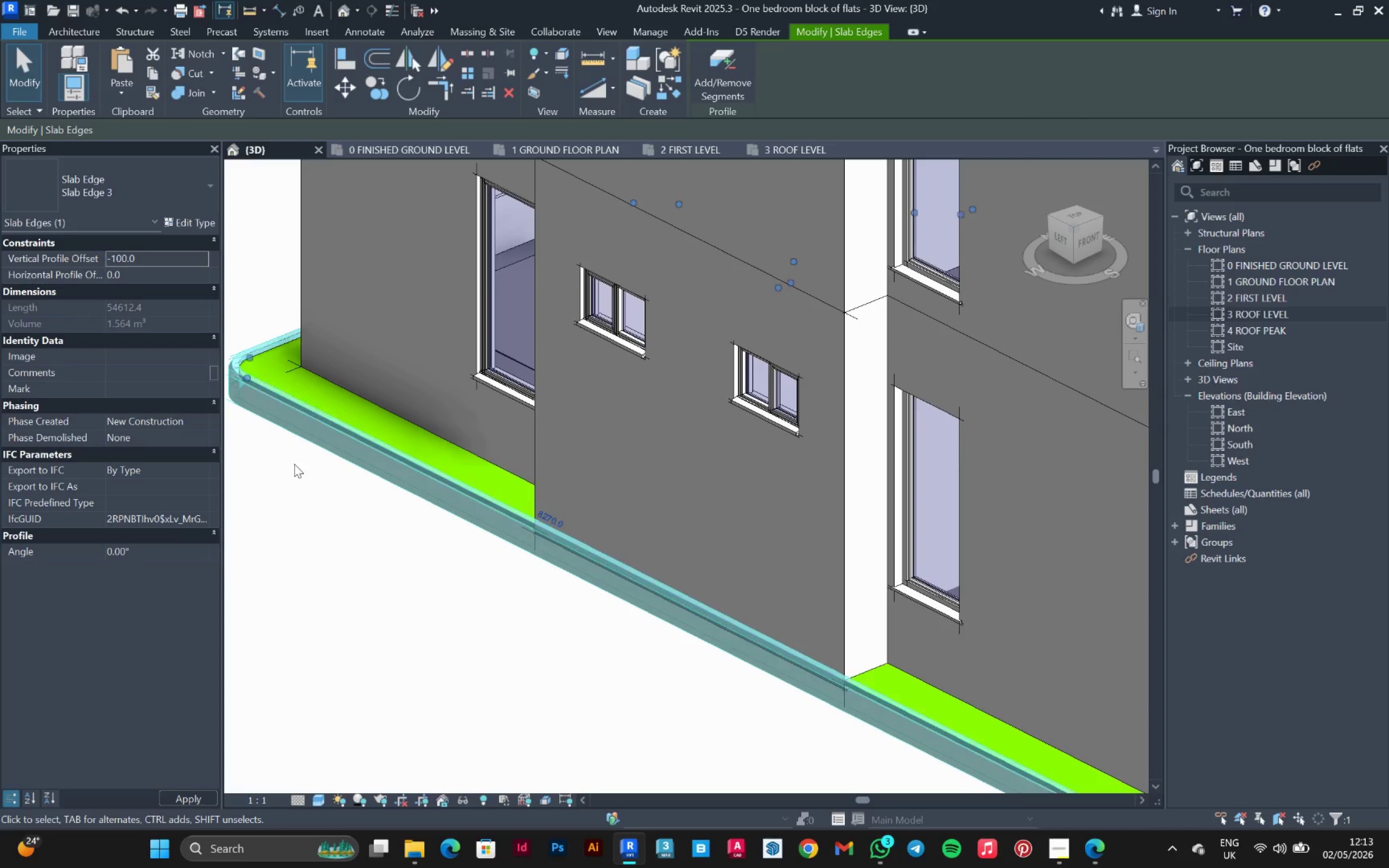 
left_click([273, 510])
 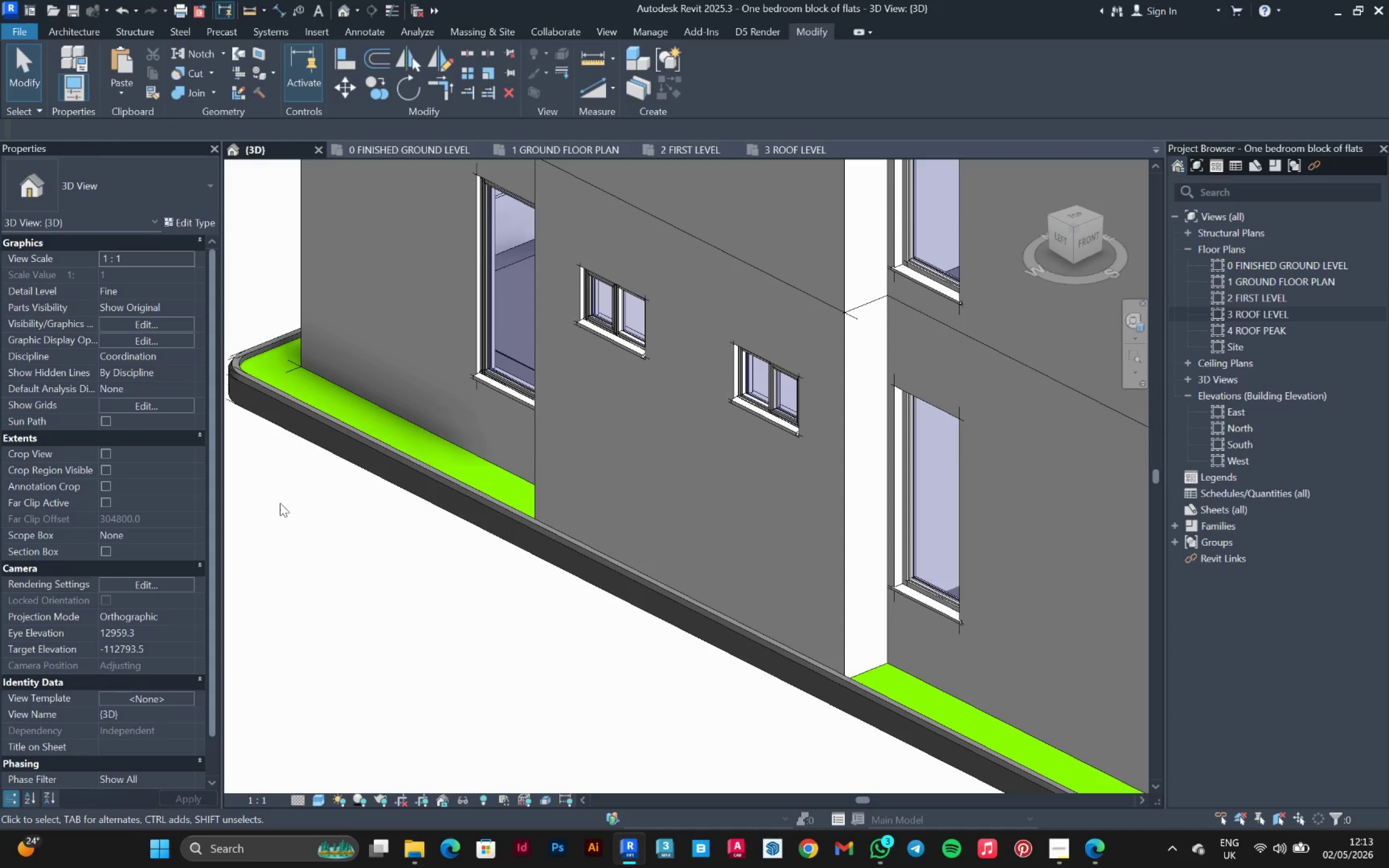 
hold_key(key=ShiftLeft, duration=1.17)
 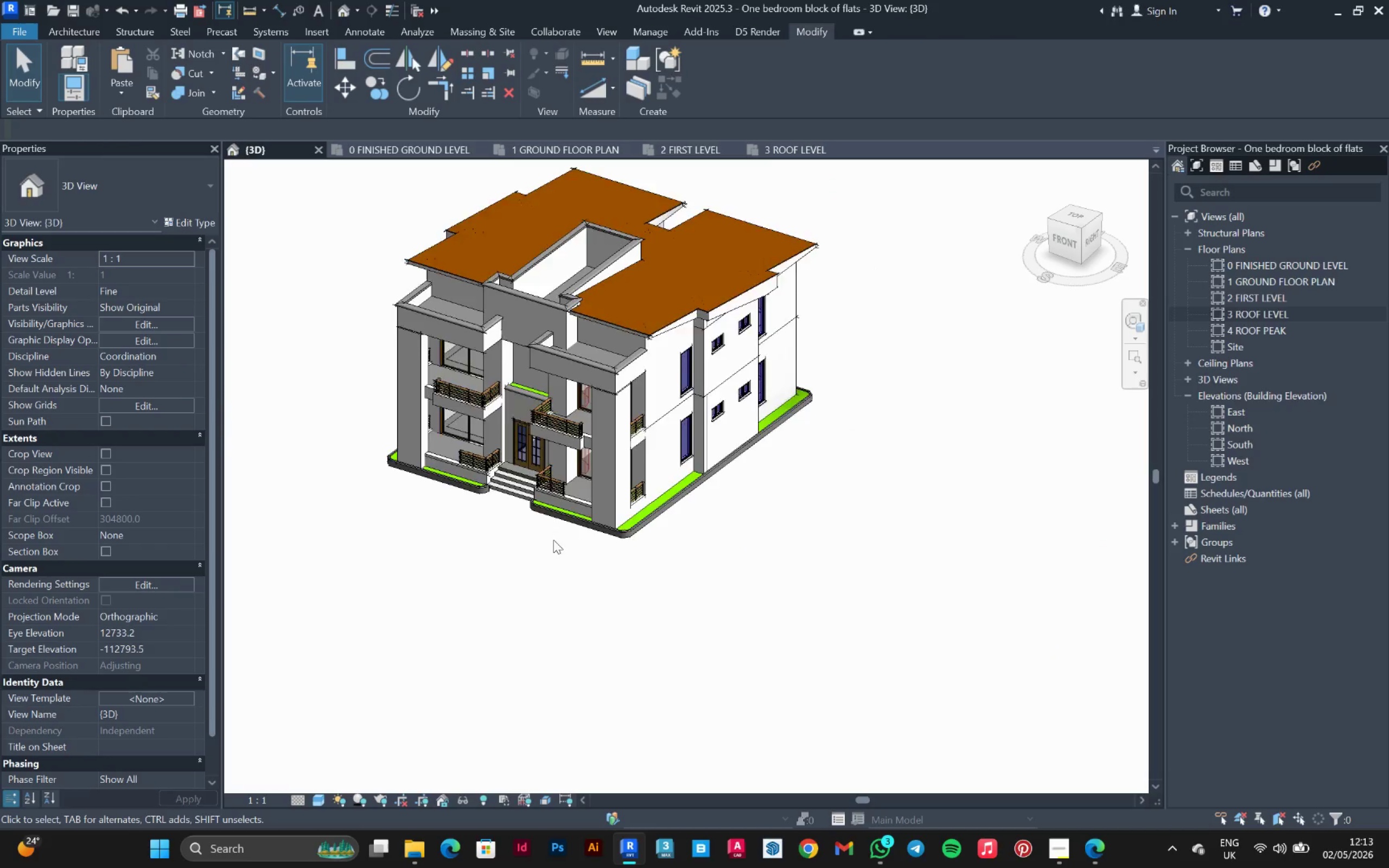 
scroll: coordinate [412, 421], scroll_direction: down, amount: 11.0
 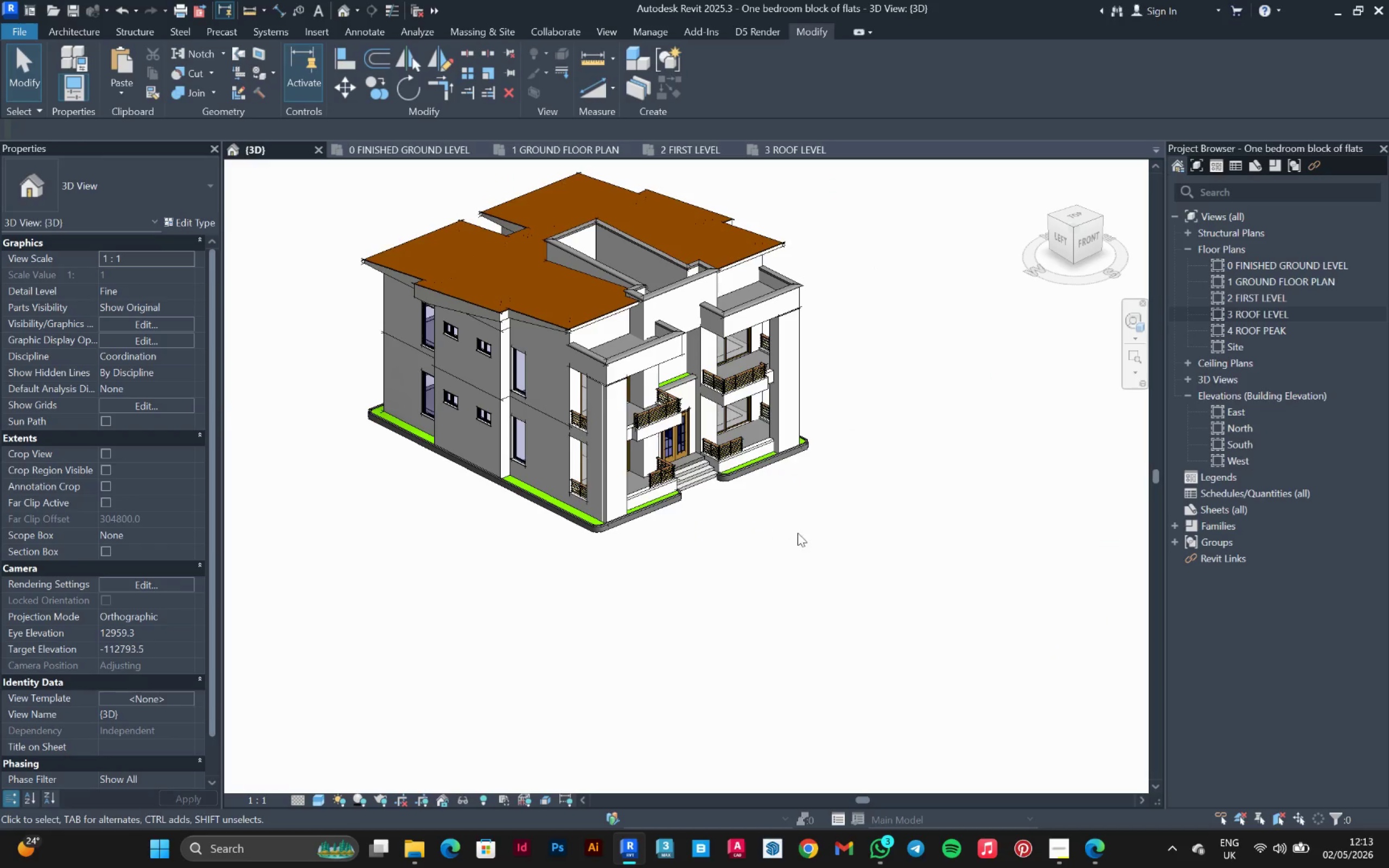 
hold_key(key=ShiftLeft, duration=0.73)
 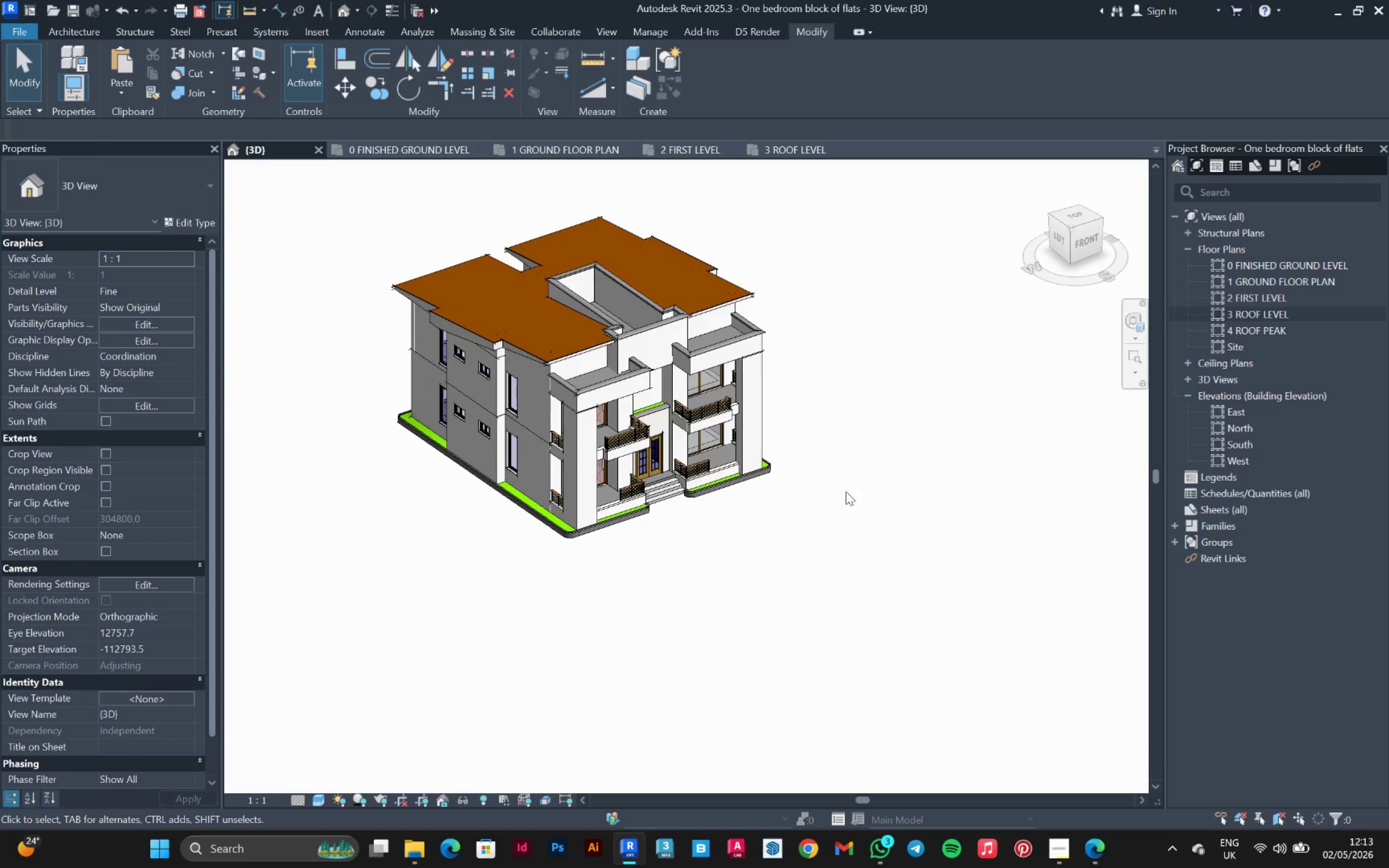 
scroll: coordinate [552, 541], scroll_direction: down, amount: 1.0
 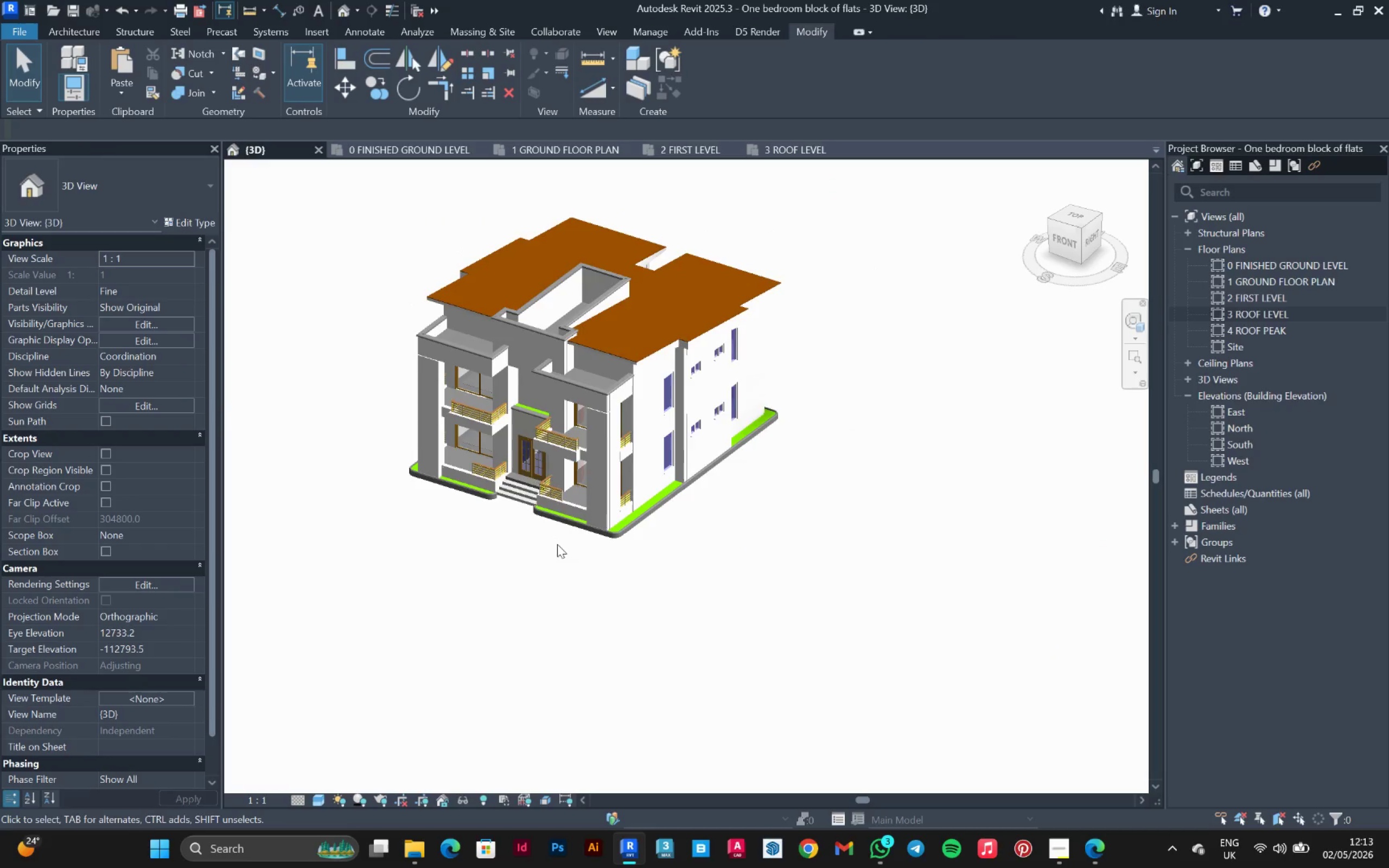 
hold_key(key=ShiftLeft, duration=0.41)
 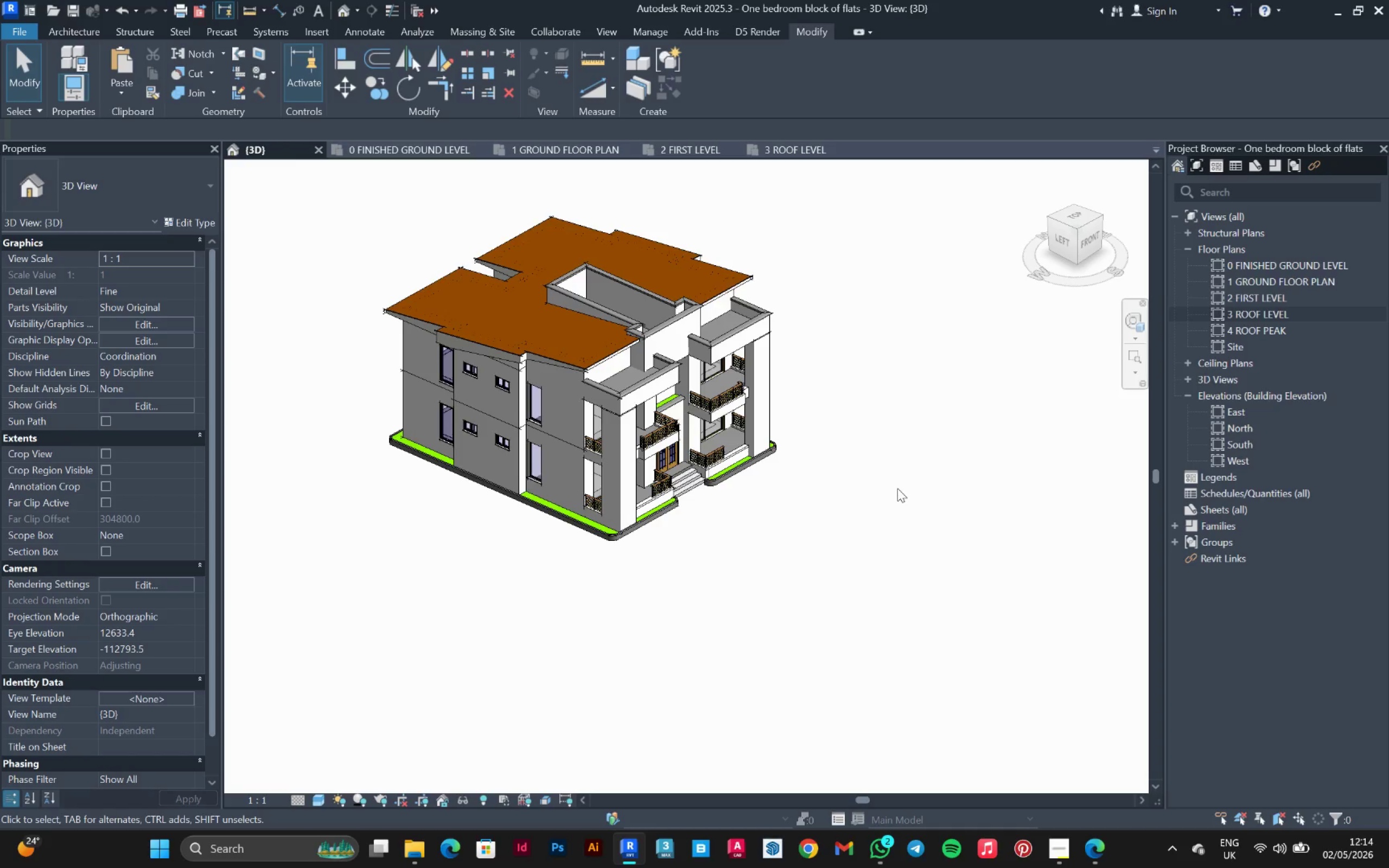 
wait(19.53)
 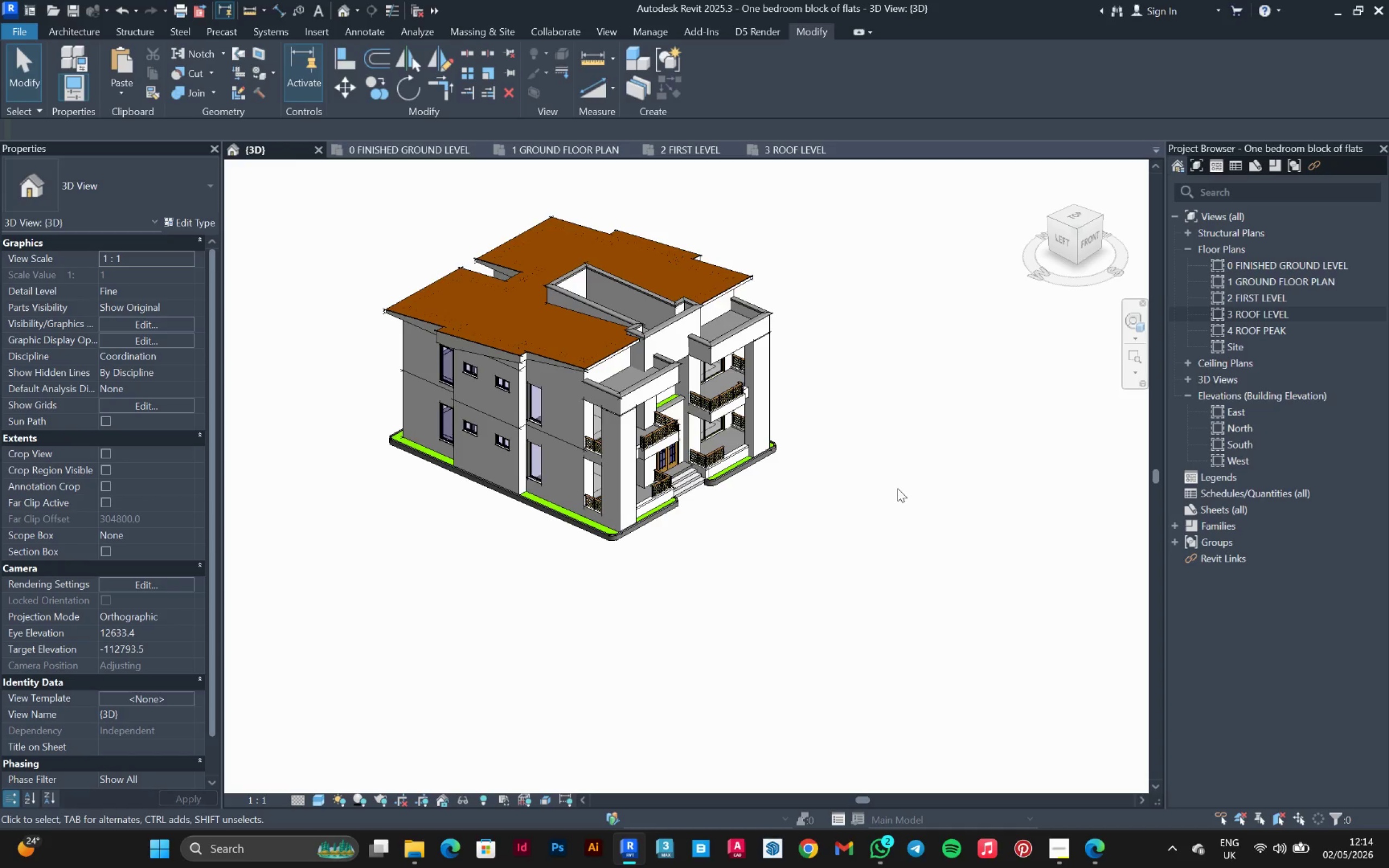 
scroll: coordinate [856, 273], scroll_direction: up, amount: 1.0
 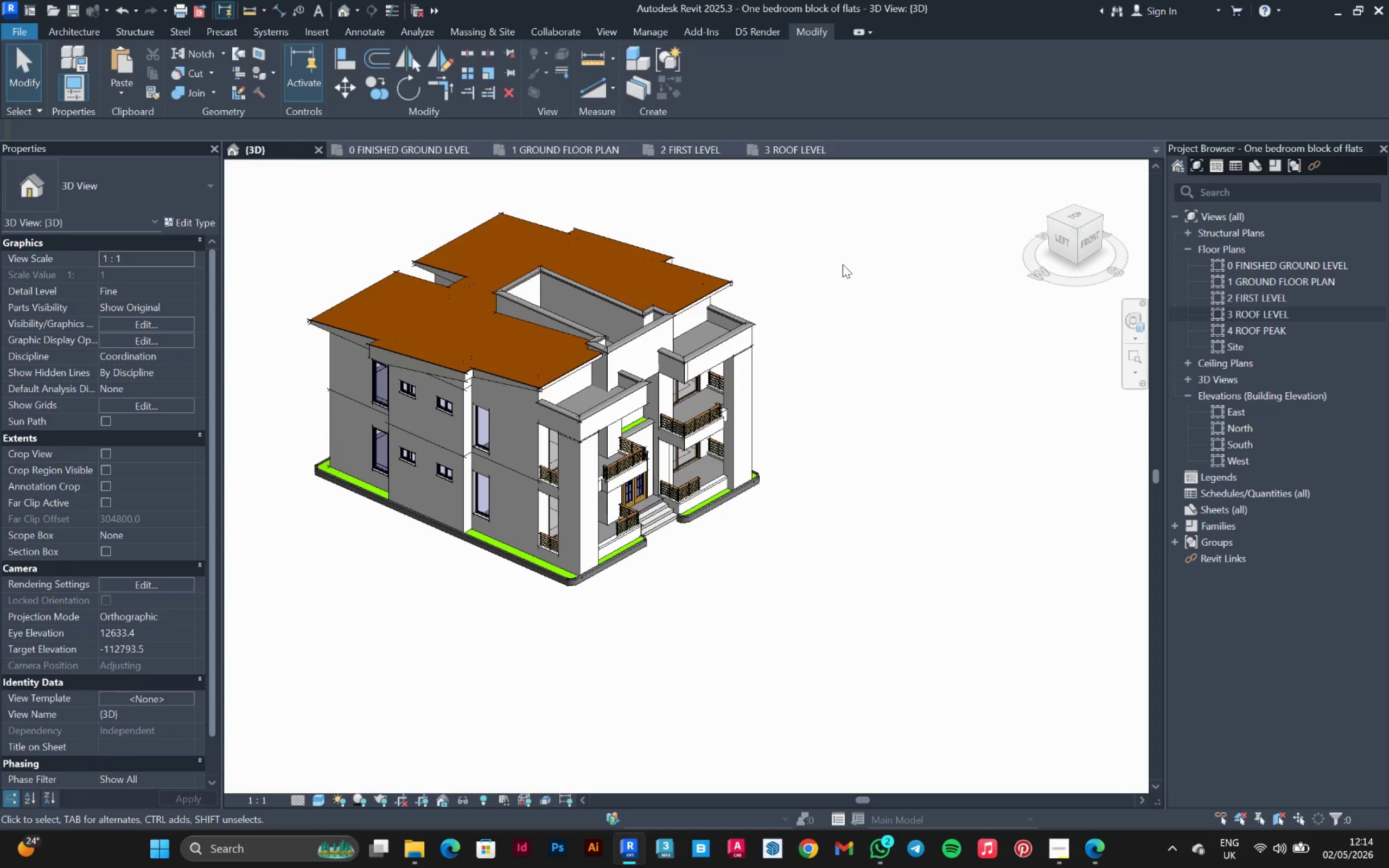 
hold_key(key=ShiftLeft, duration=0.58)
 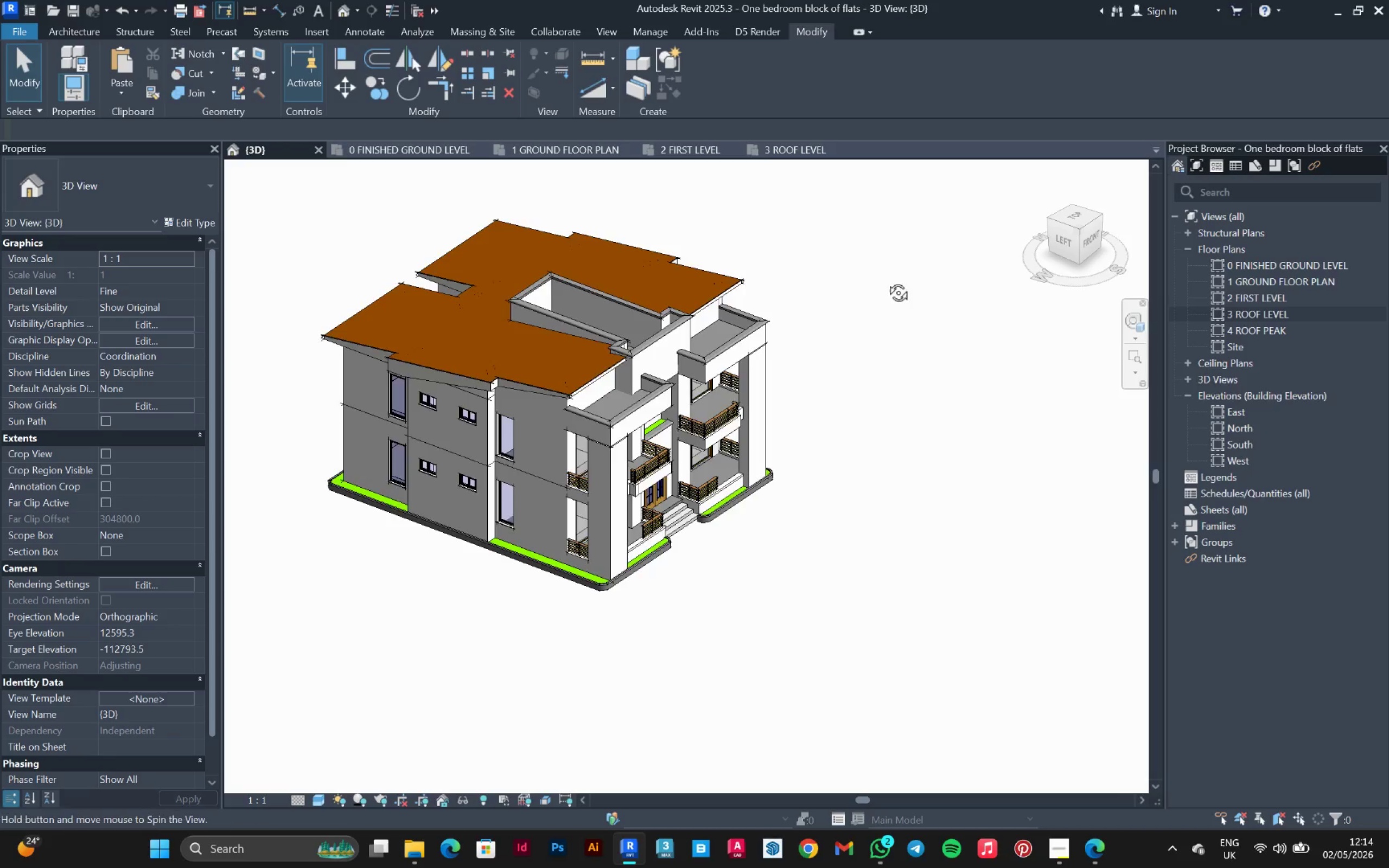 
hold_key(key=ShiftLeft, duration=1.51)
 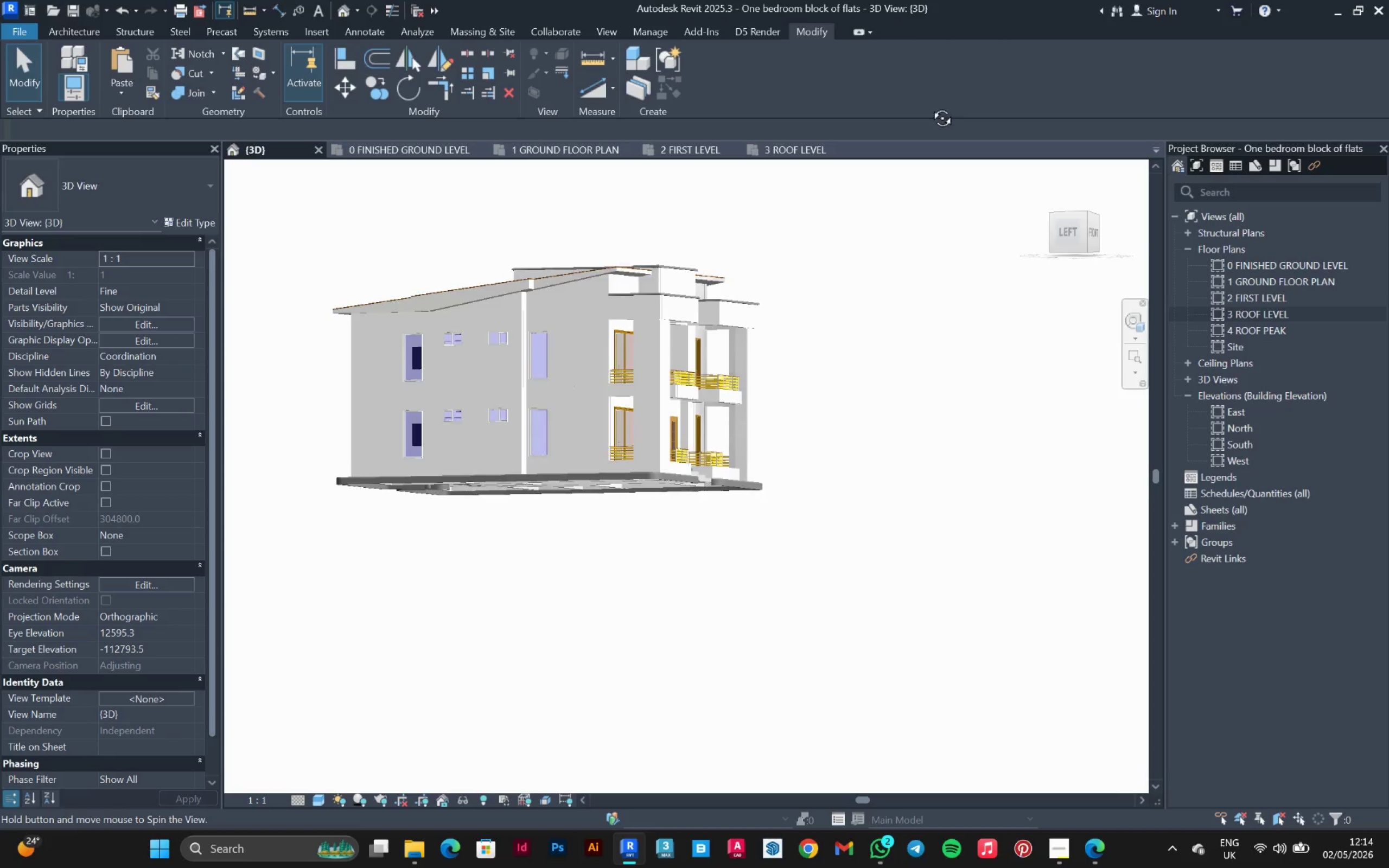 
hold_key(key=ShiftLeft, duration=1.52)
 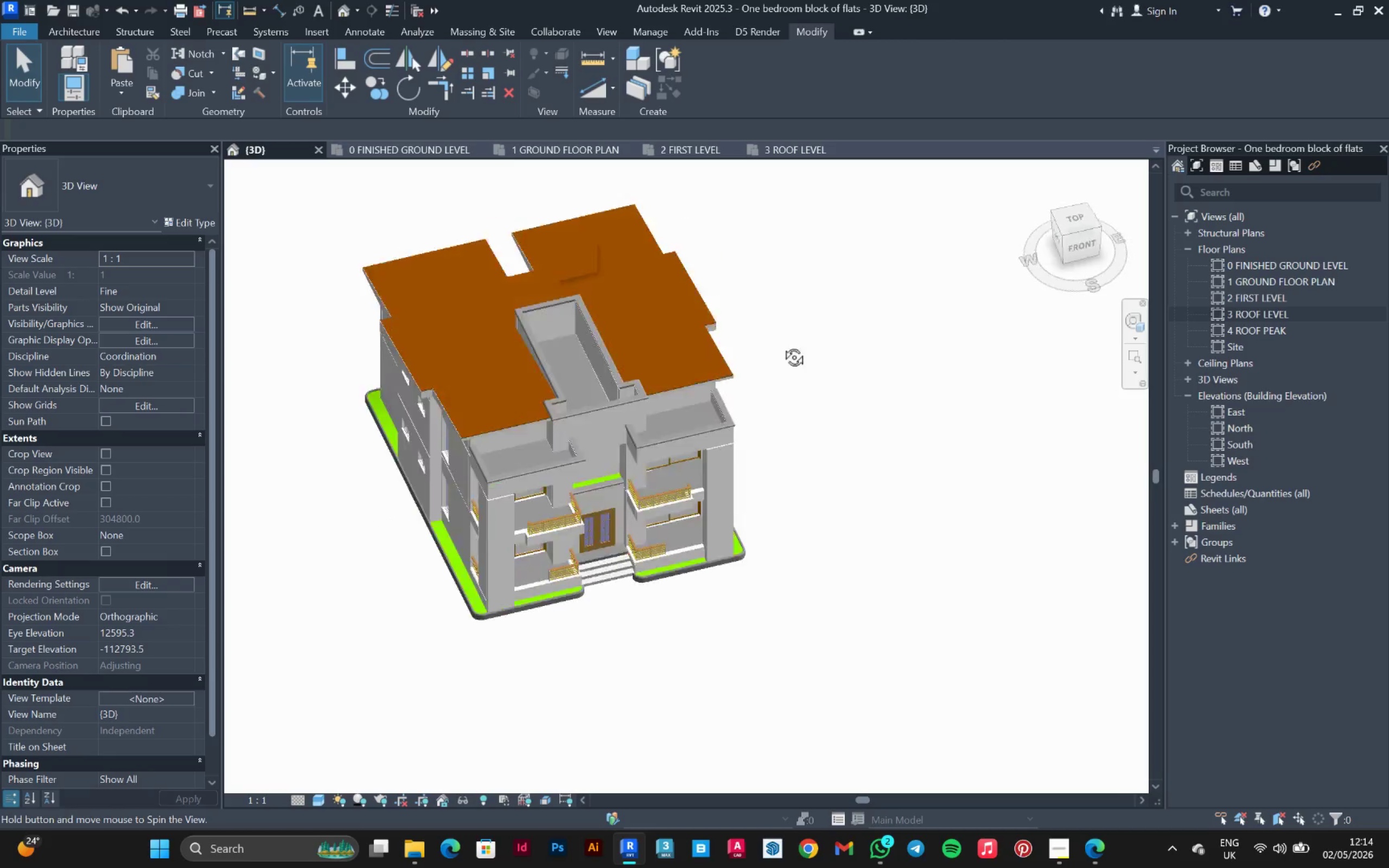 
hold_key(key=ShiftLeft, duration=0.81)
 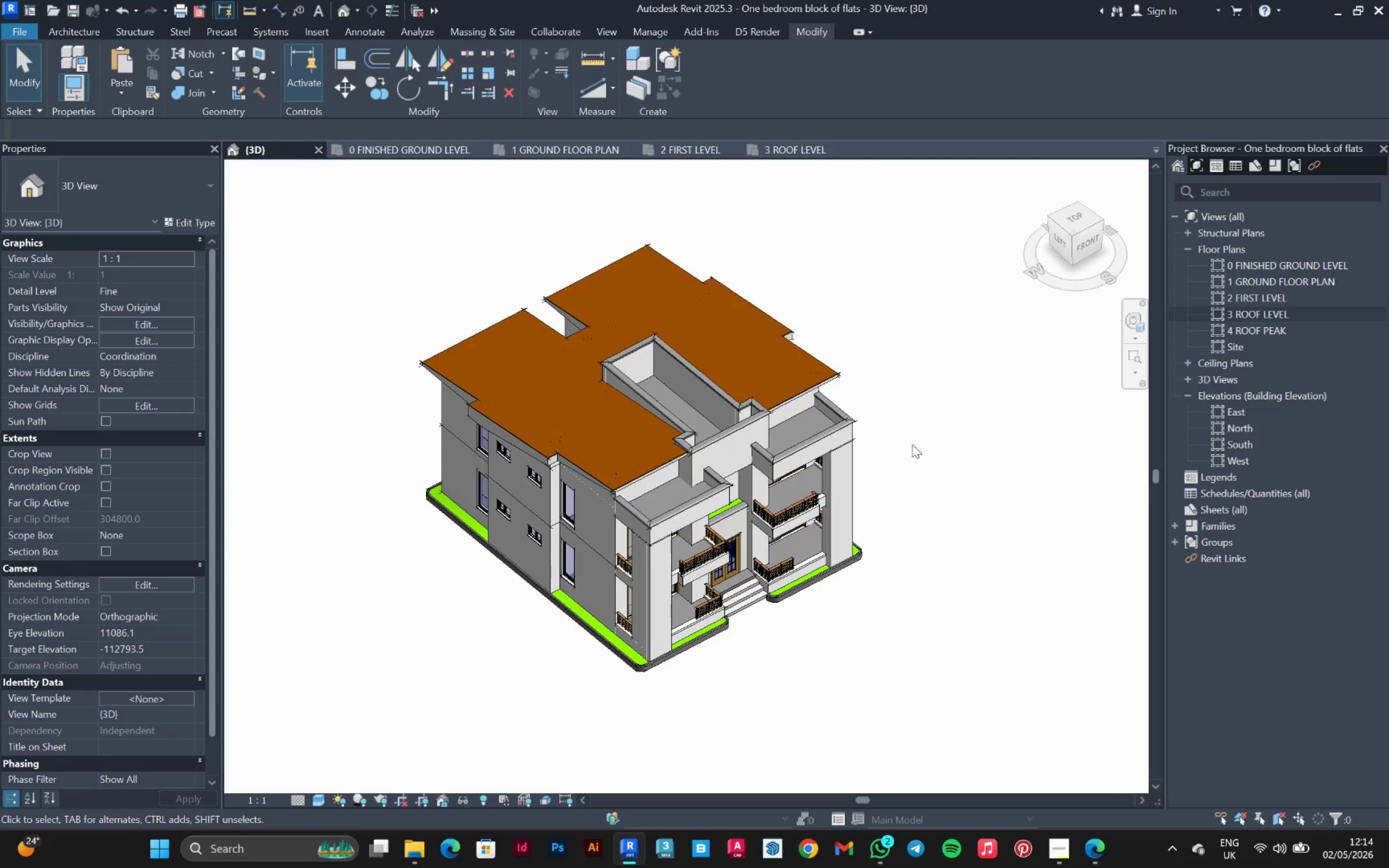 
hold_key(key=ShiftLeft, duration=0.64)
 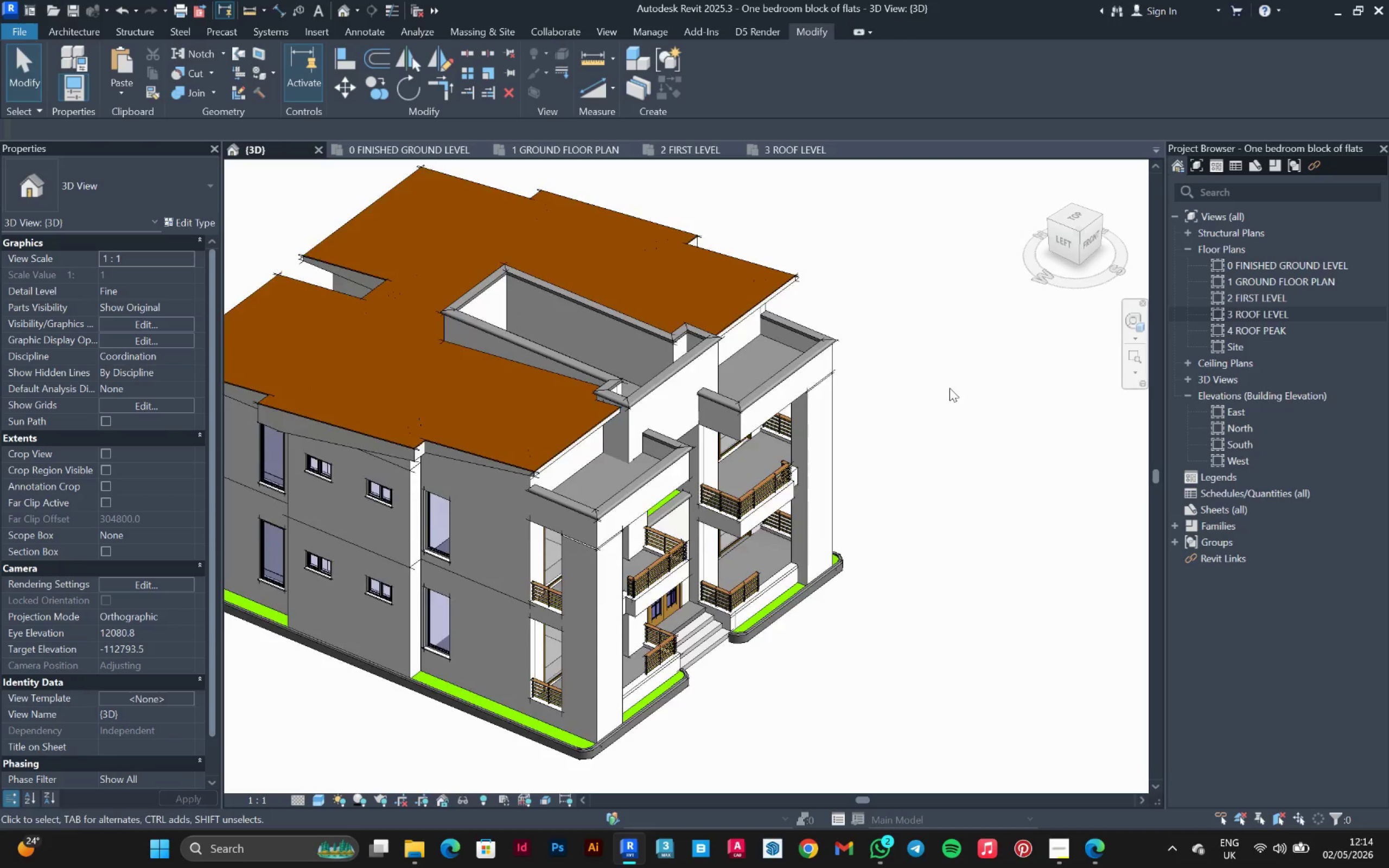 
scroll: coordinate [906, 439], scroll_direction: up, amount: 3.0
 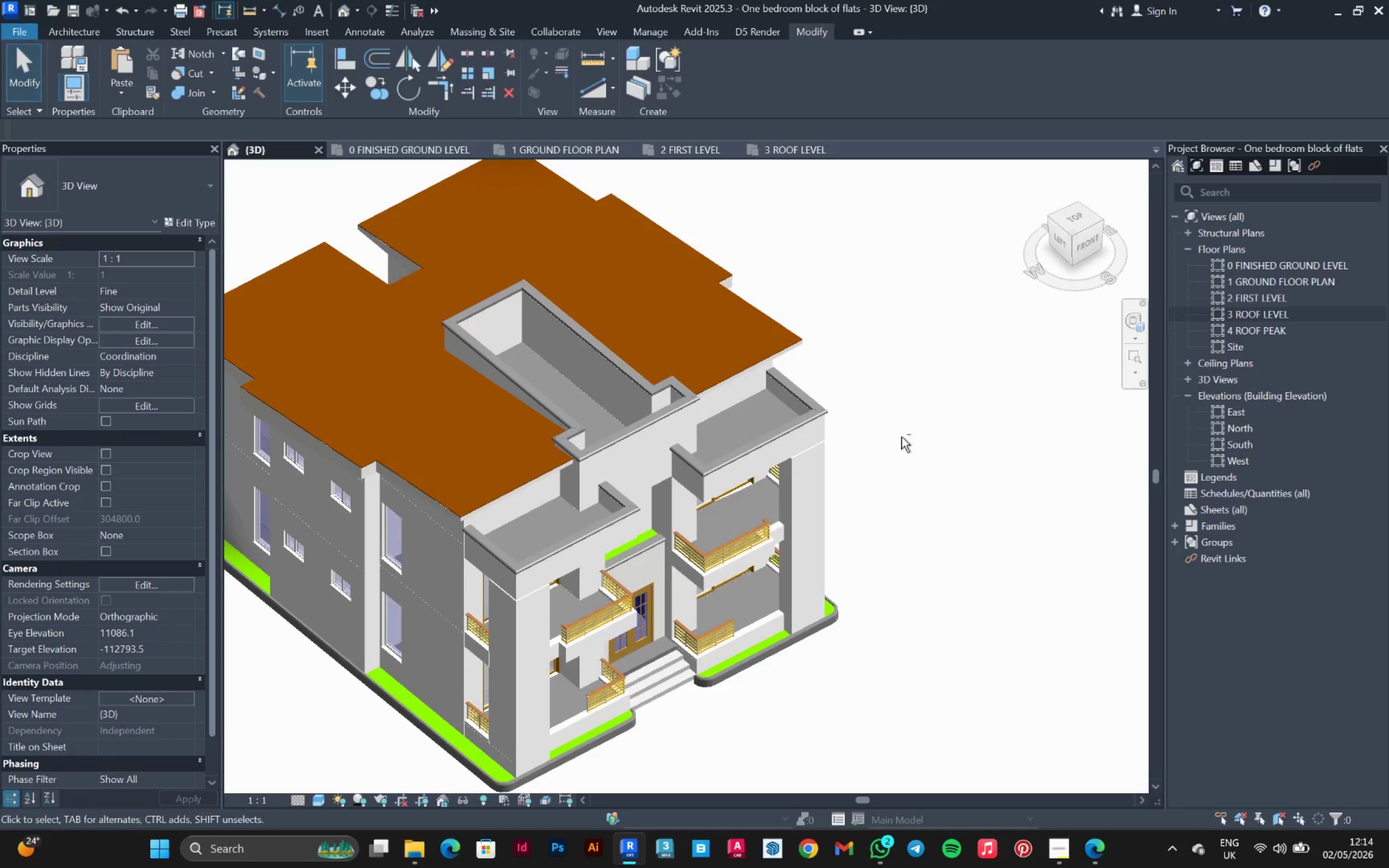 
hold_key(key=ShiftLeft, duration=0.92)
 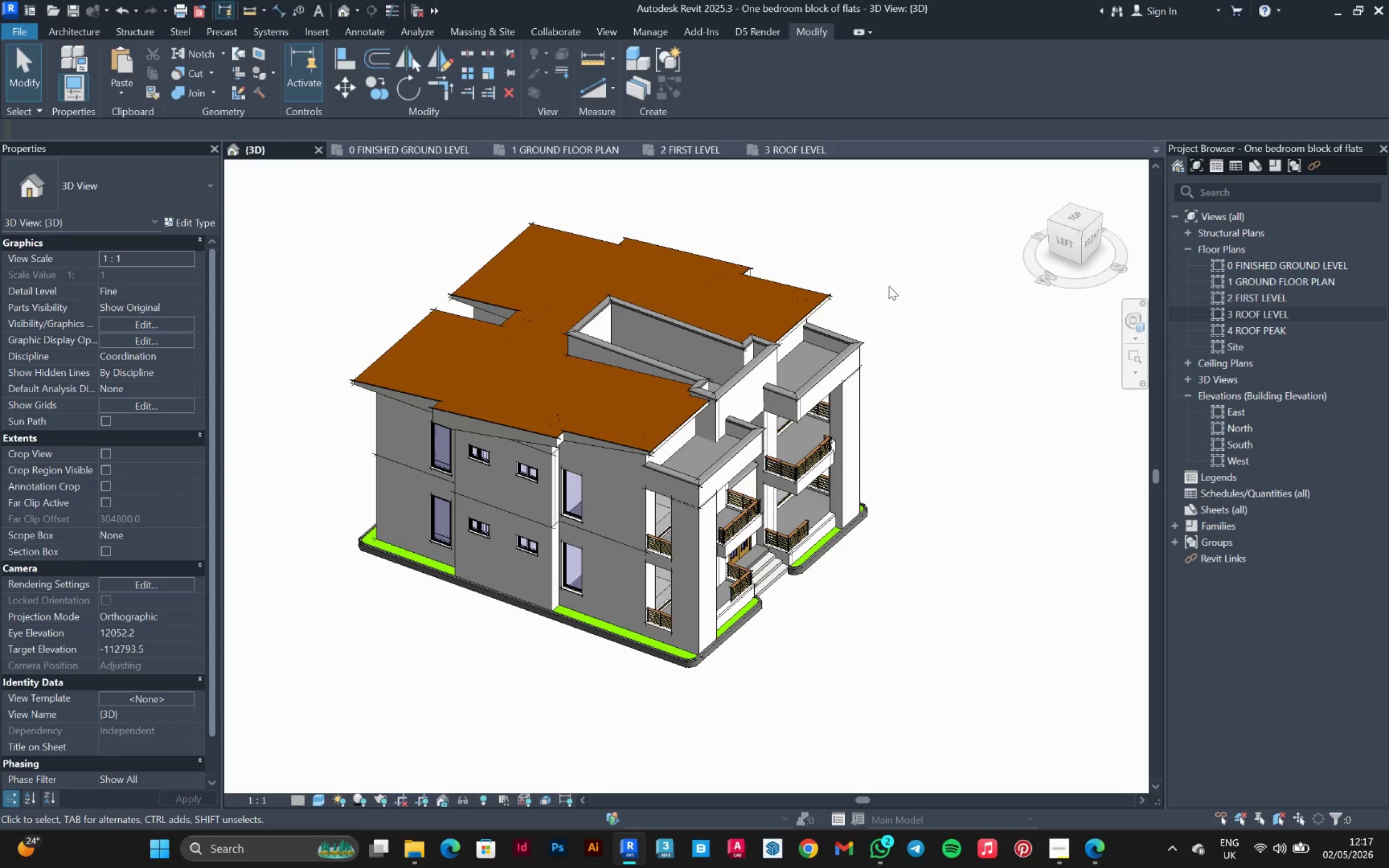 
scroll: coordinate [950, 388], scroll_direction: down, amount: 2.0
 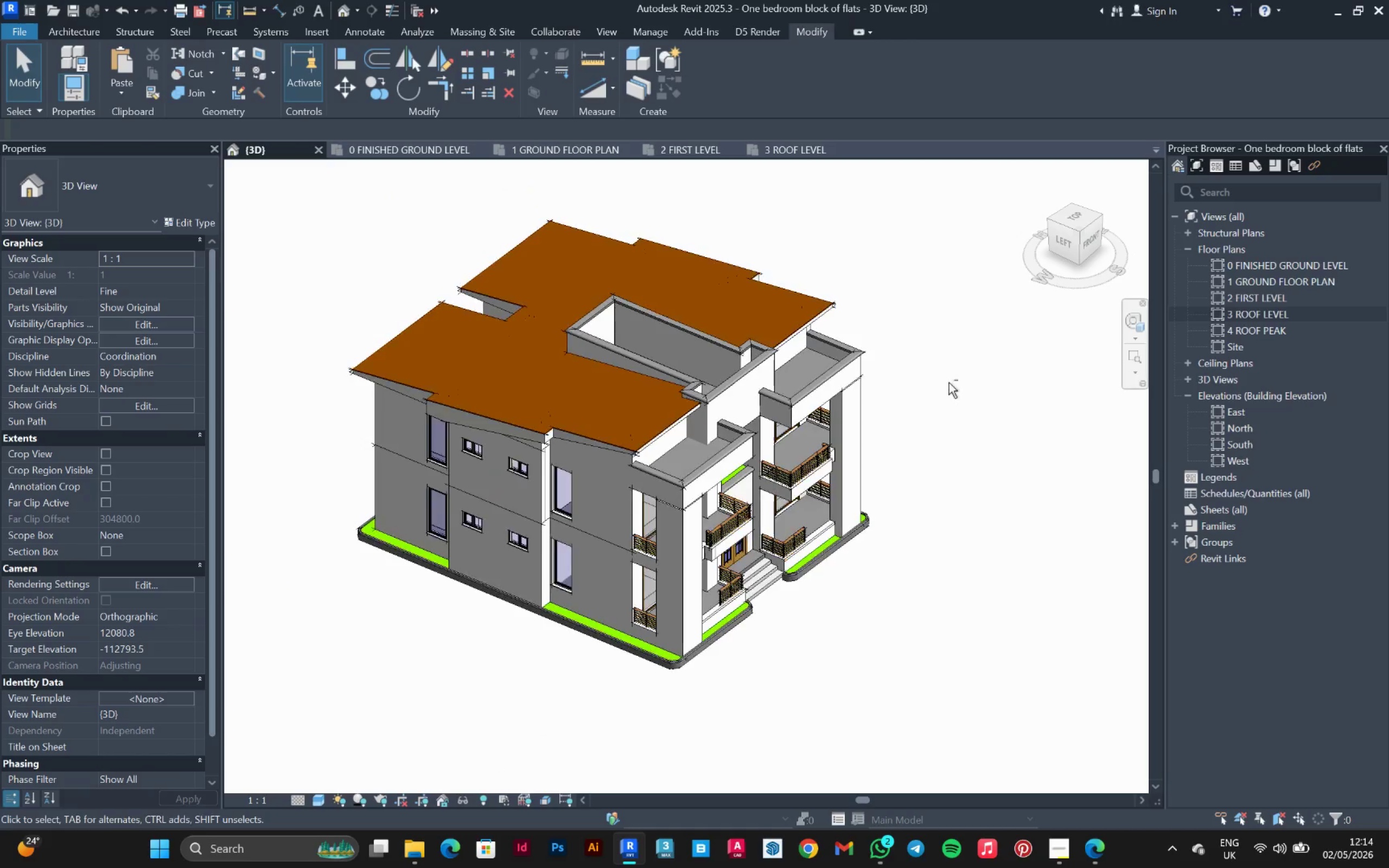 
wait(182.12)
 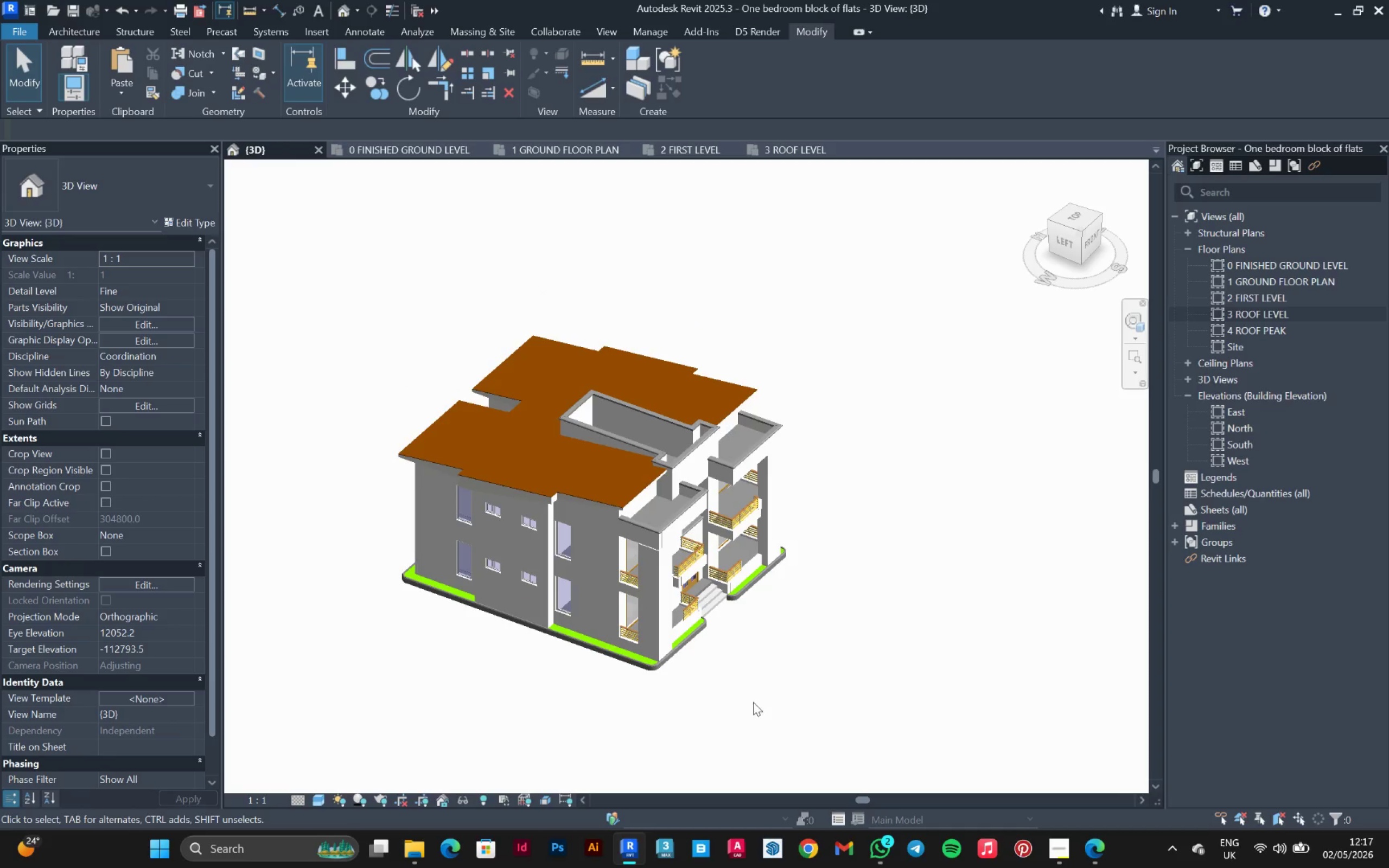 
hold_key(key=ShiftLeft, duration=1.5)
 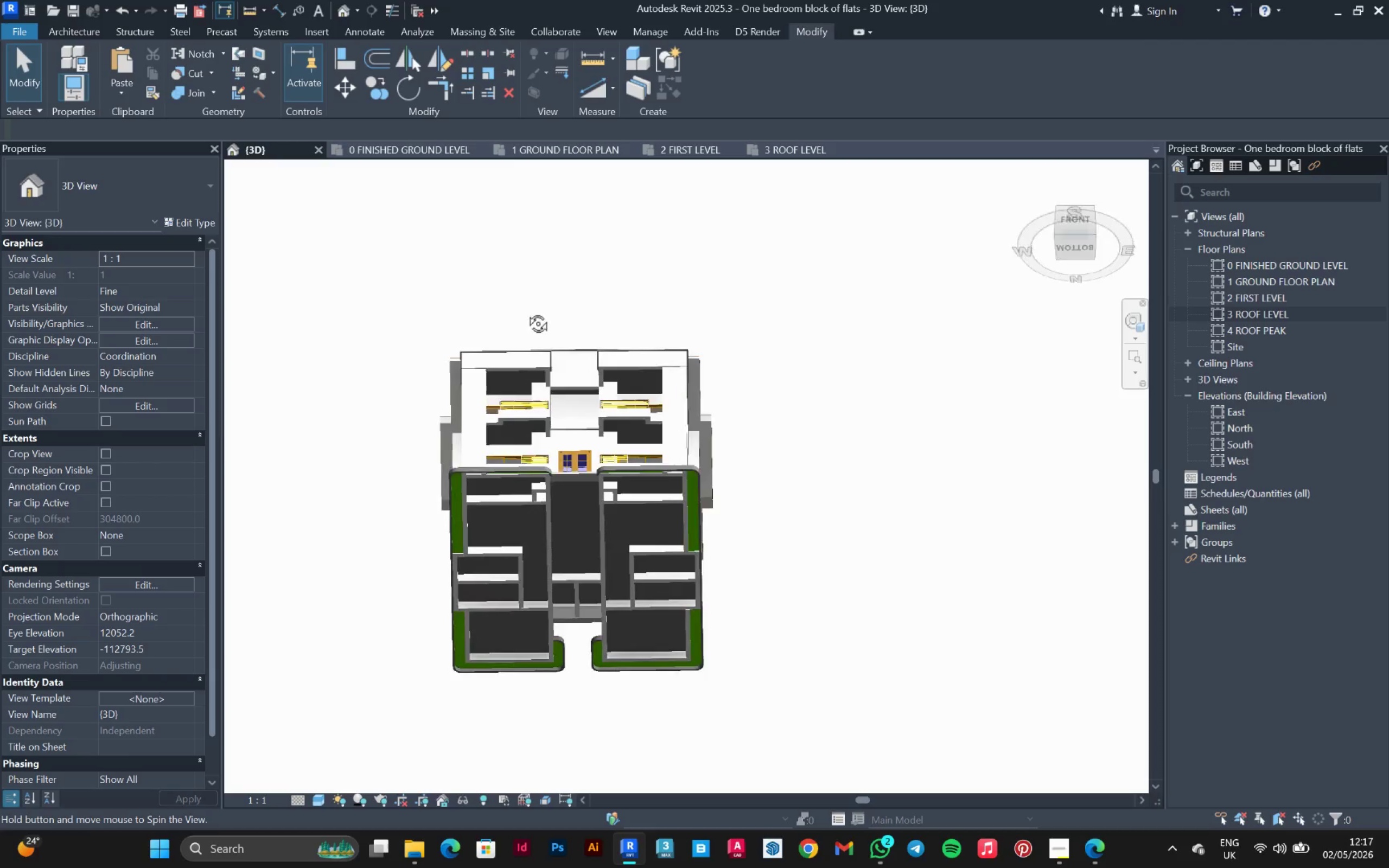 
scroll: coordinate [557, 679], scroll_direction: down, amount: 2.0
 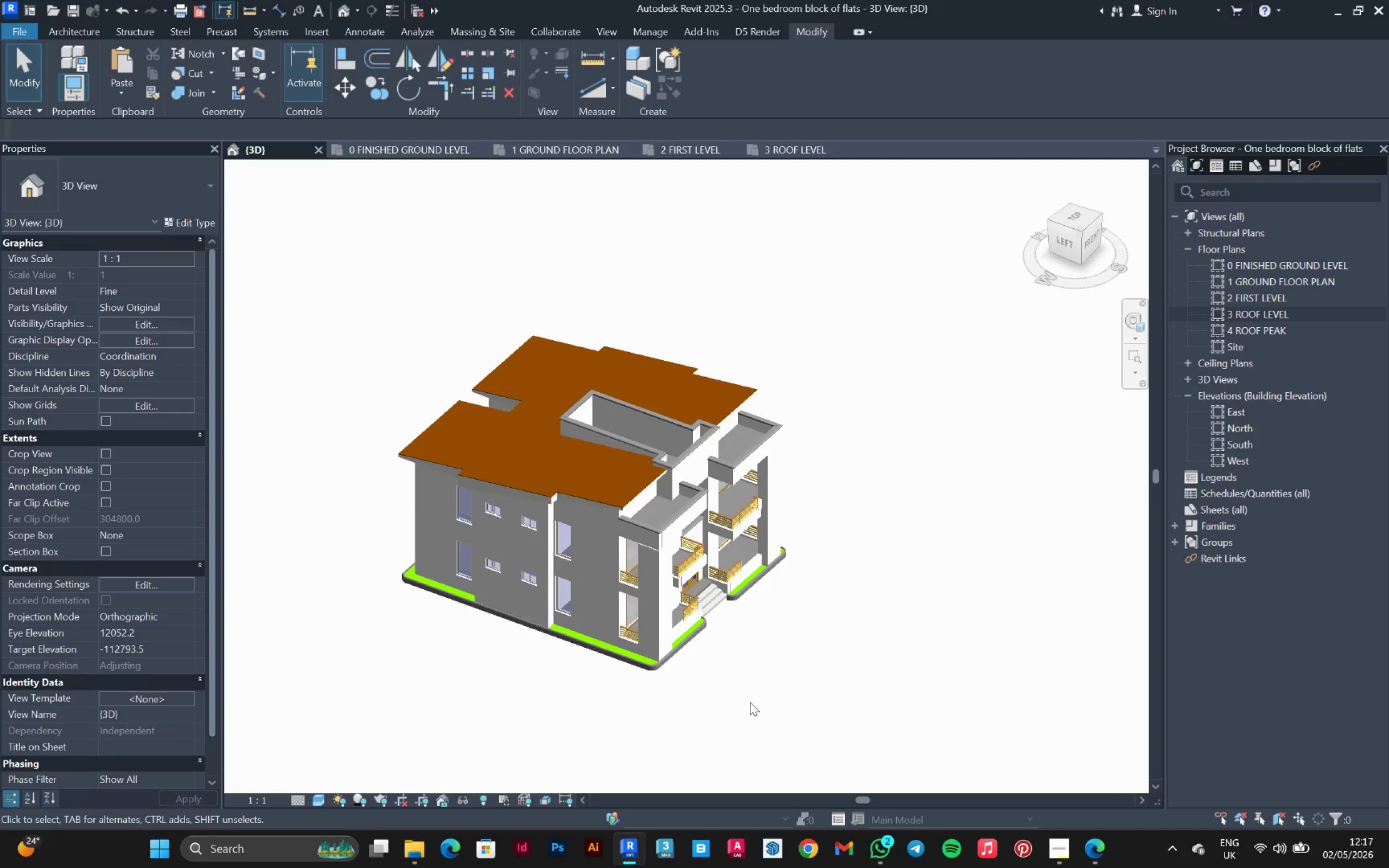 
hold_key(key=ShiftLeft, duration=1.52)
 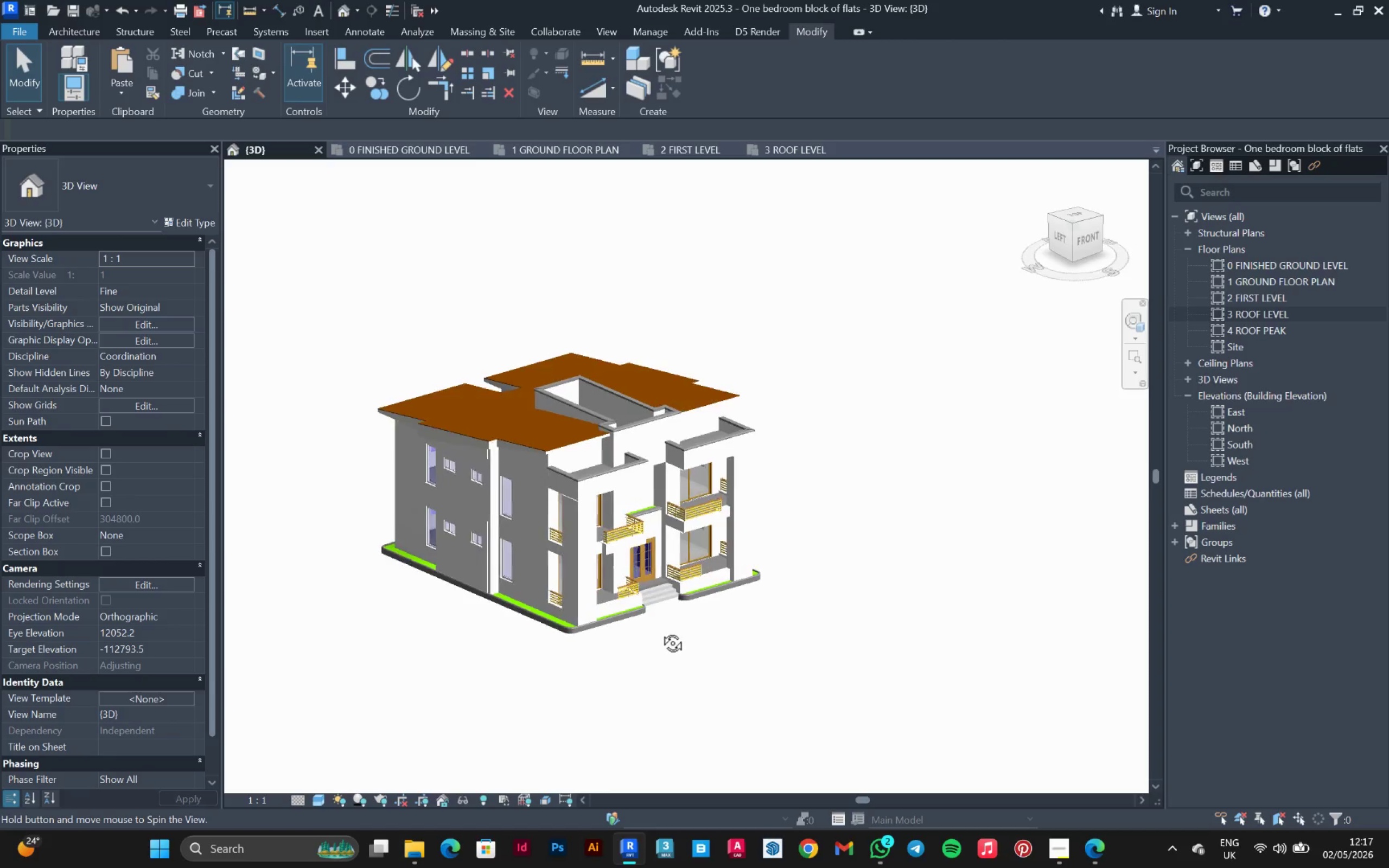 
hold_key(key=ShiftLeft, duration=1.5)
 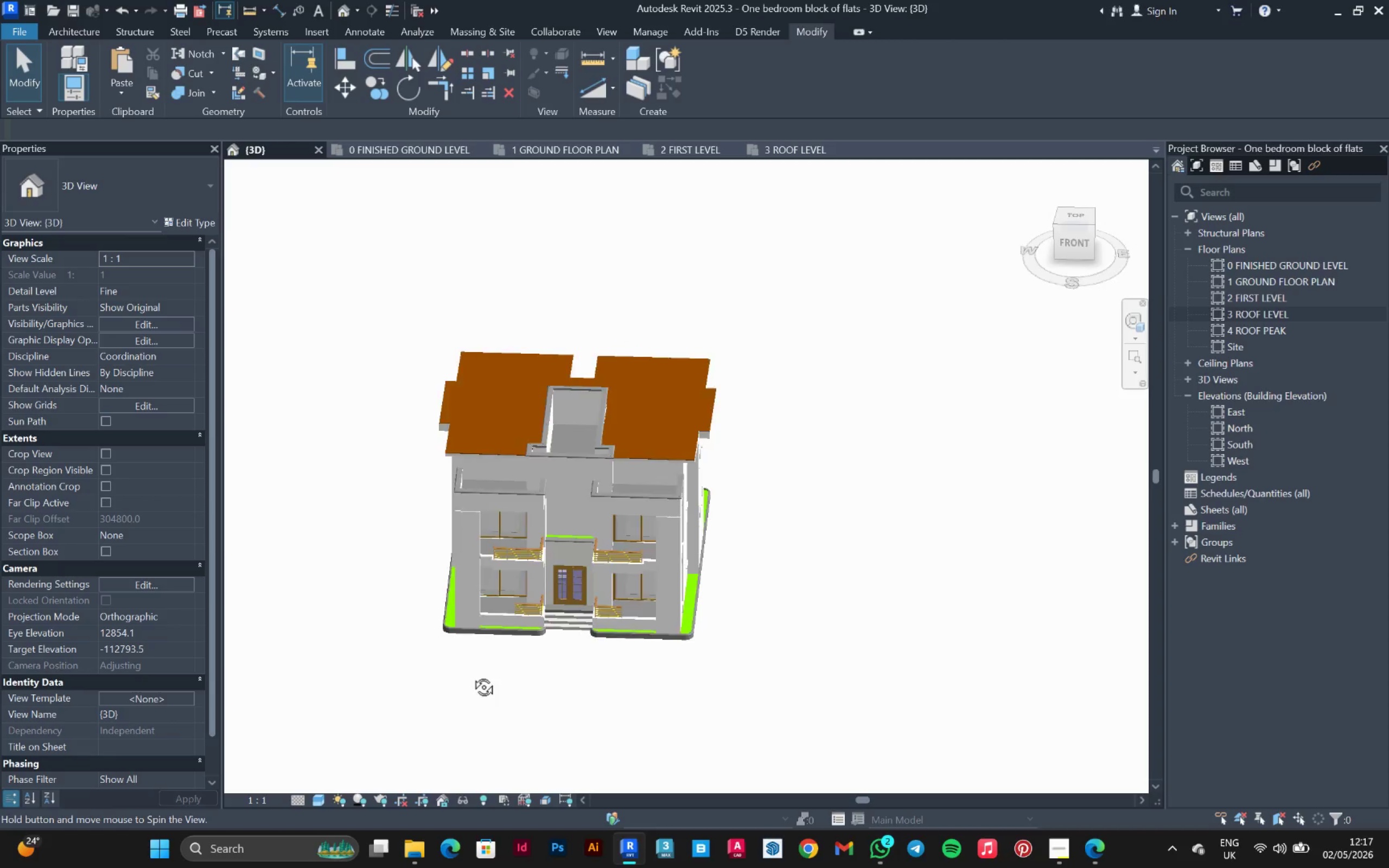 
hold_key(key=ShiftLeft, duration=1.5)
 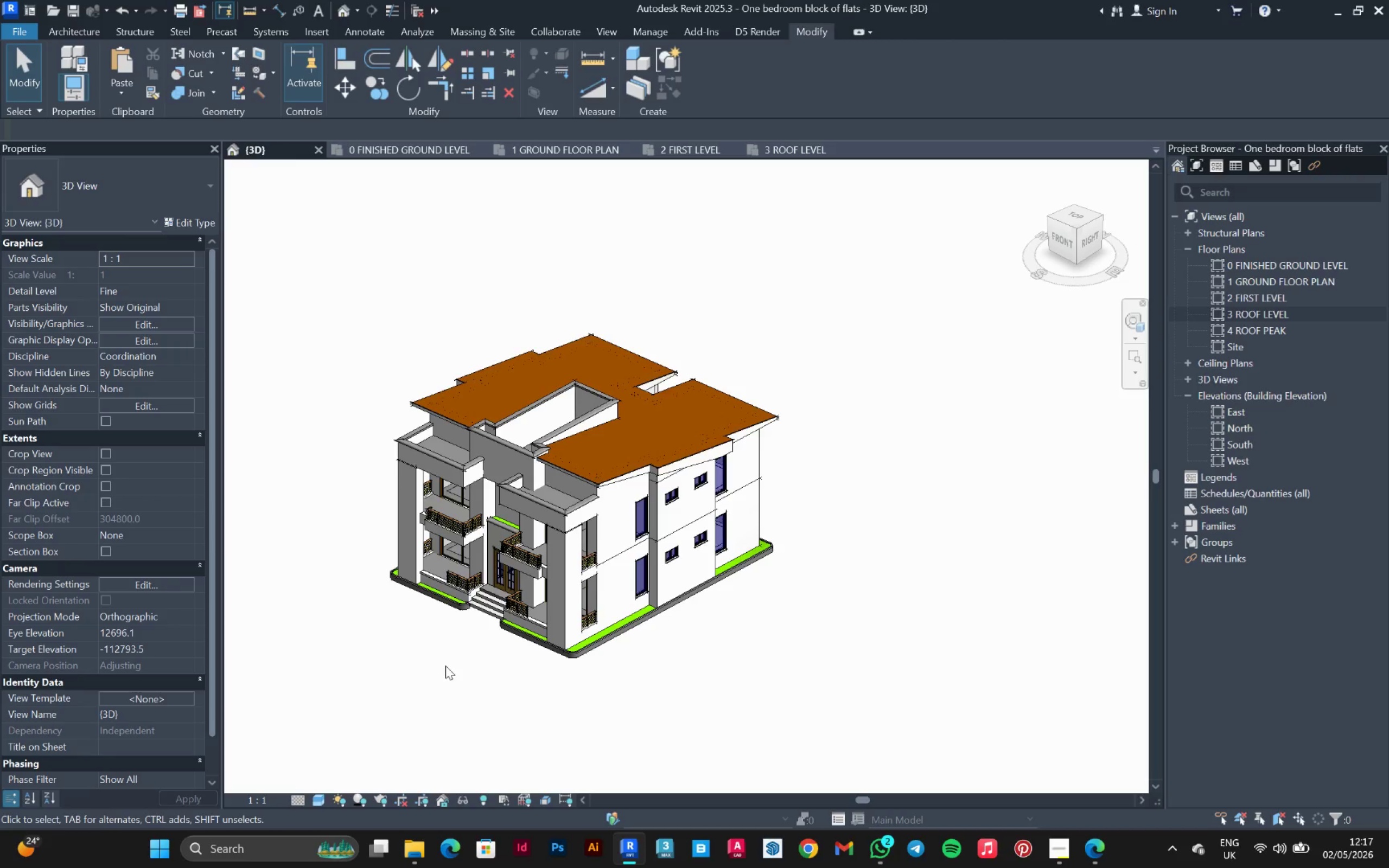 
hold_key(key=ShiftLeft, duration=0.41)
 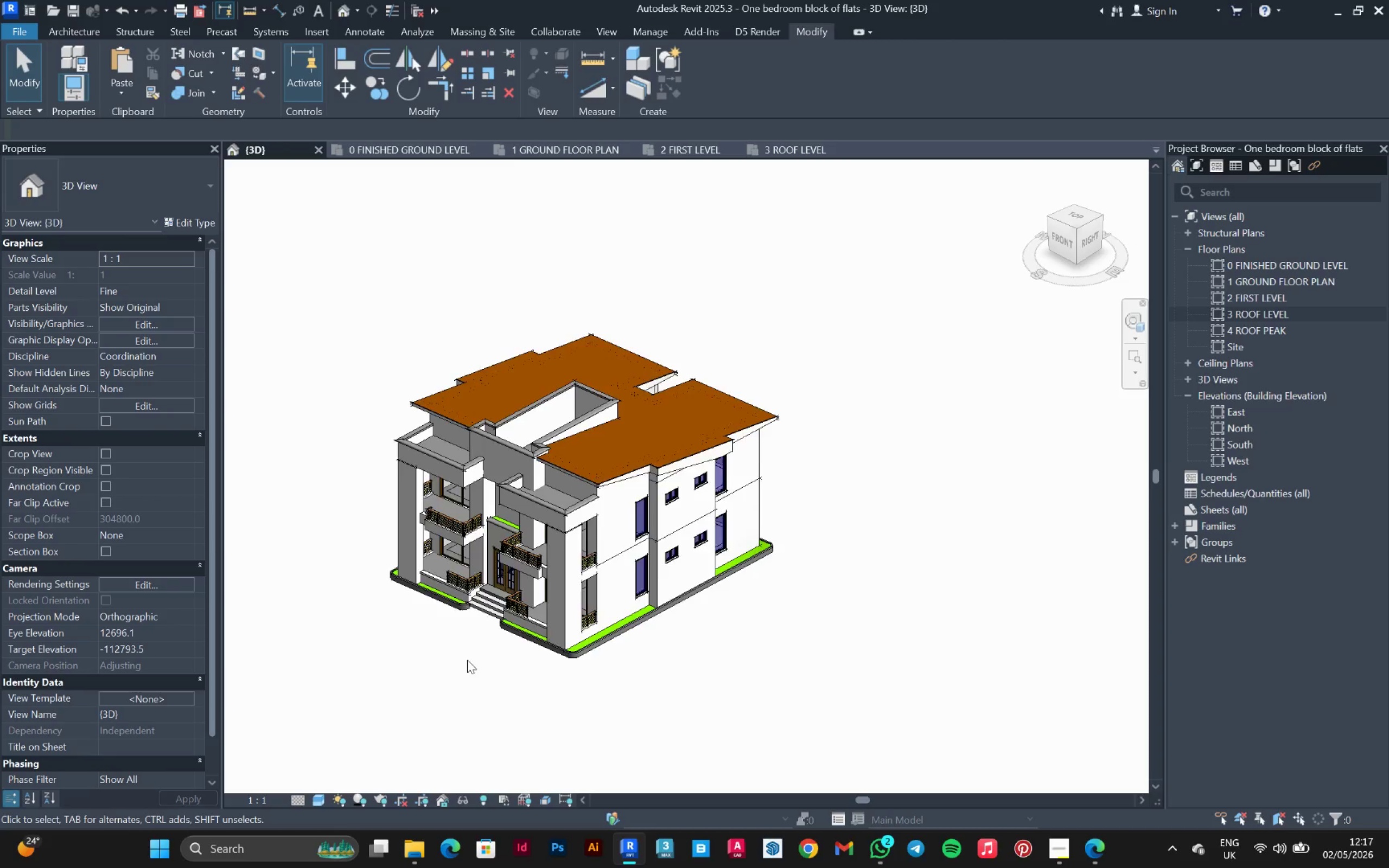 
scroll: coordinate [467, 660], scroll_direction: up, amount: 1.0
 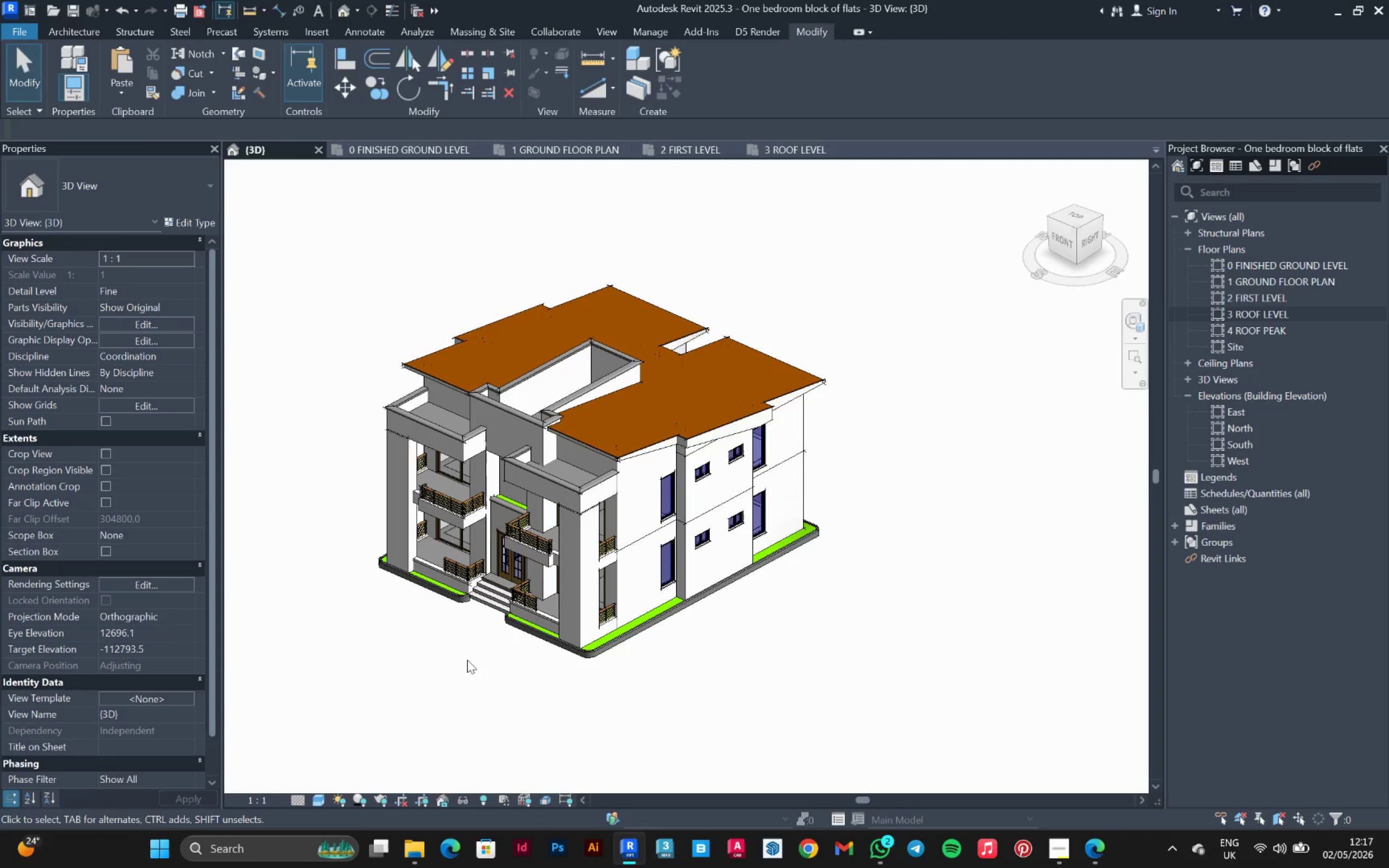 
hold_key(key=ShiftLeft, duration=1.41)
 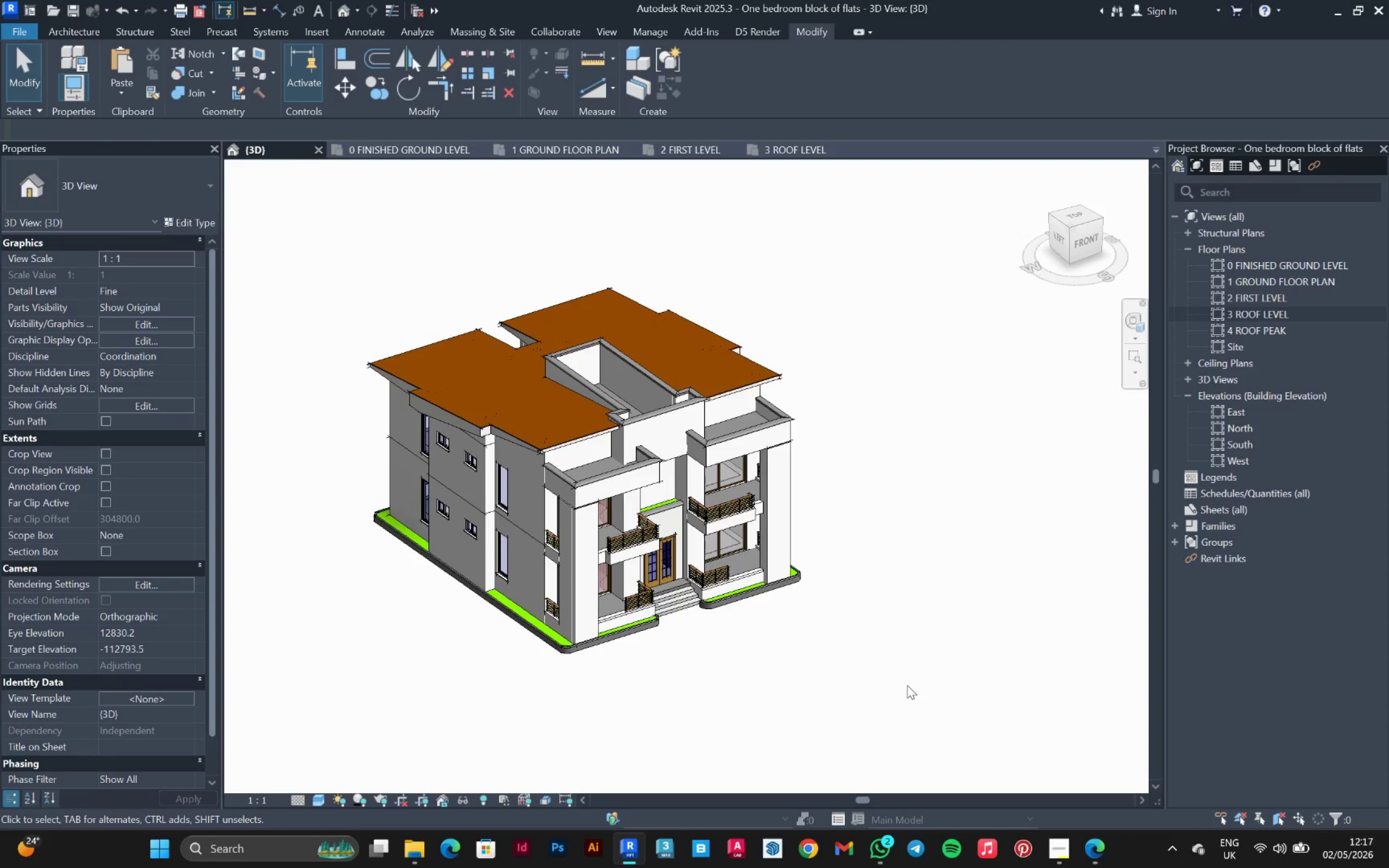 
wait(93.78)
 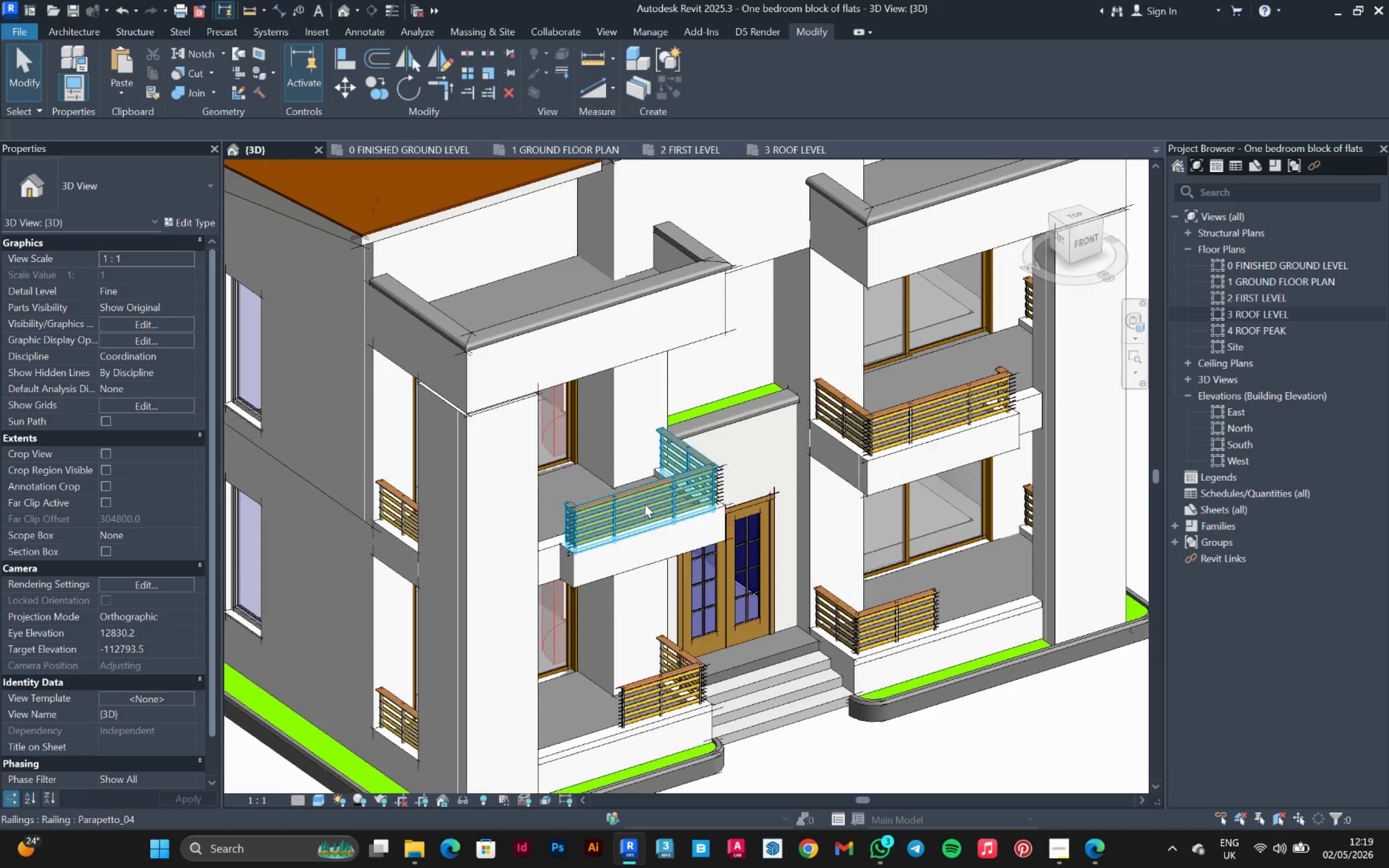 
left_click([645, 504])
 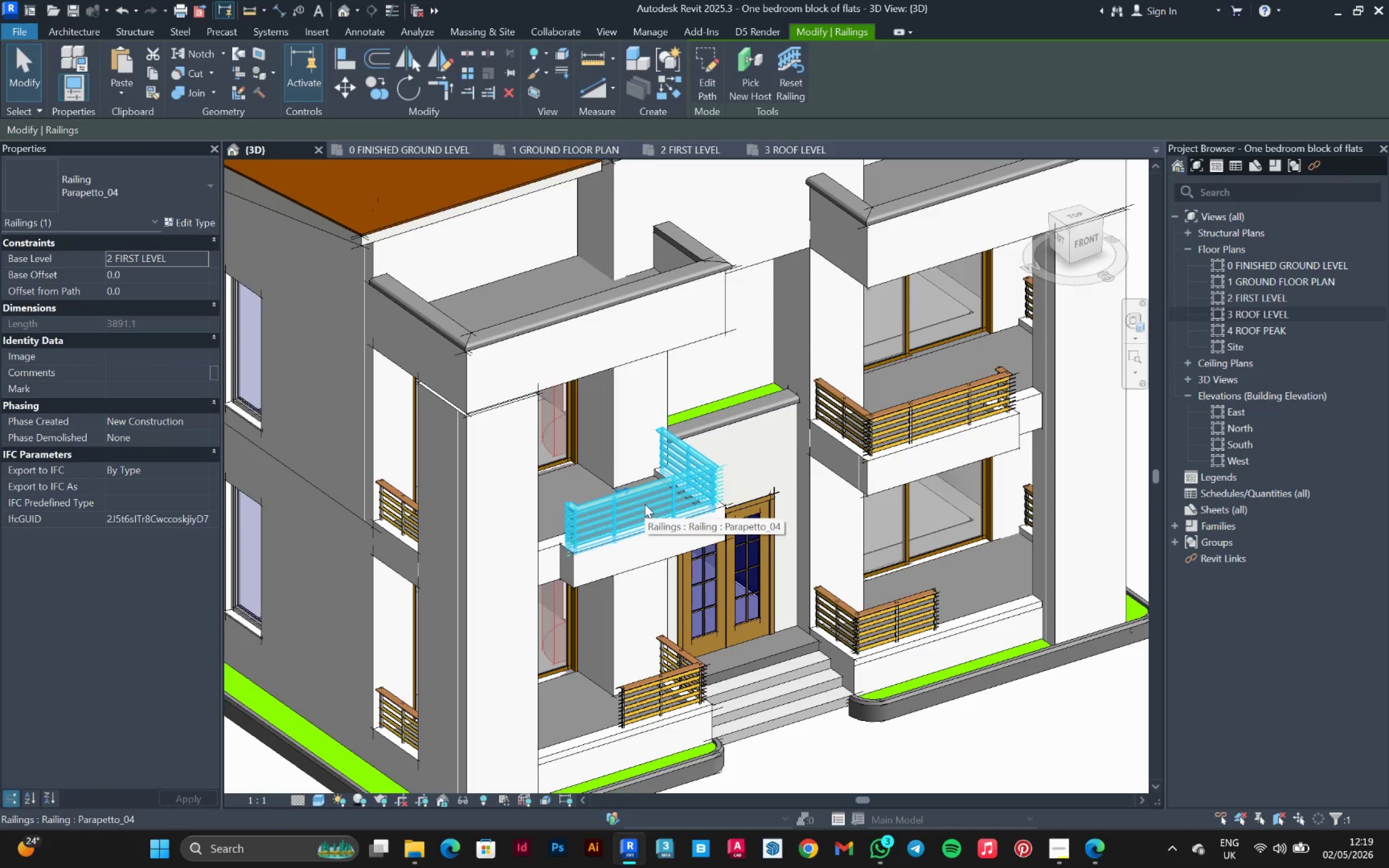 
scroll: coordinate [640, 515], scroll_direction: up, amount: 8.0
 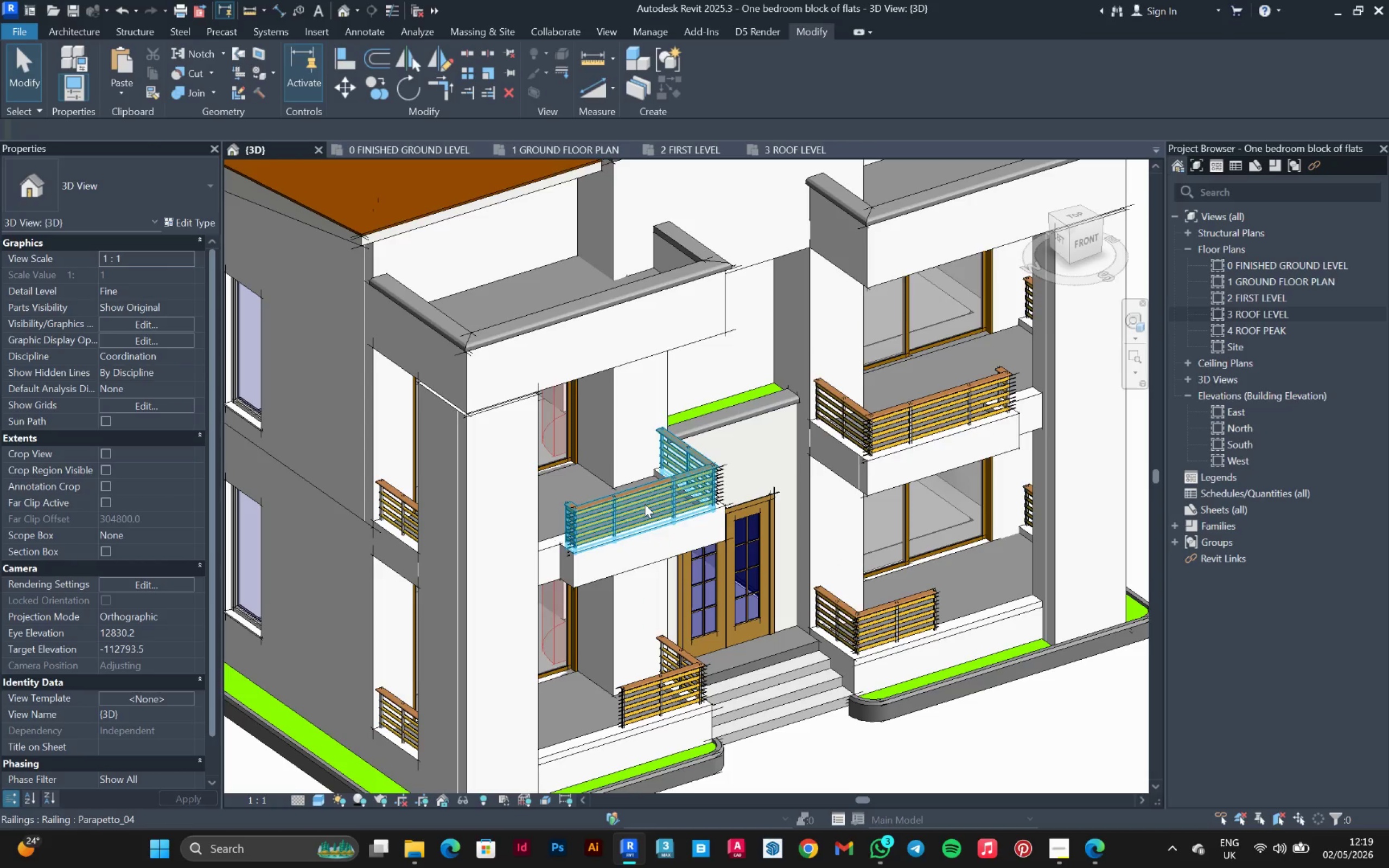 
right_click([645, 504])
 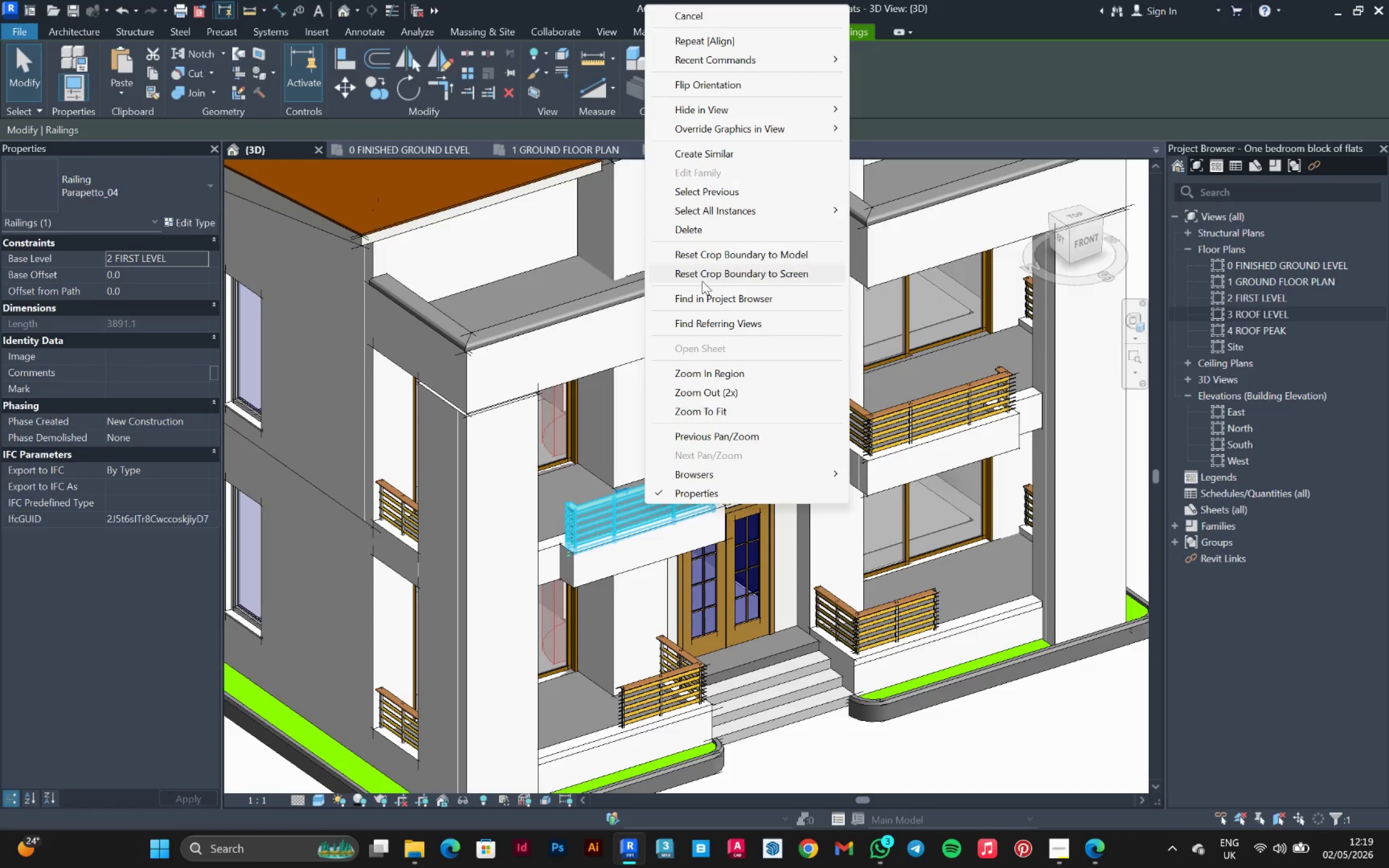 
wait(8.75)
 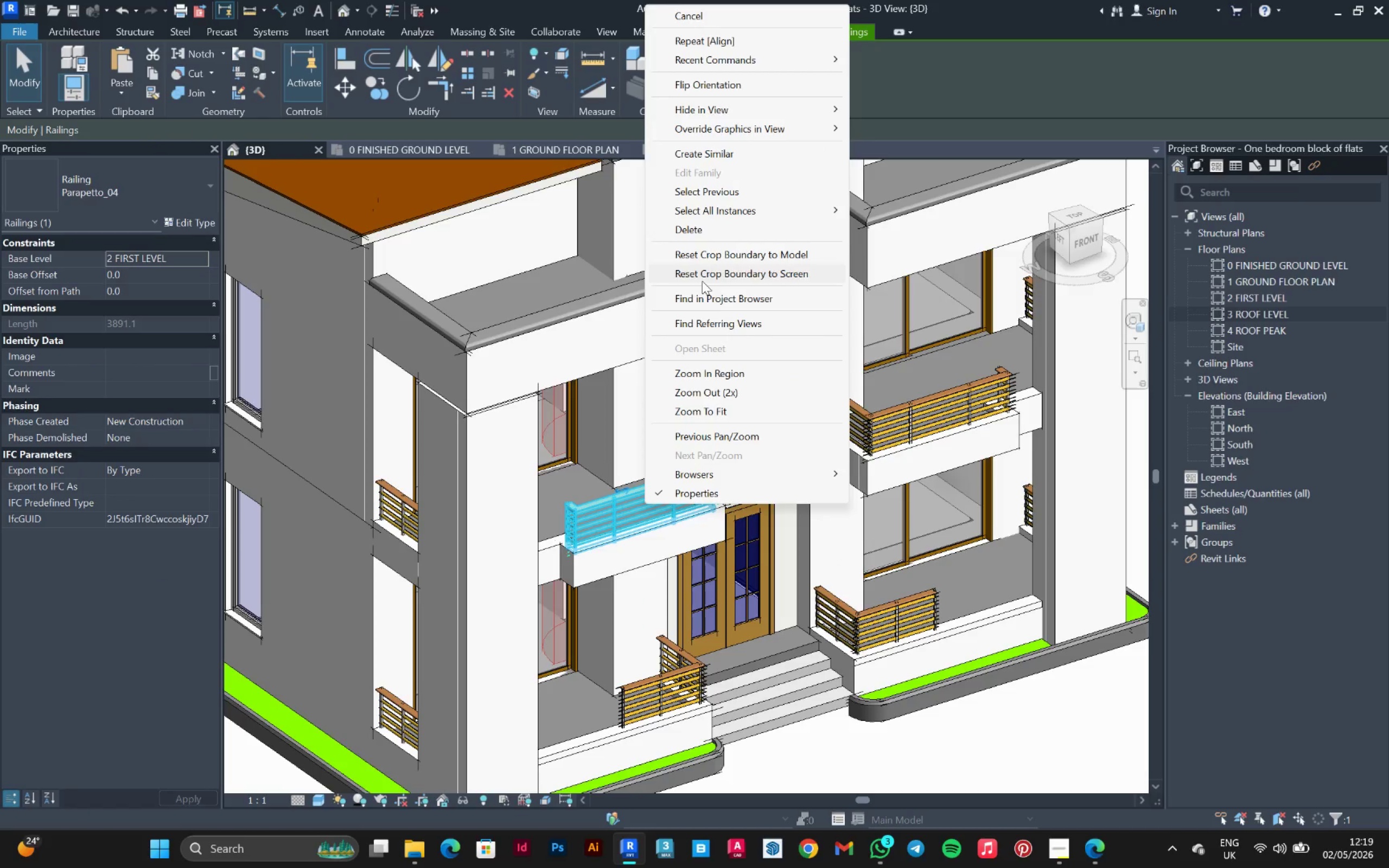 
mouse_move([728, 162])
 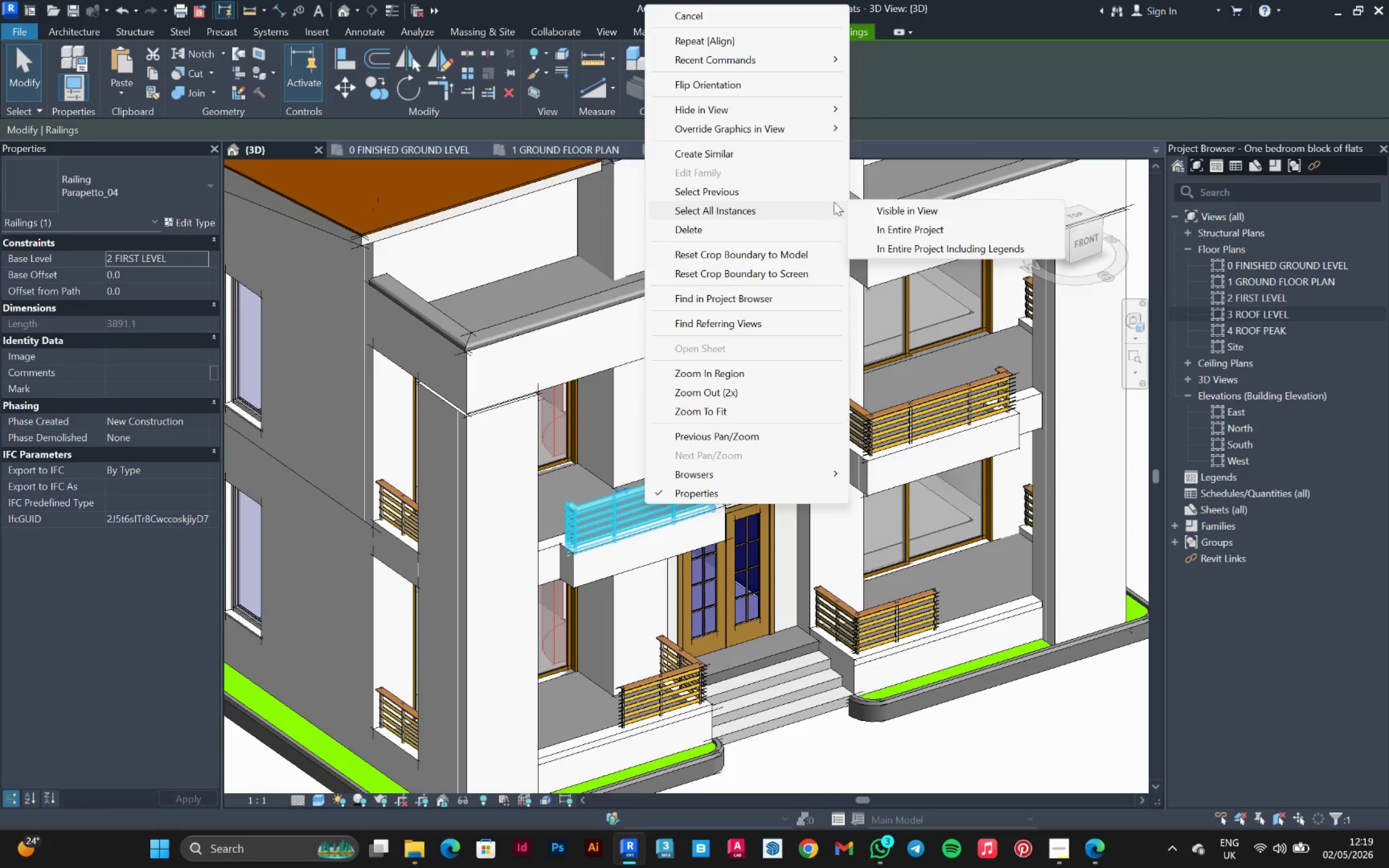 
left_click([902, 201])
 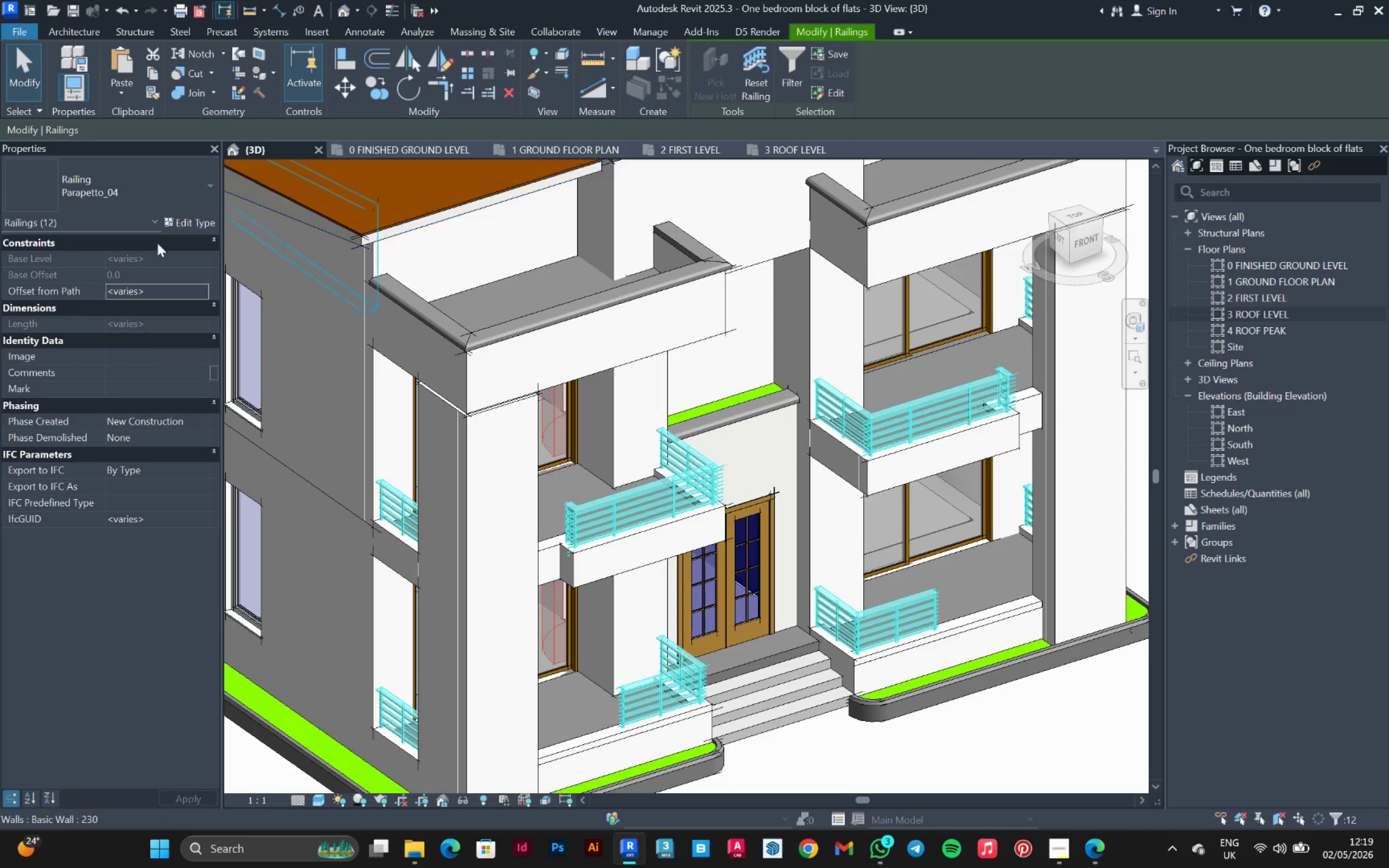 
left_click([153, 190])
 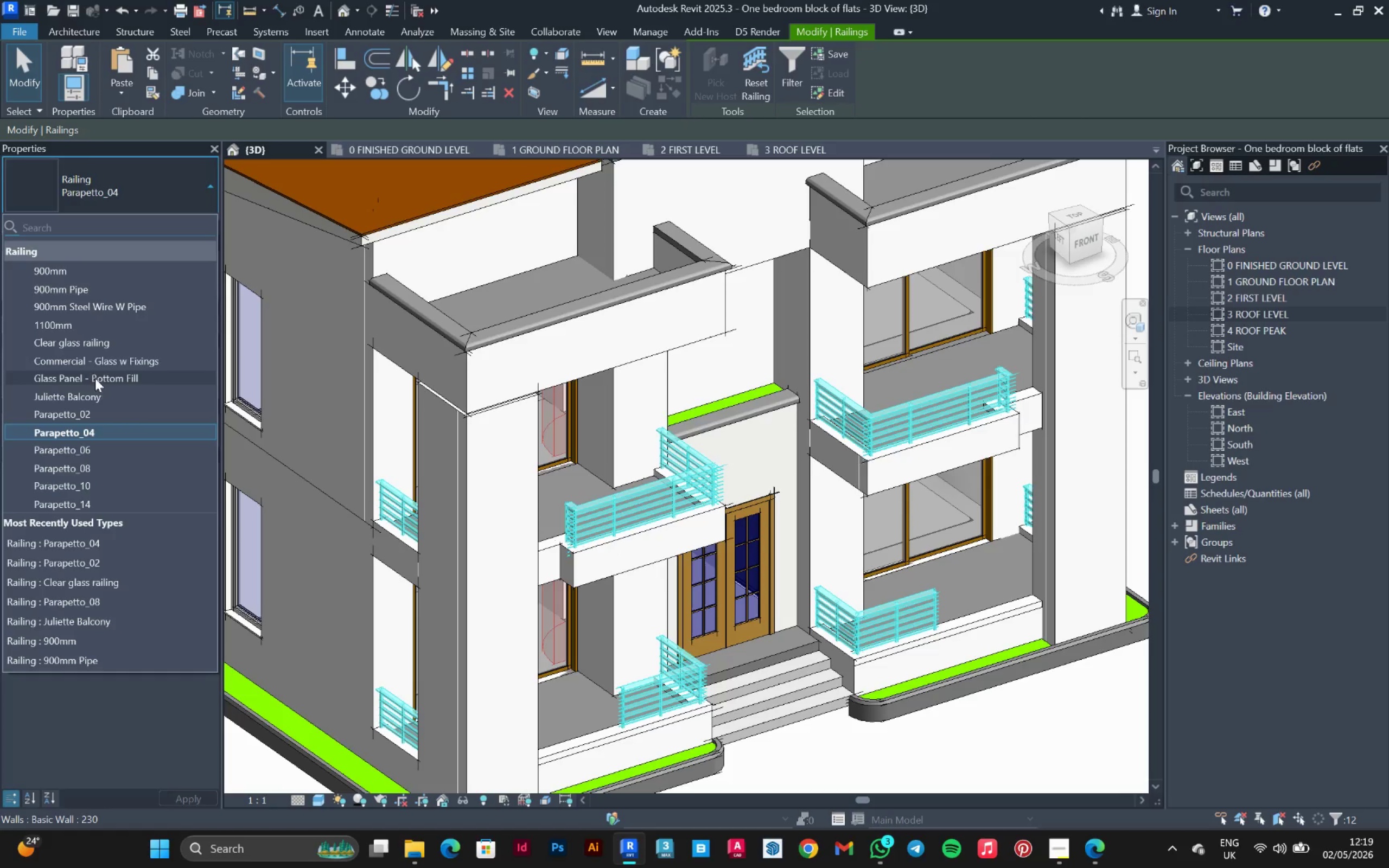 
left_click([103, 345])
 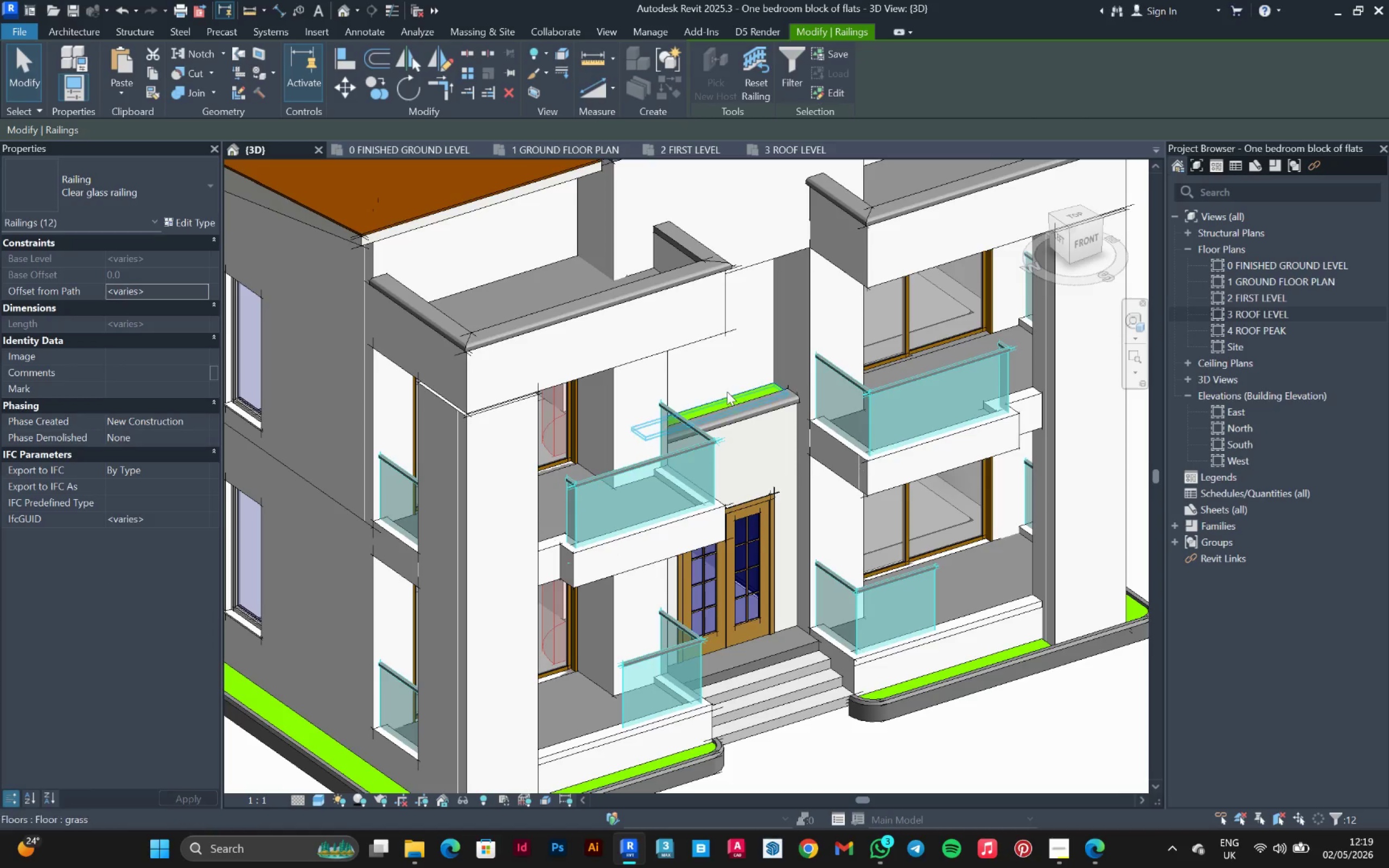 
scroll: coordinate [732, 397], scroll_direction: down, amount: 2.0
 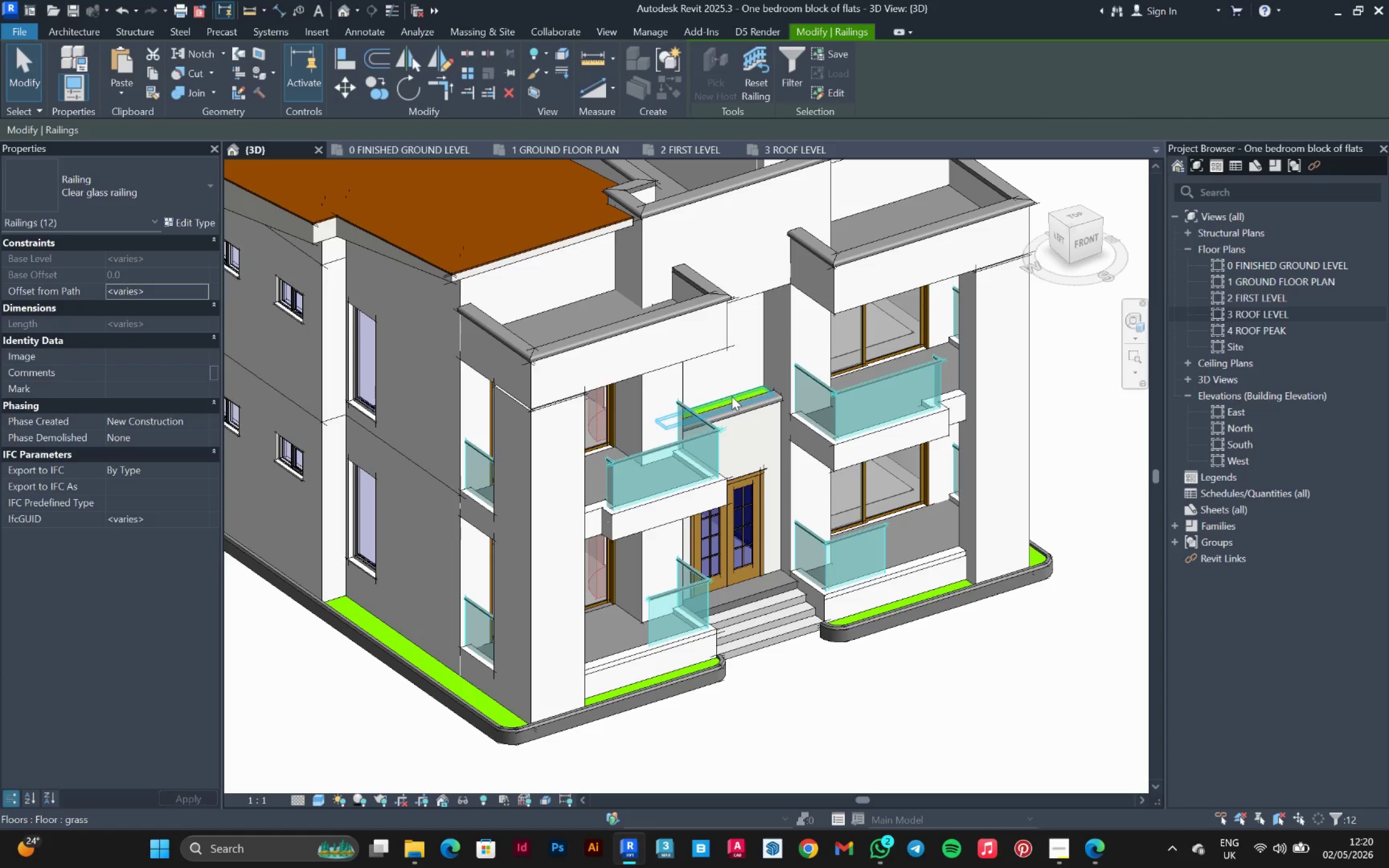 
wait(46.43)
 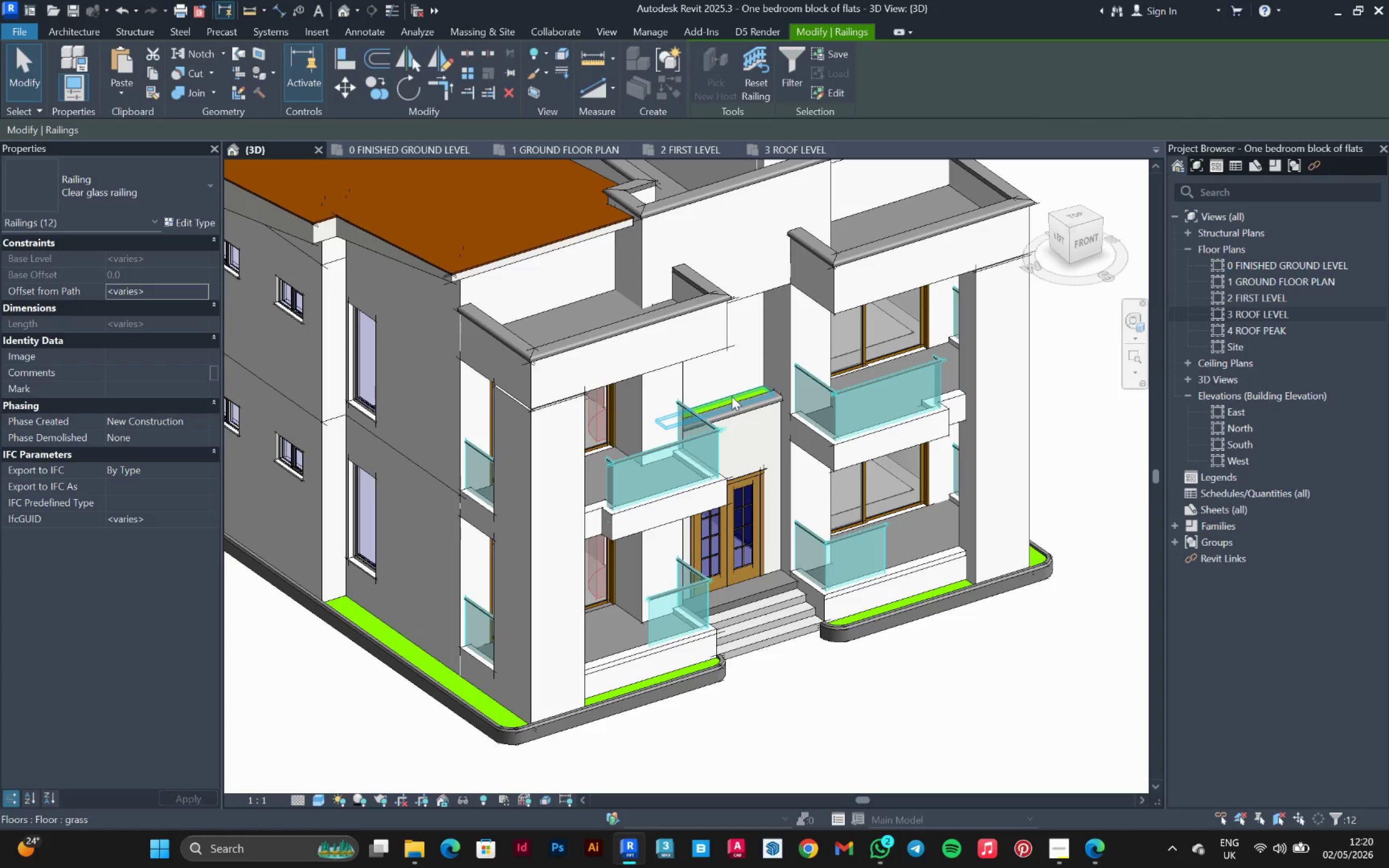 
left_click([367, 154])
 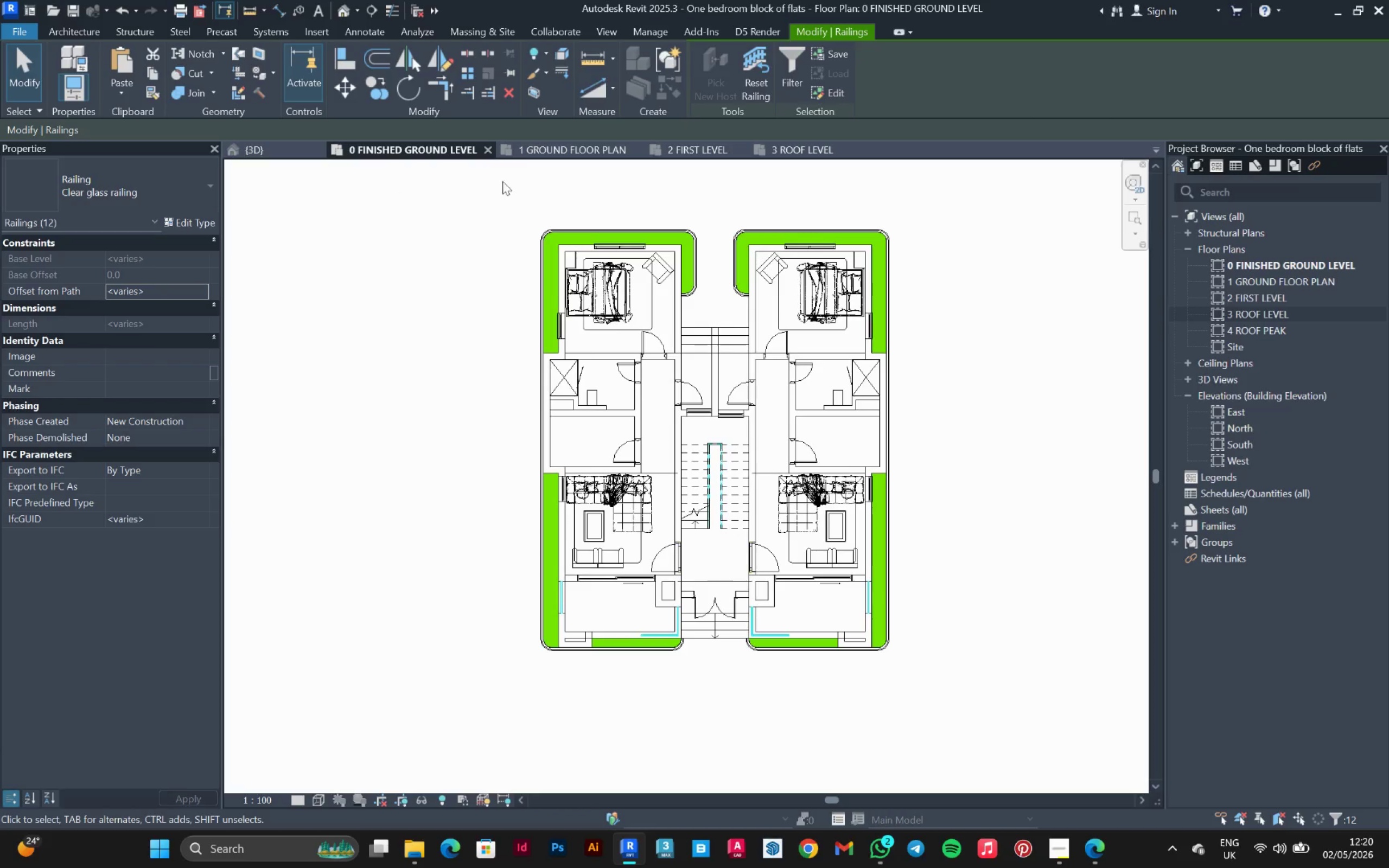 
left_click([539, 149])
 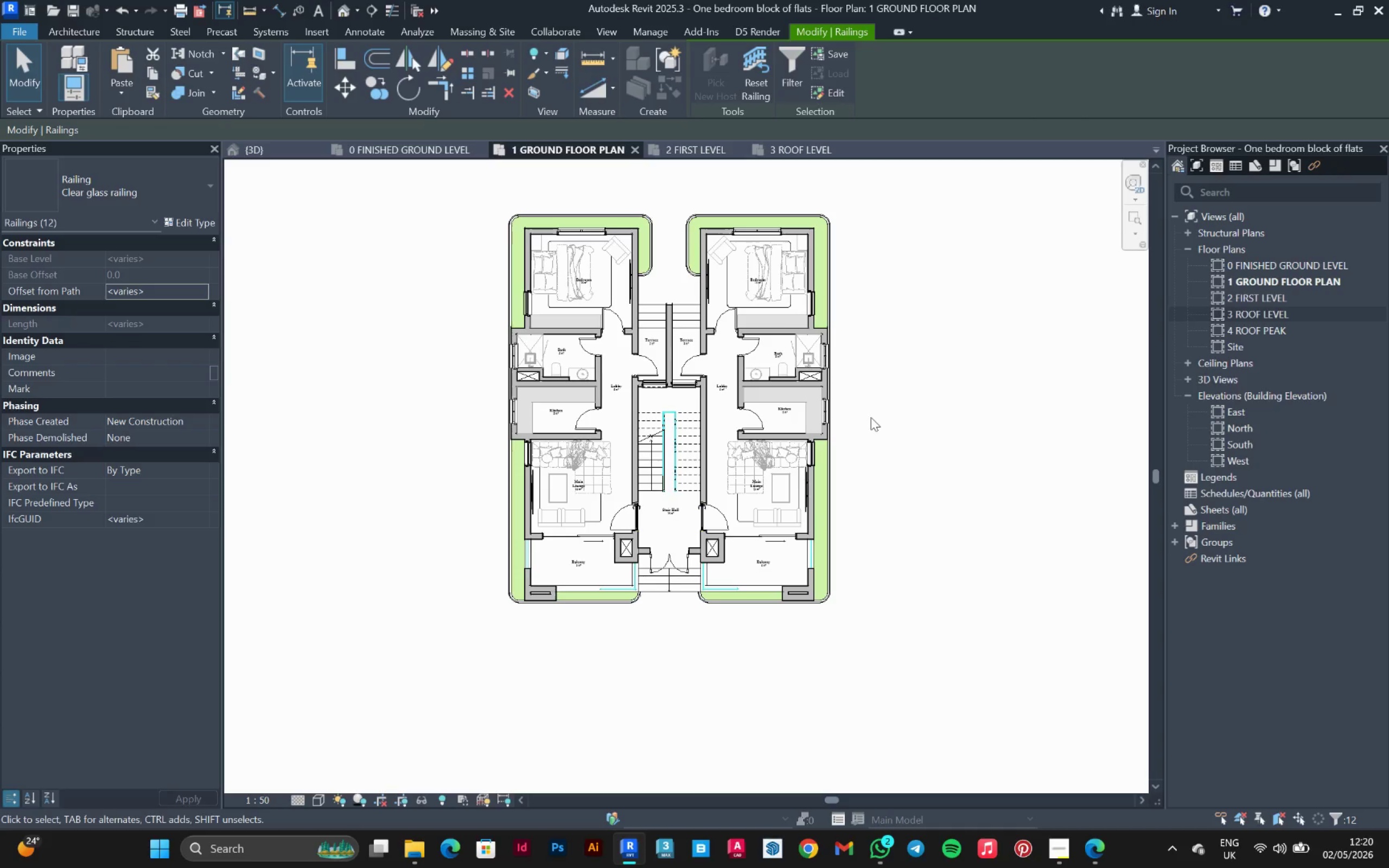 
scroll: coordinate [871, 416], scroll_direction: up, amount: 1.0
 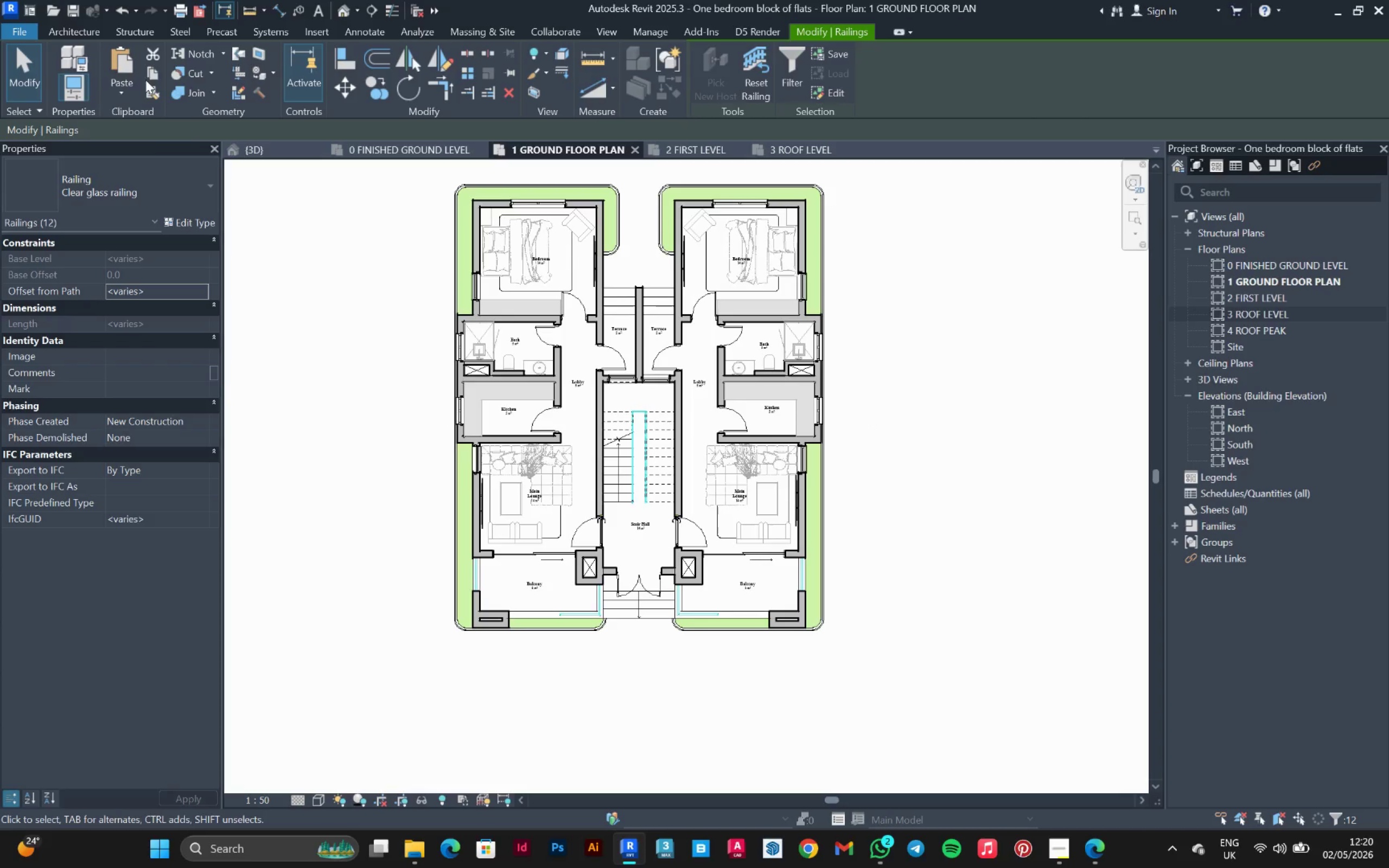 
left_click([88, 33])
 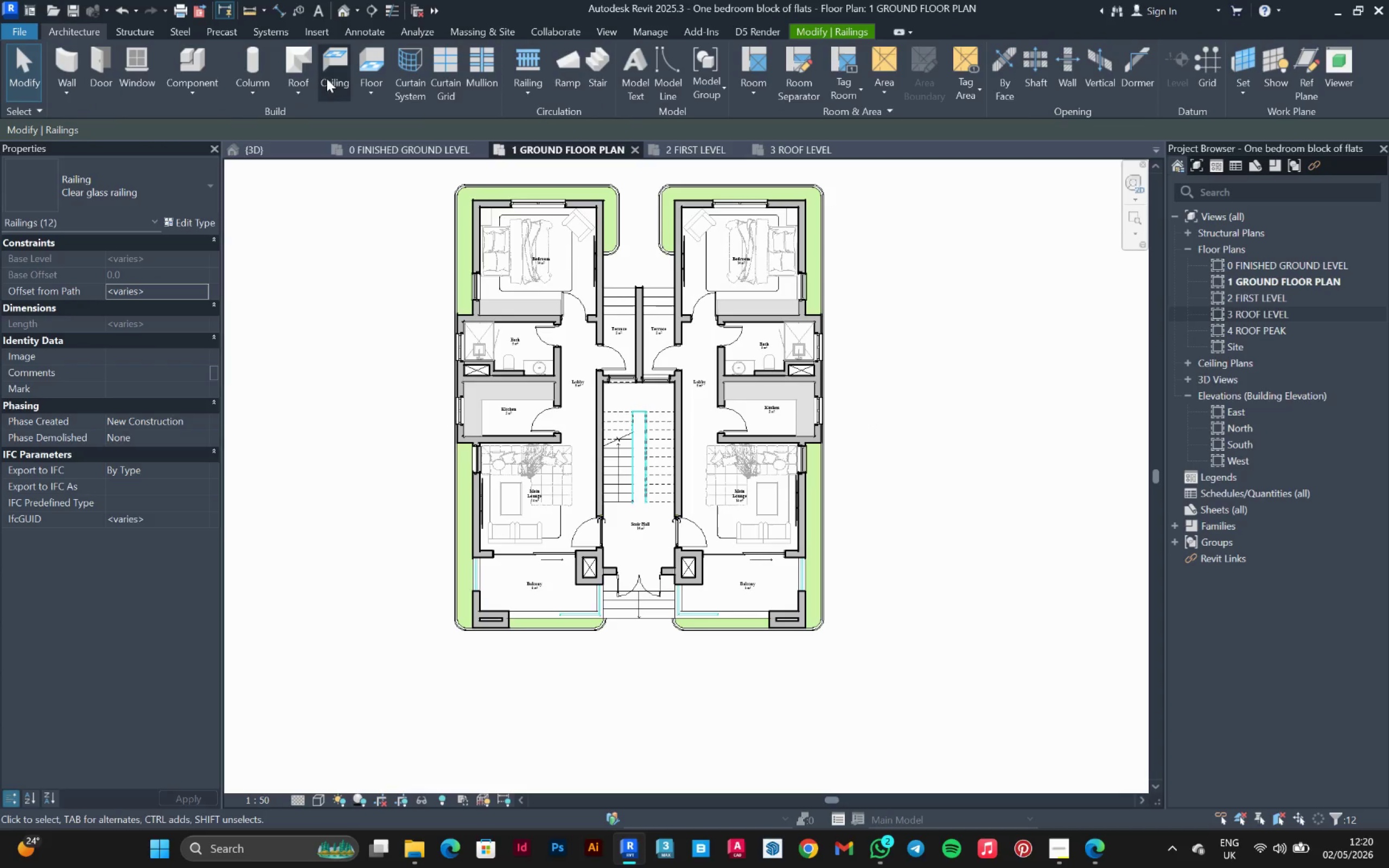 
left_click([337, 75])
 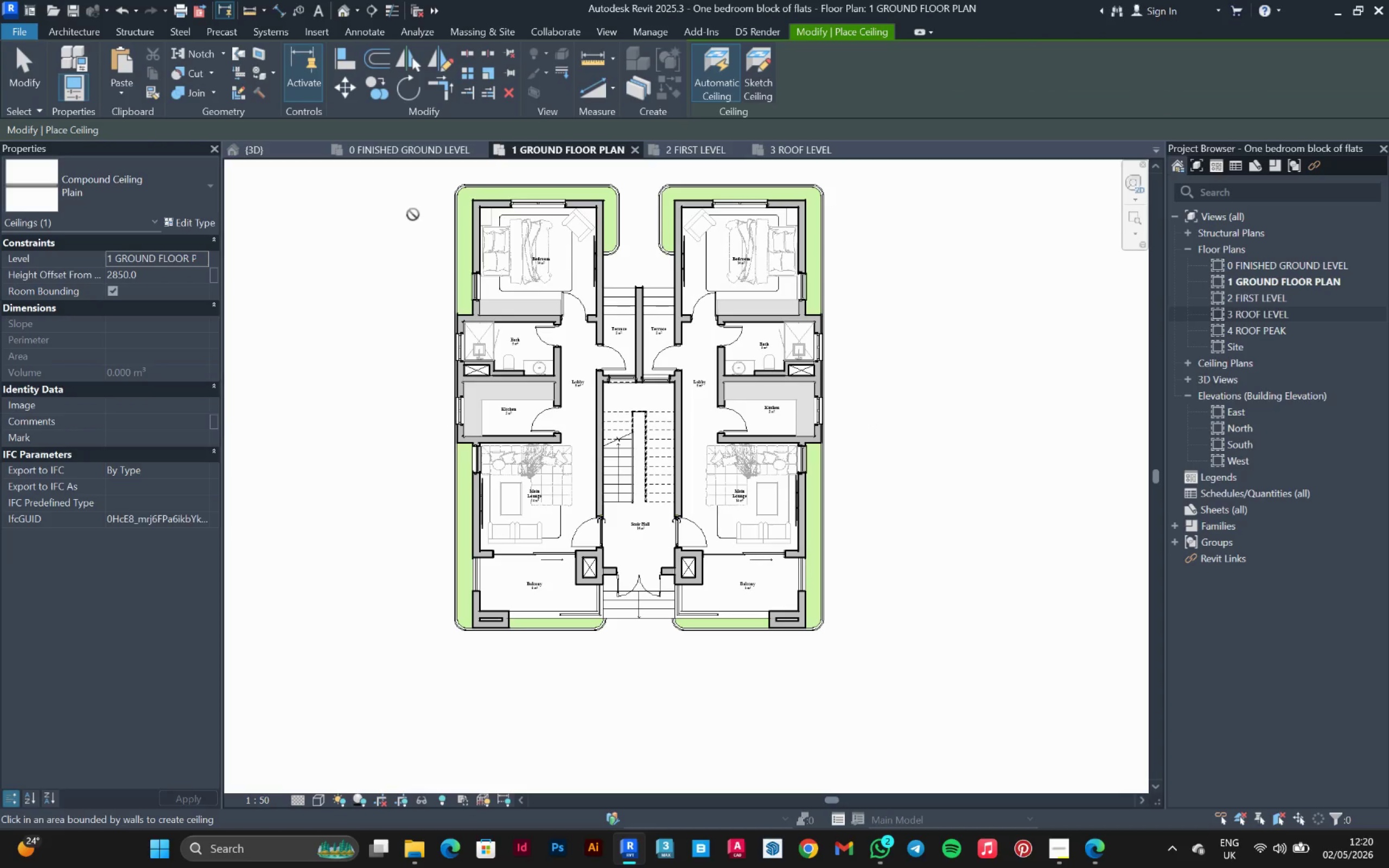 
mouse_move([426, 208])
 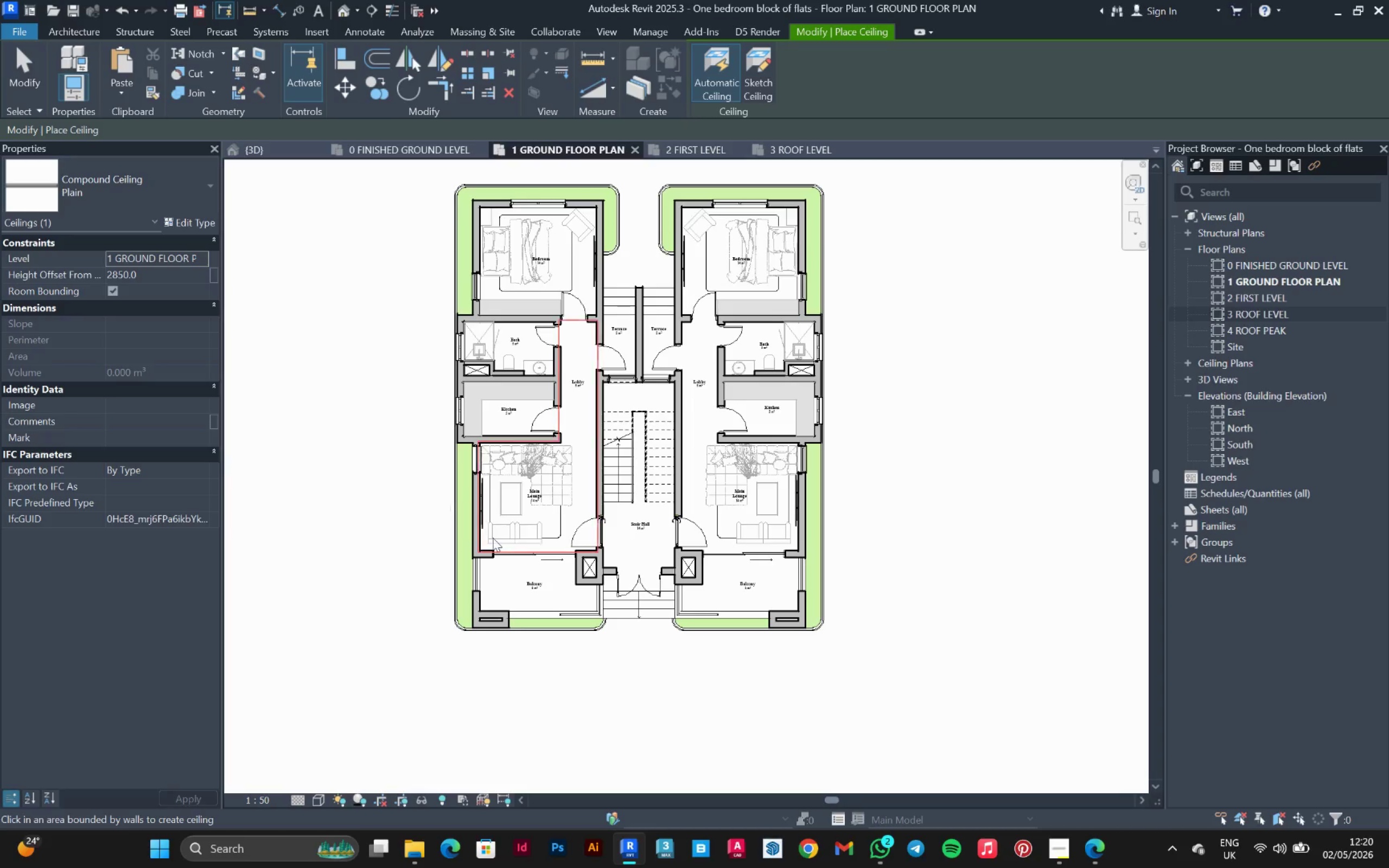 
left_click([526, 589])
 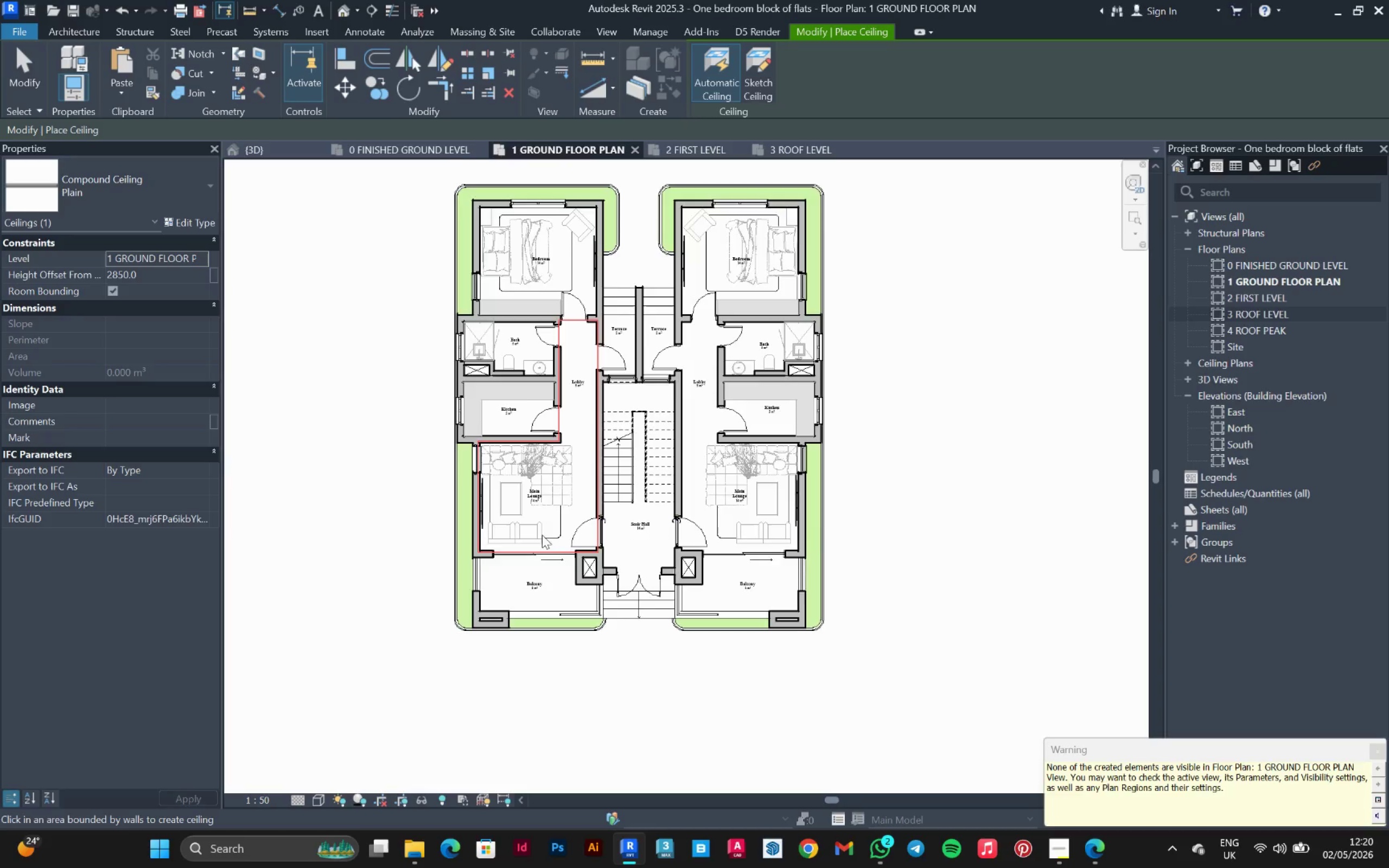 
scroll: coordinate [542, 513], scroll_direction: up, amount: 2.0
 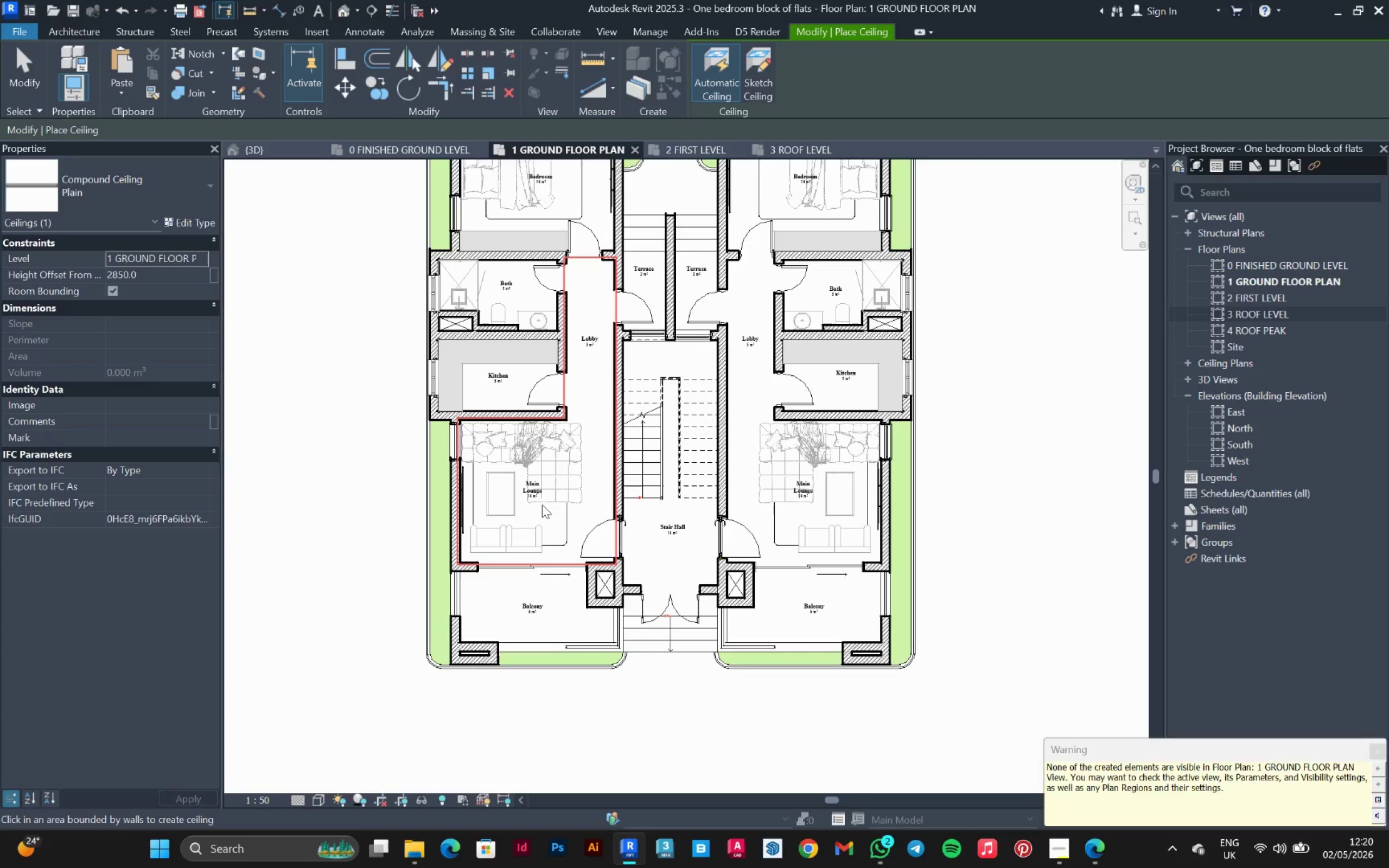 
left_click([542, 505])
 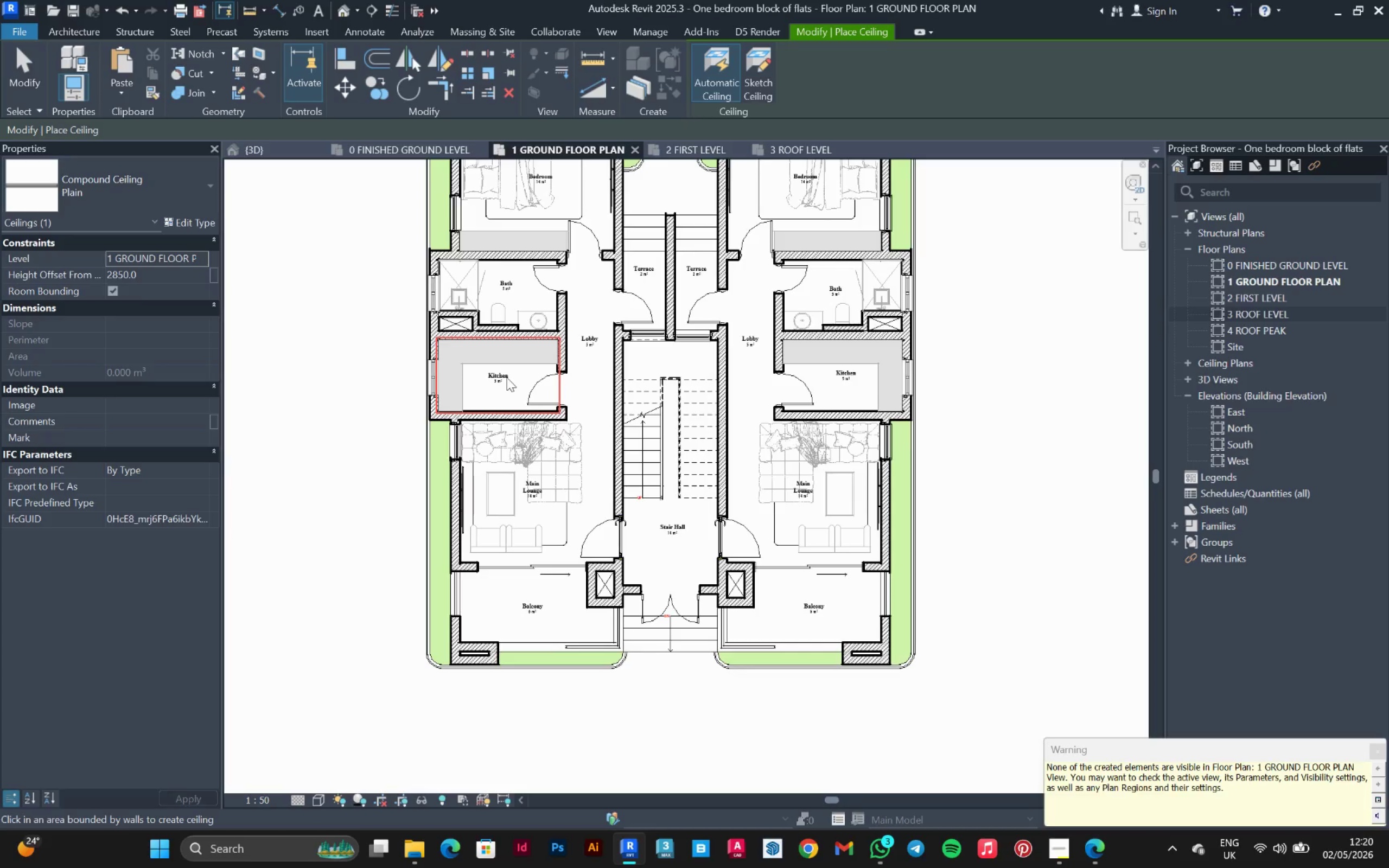 
left_click([507, 378])
 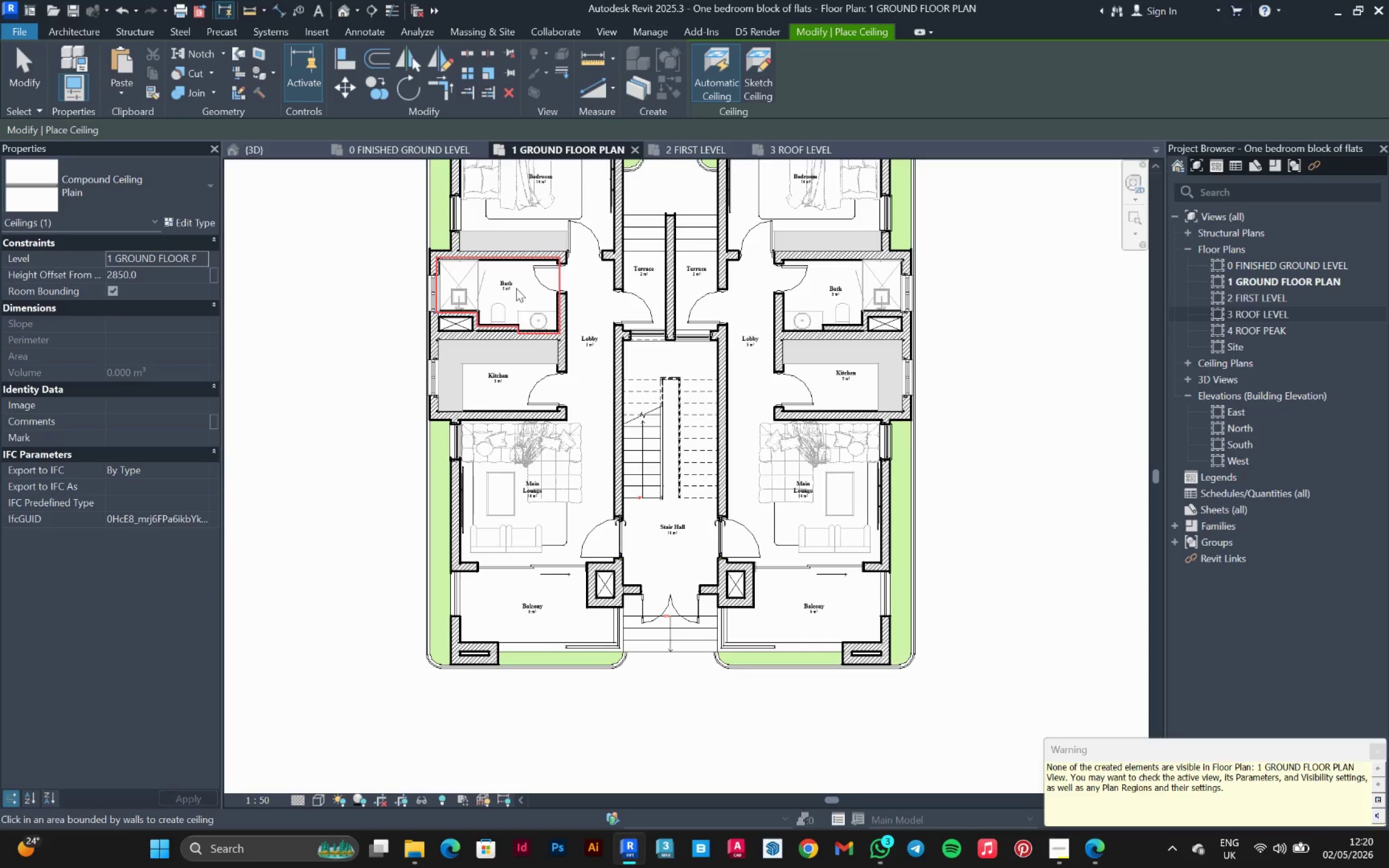 
left_click([516, 288])
 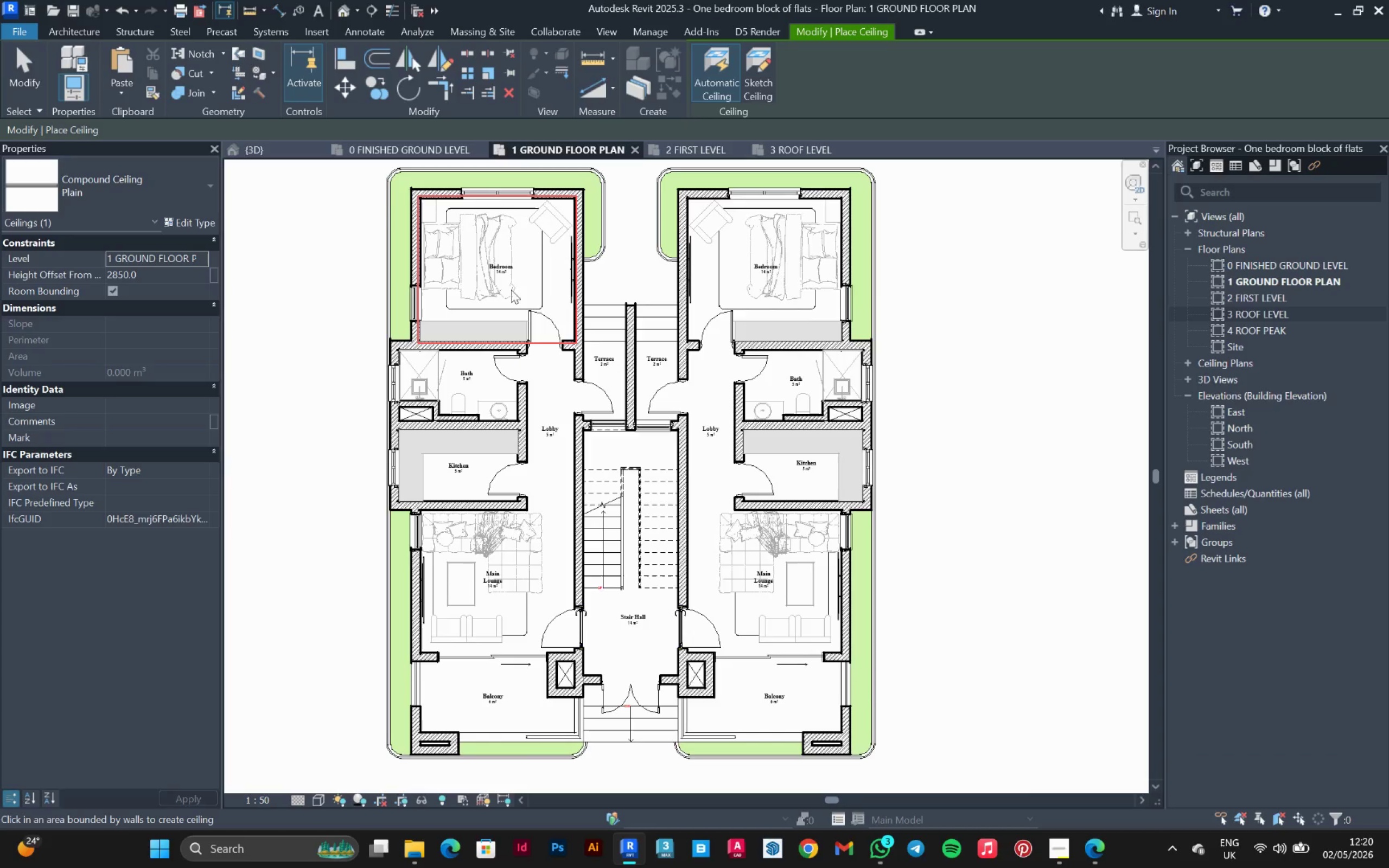 
left_click([514, 280])
 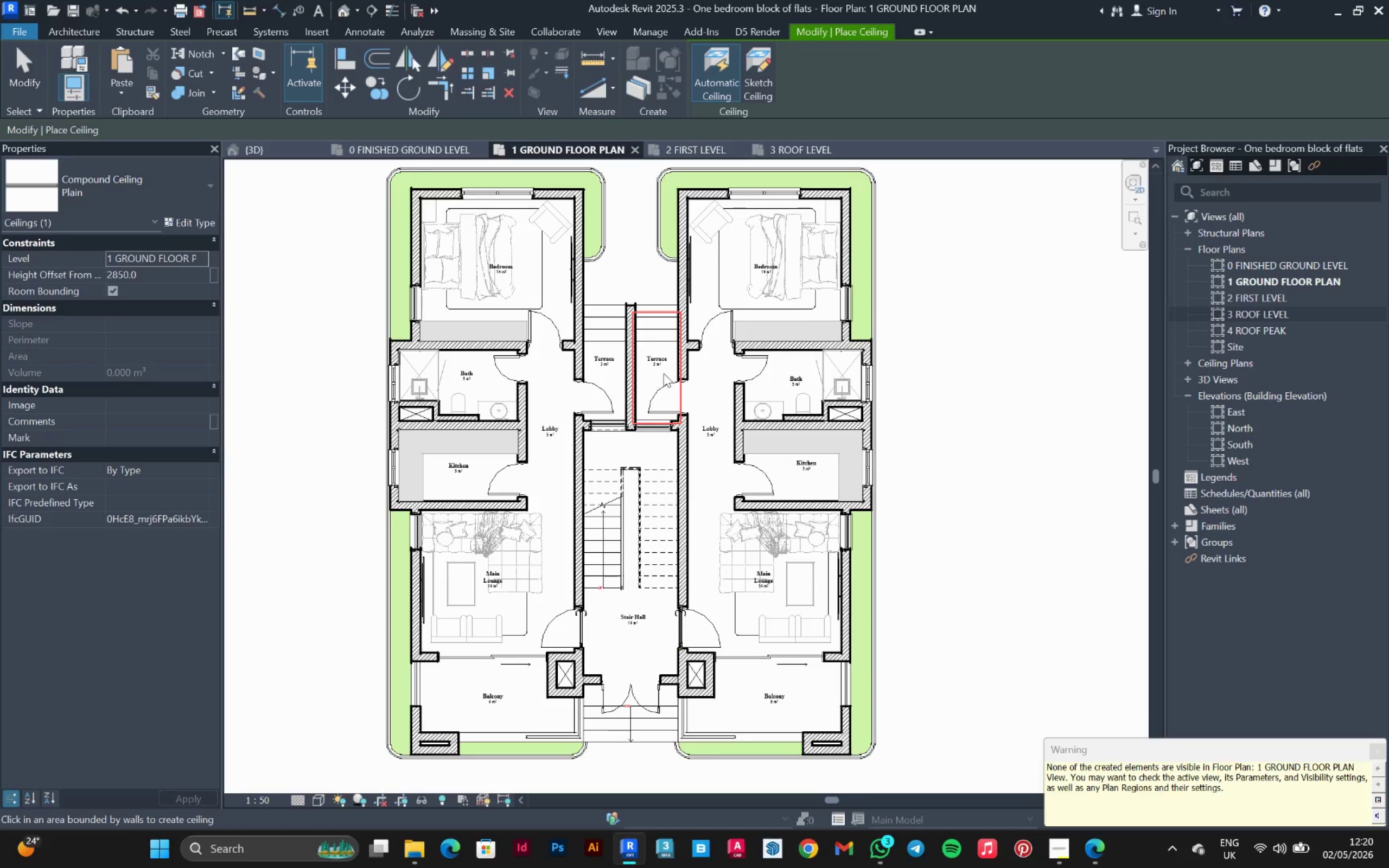 
left_click([665, 373])
 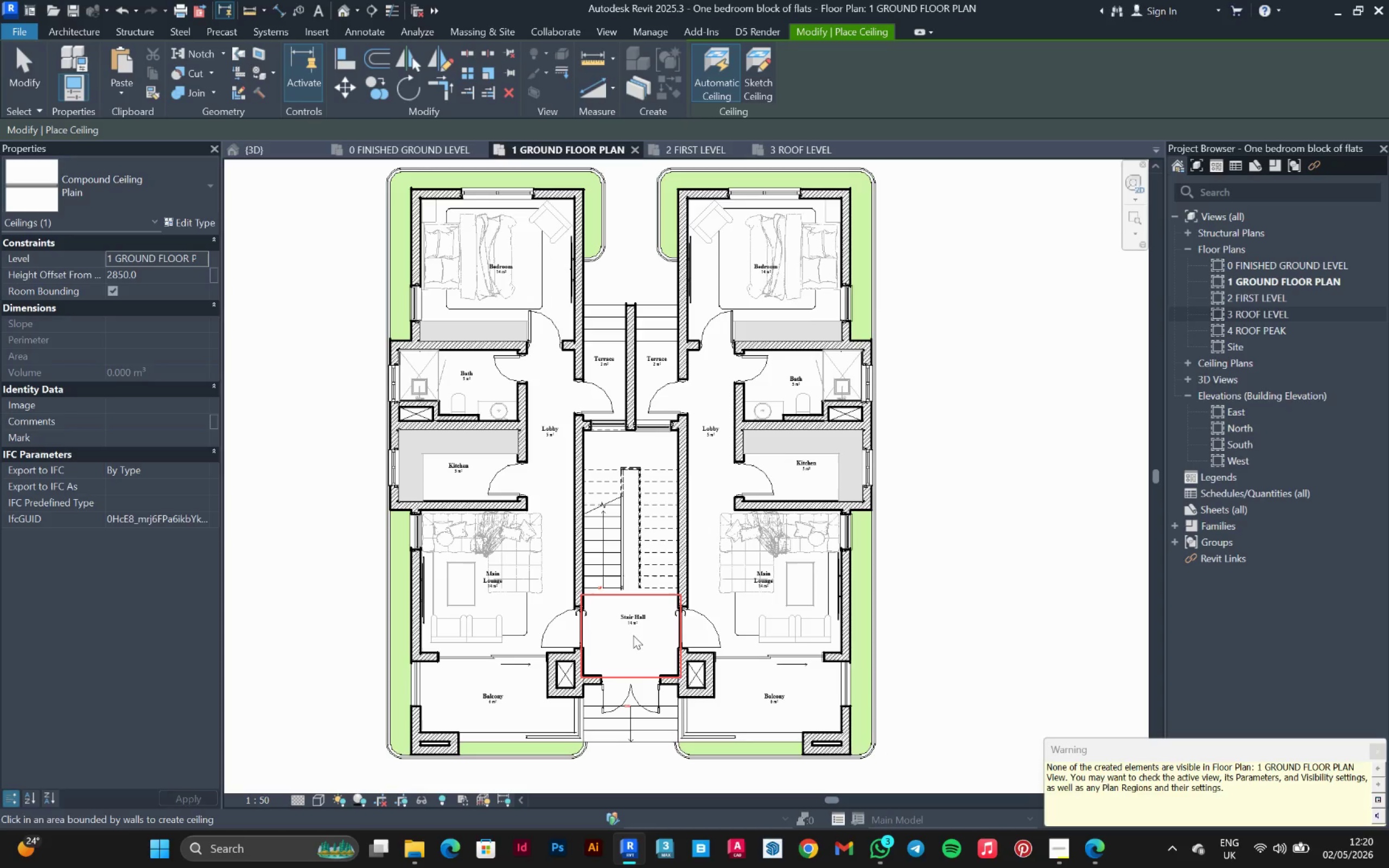 
left_click([633, 635])
 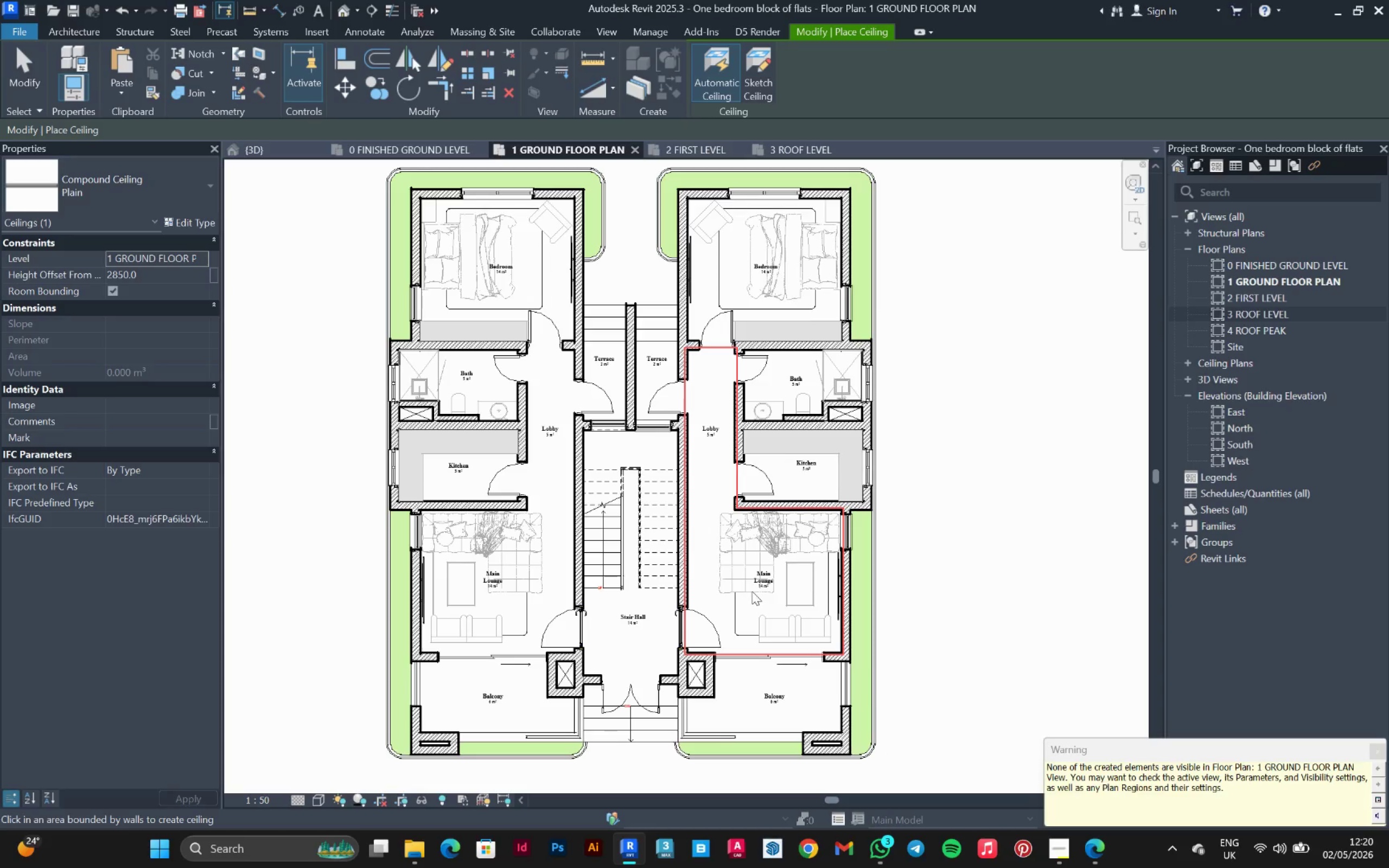 
left_click([752, 591])
 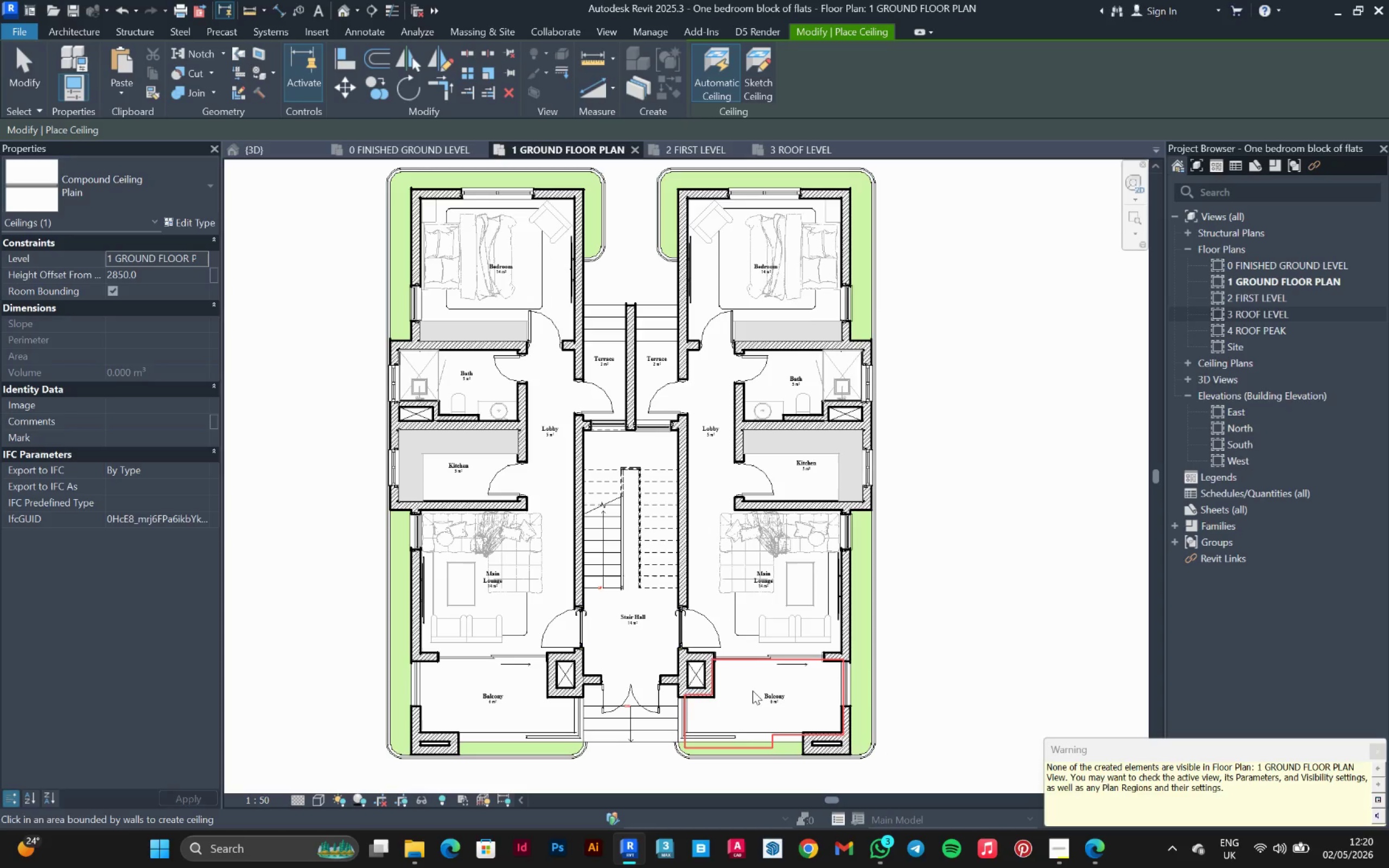 
left_click([753, 691])
 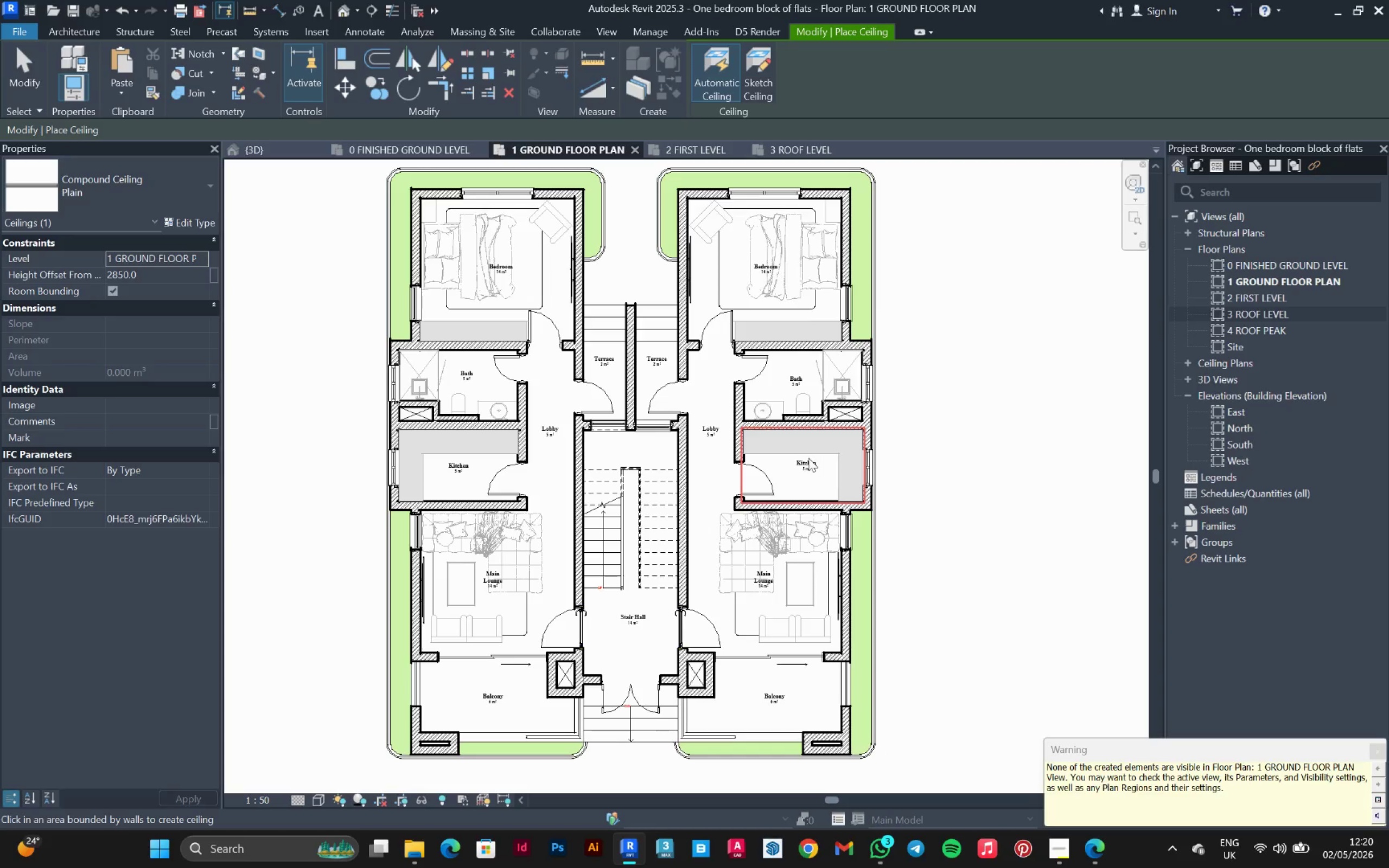 
left_click([808, 459])
 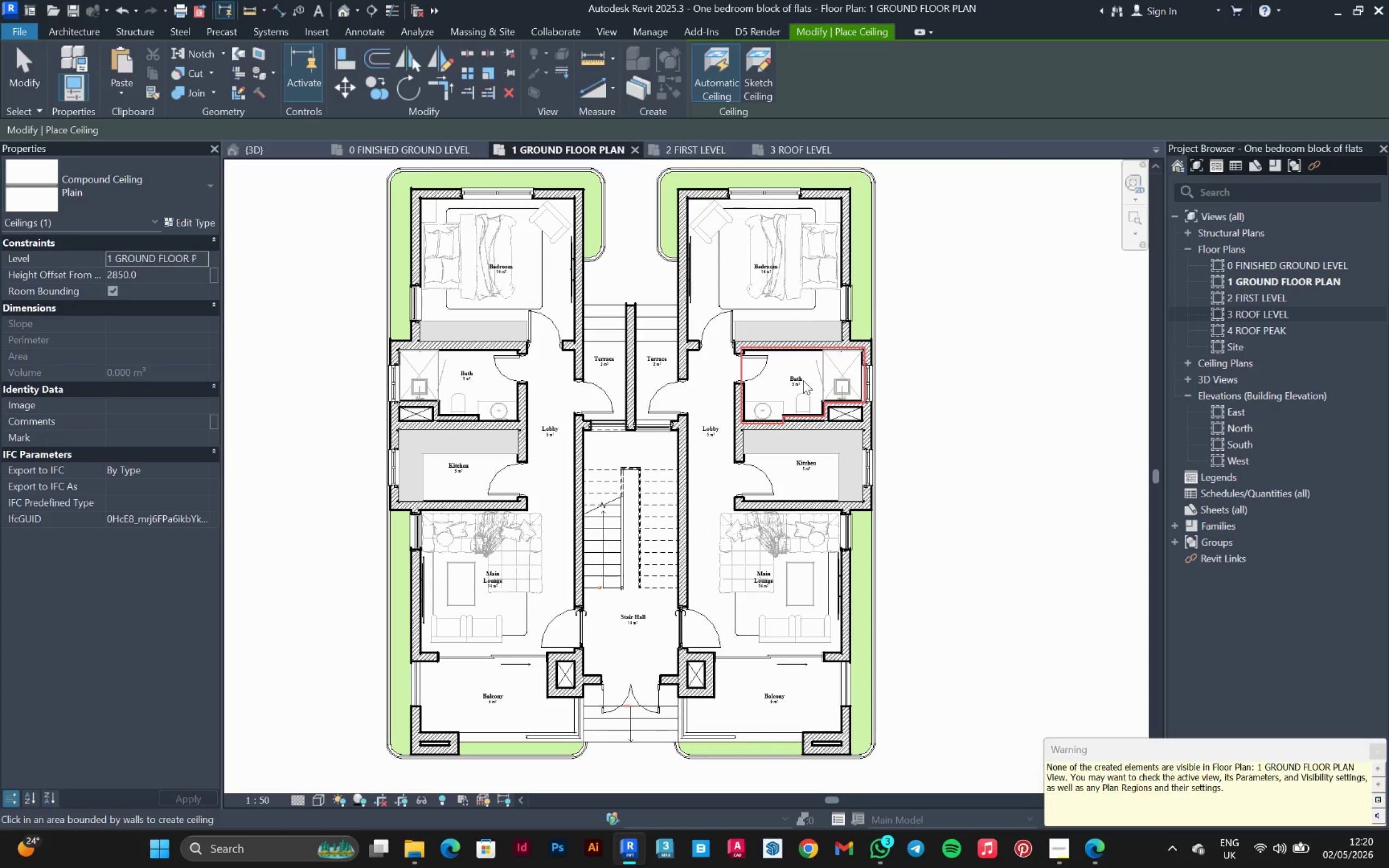 
left_click([803, 380])
 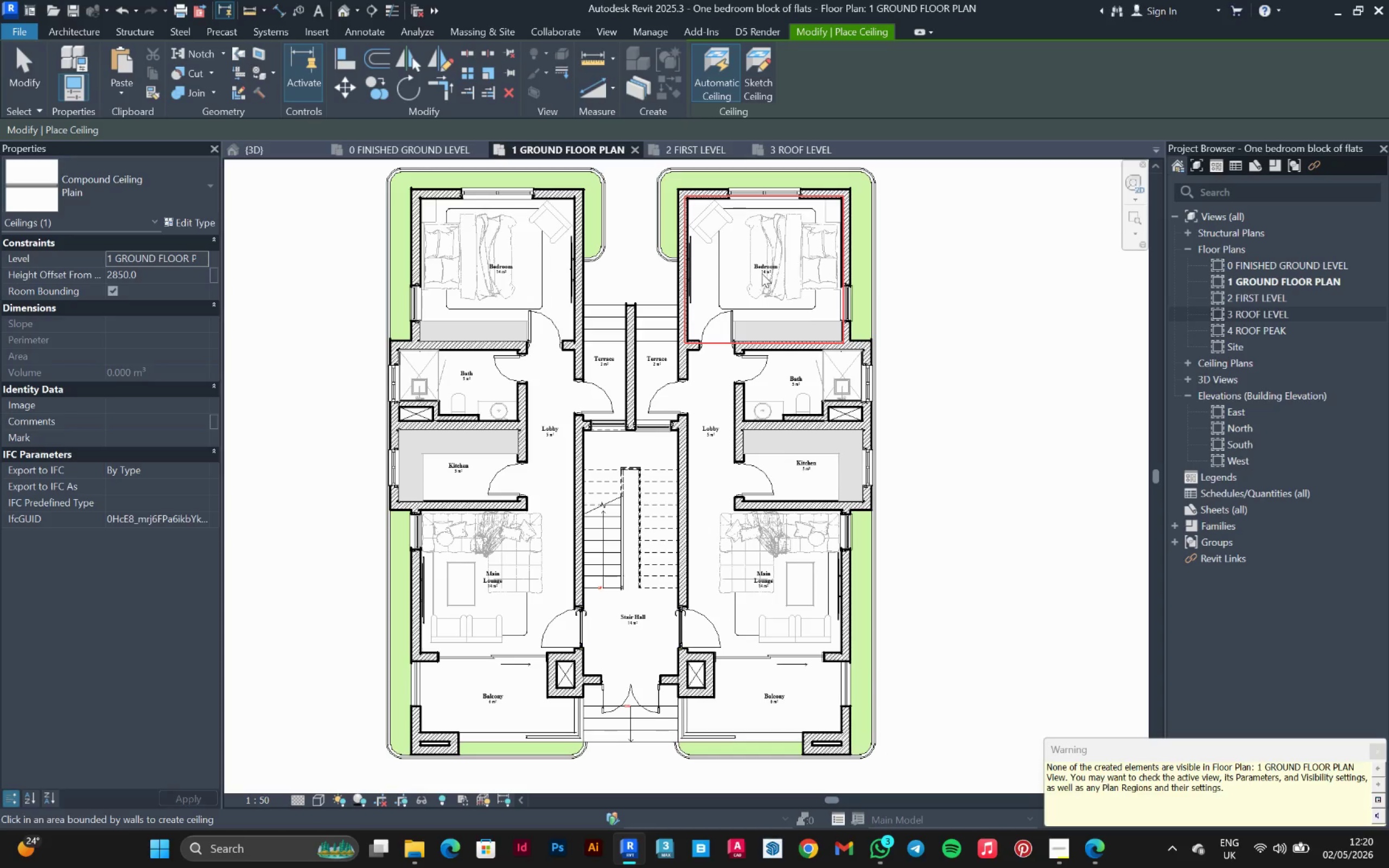 
left_click([762, 273])
 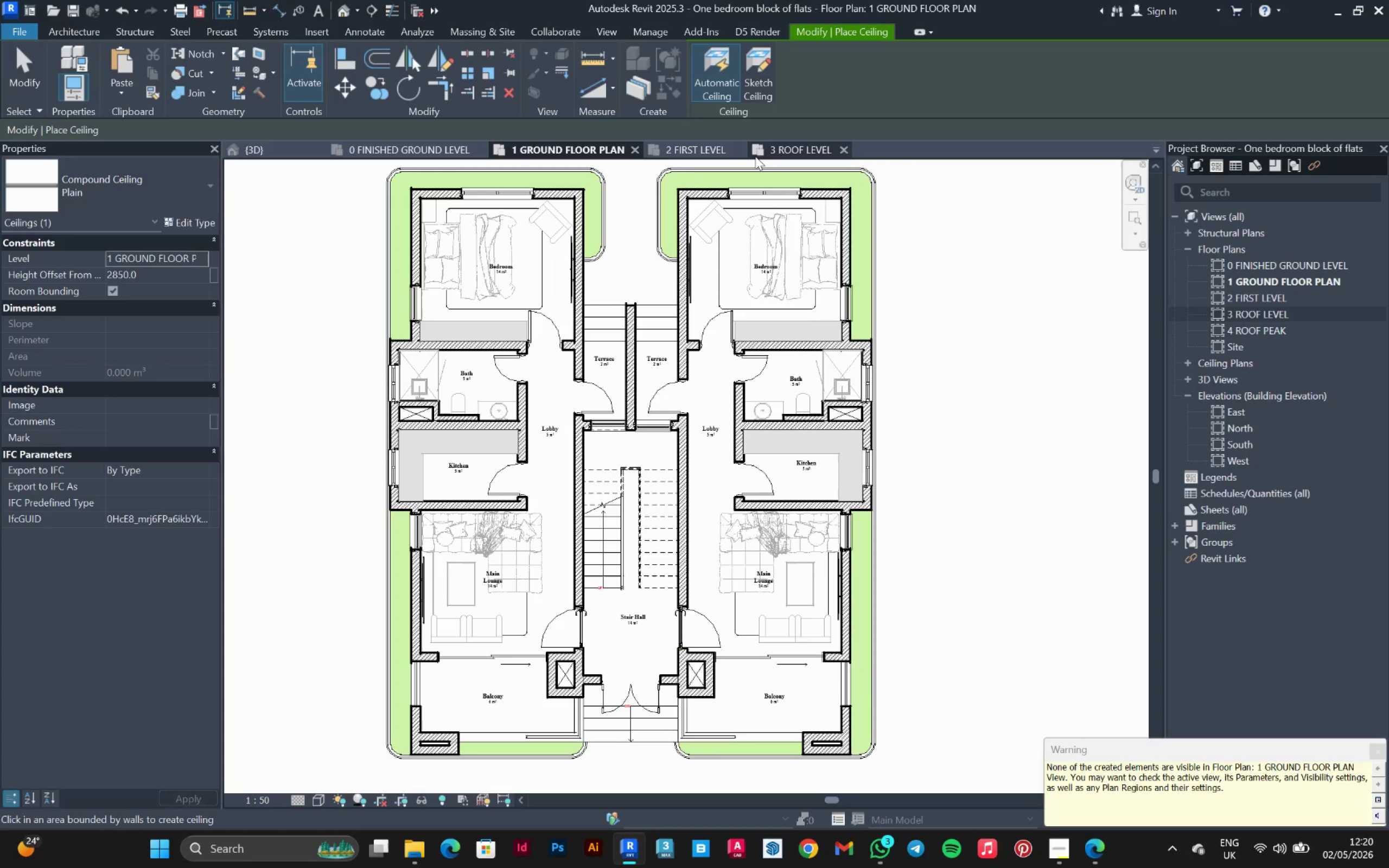 
left_click([687, 150])
 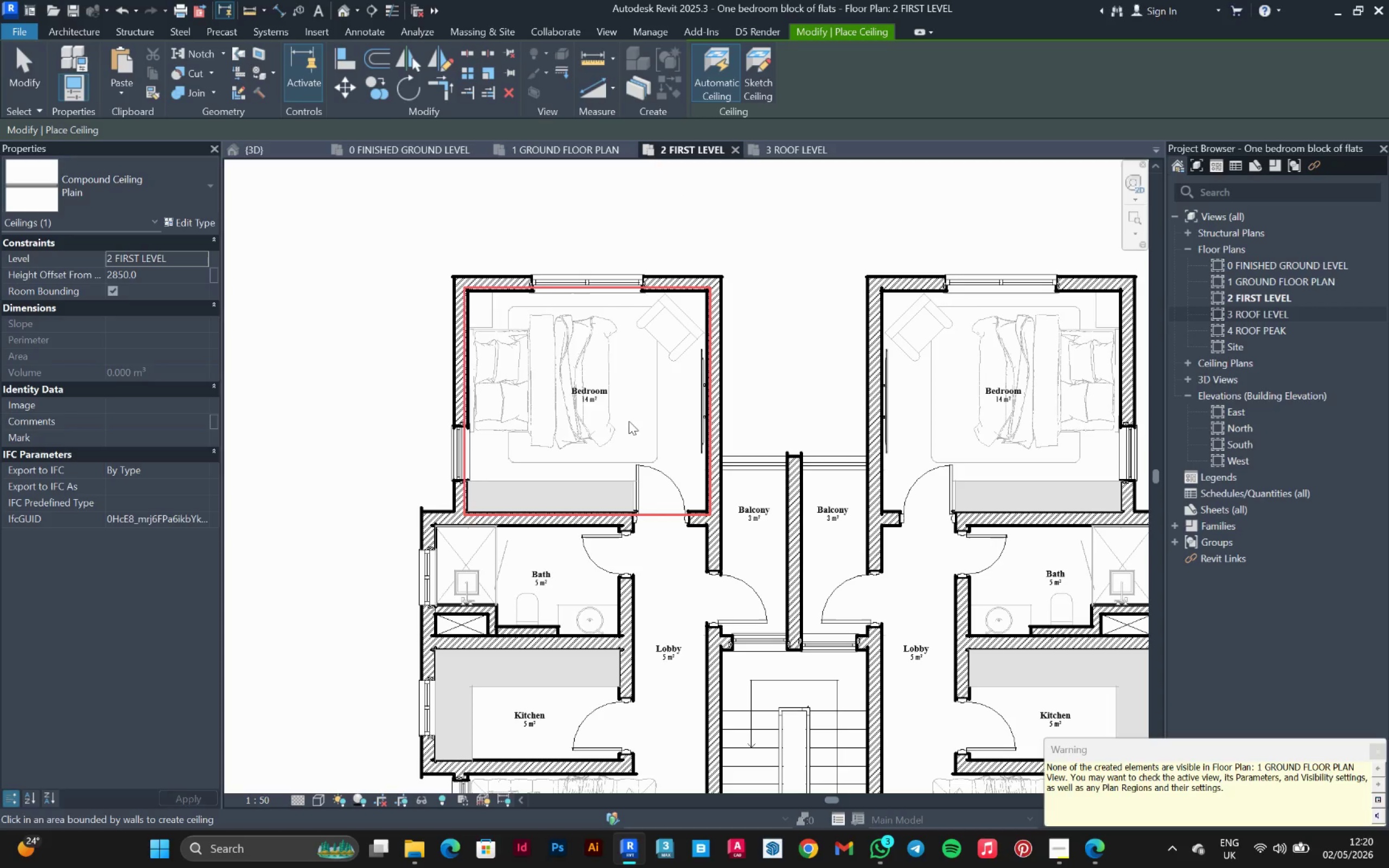 
scroll: coordinate [489, 308], scroll_direction: down, amount: 6.0
 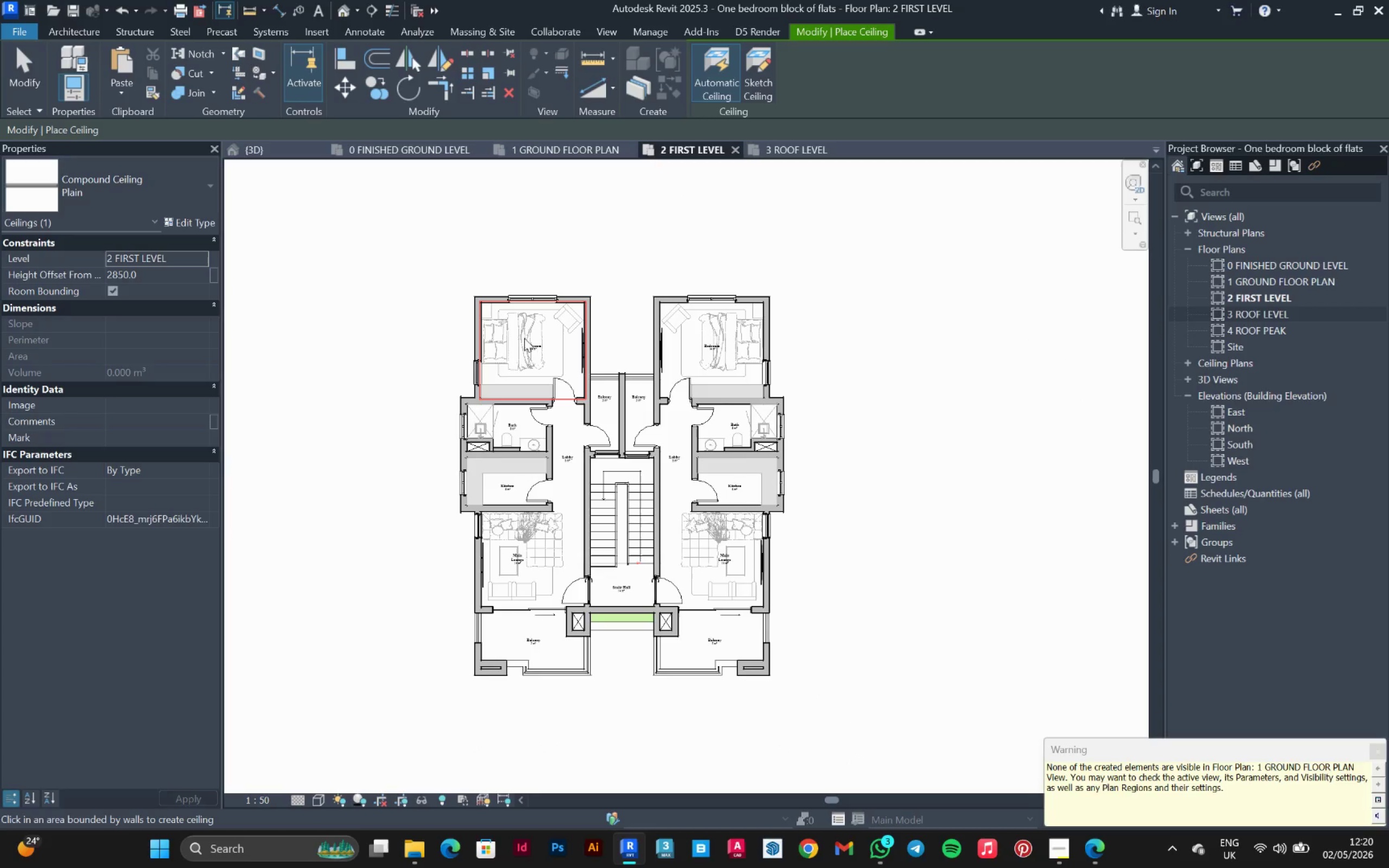 
left_click([524, 338])
 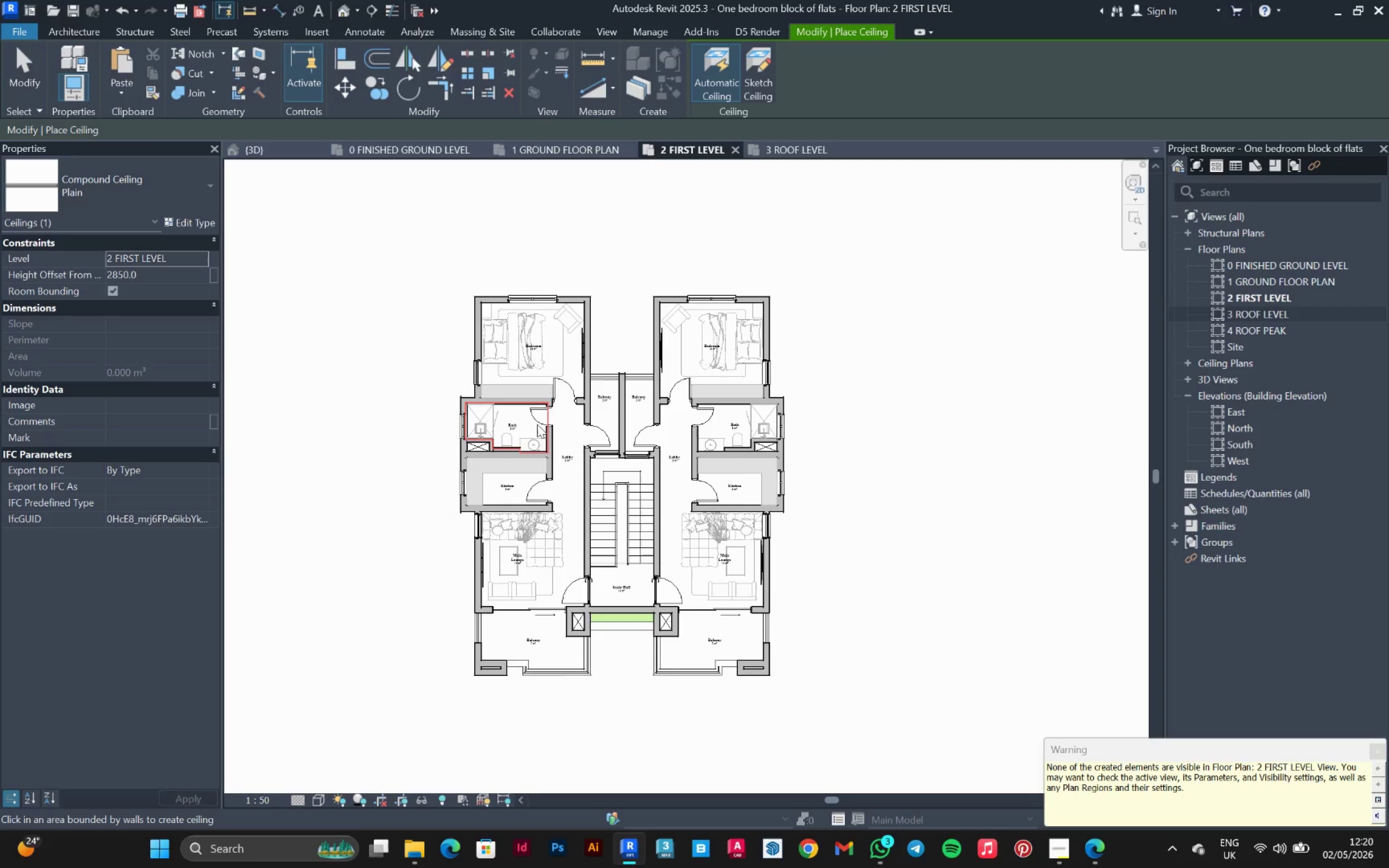 
scroll: coordinate [537, 427], scroll_direction: up, amount: 2.0
 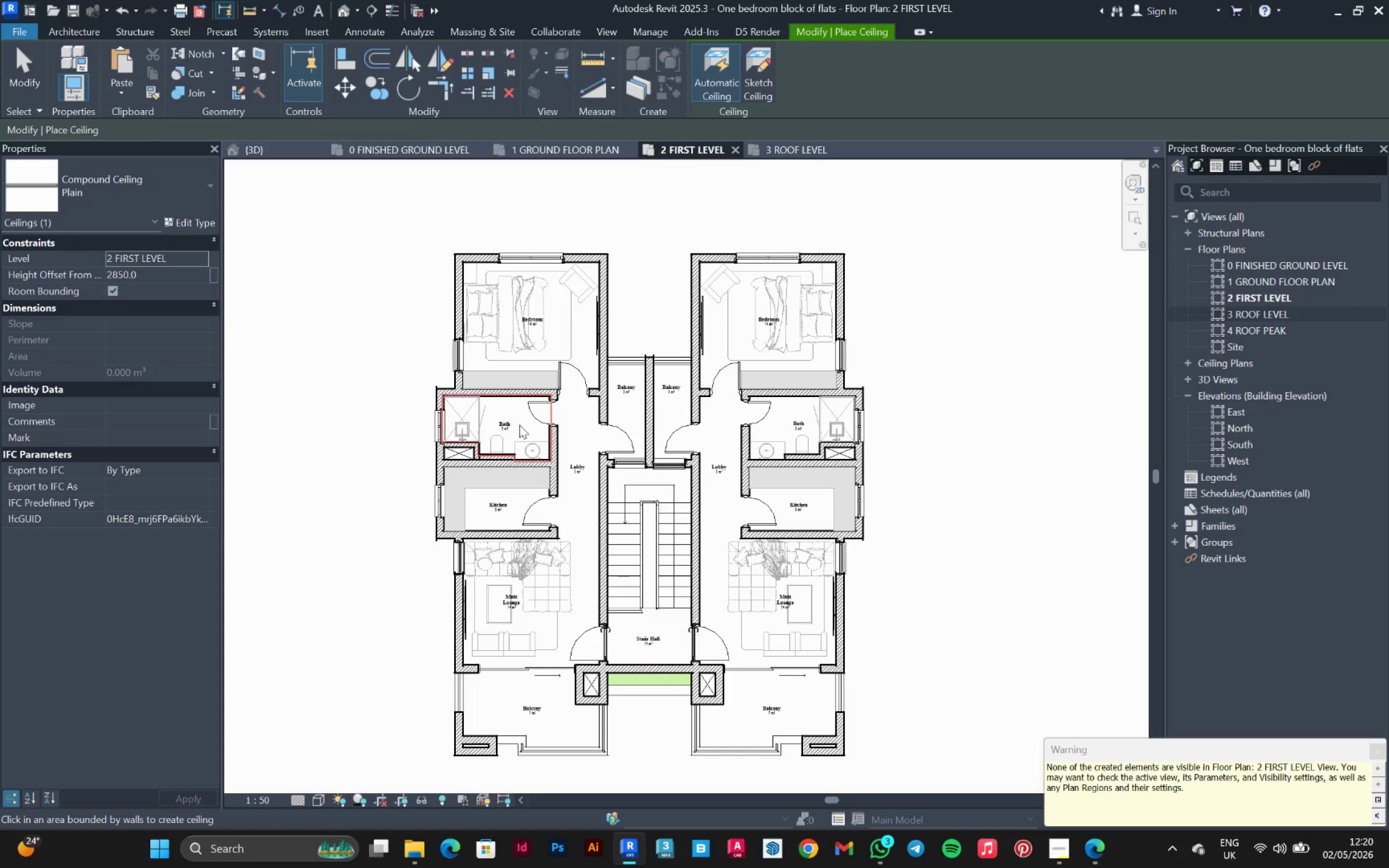 
left_click([518, 425])
 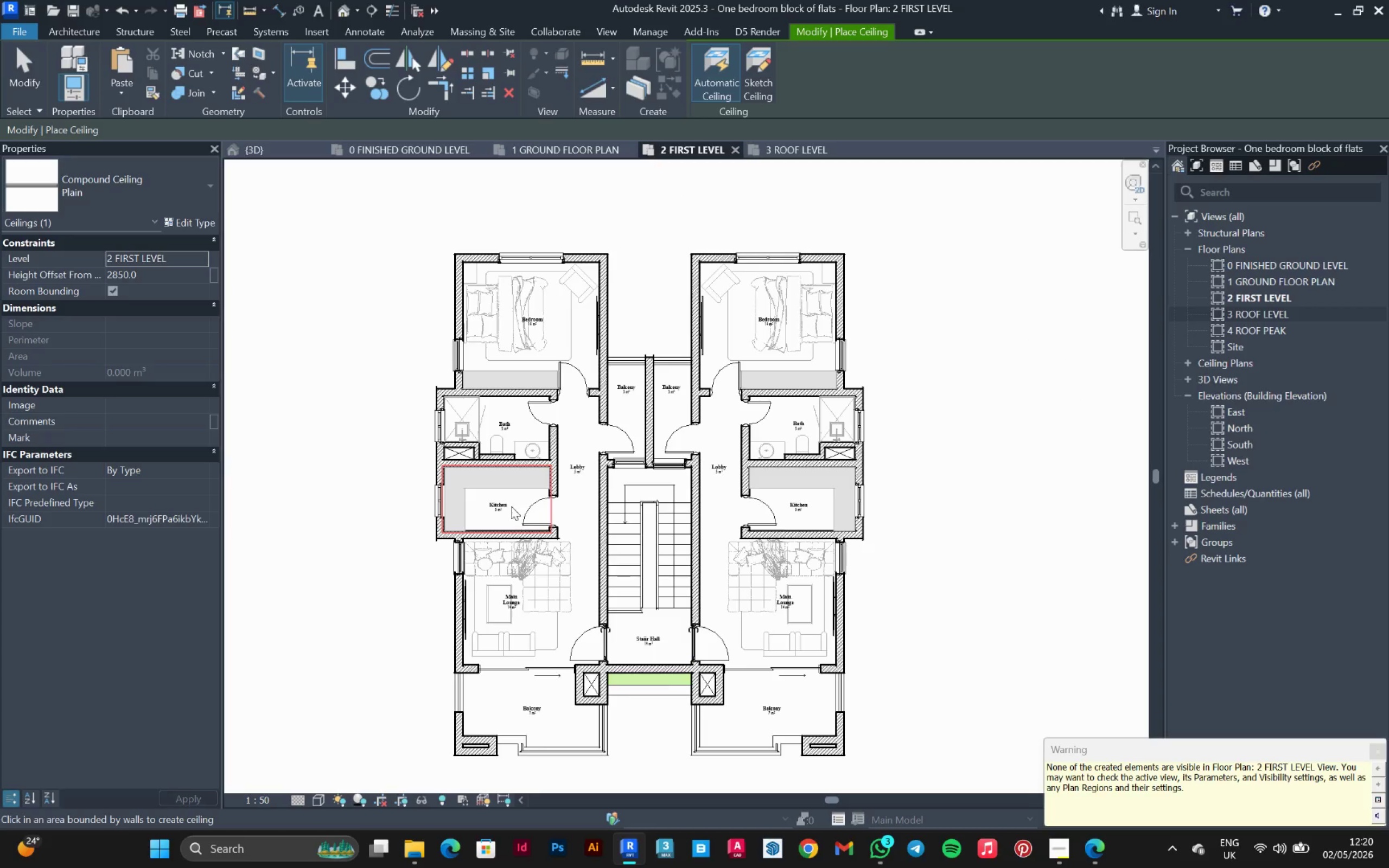 
left_click([508, 506])
 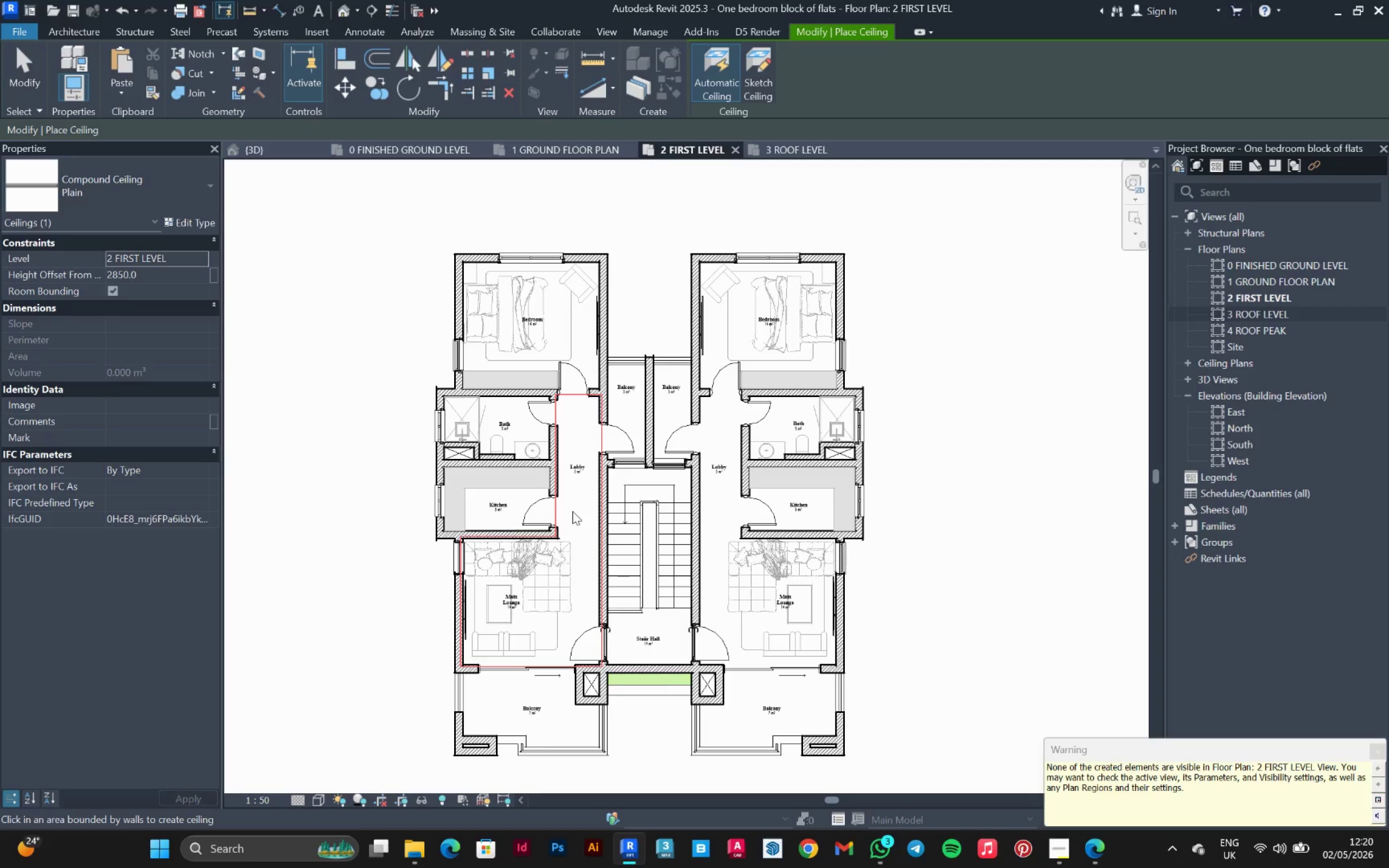 
left_click([572, 511])
 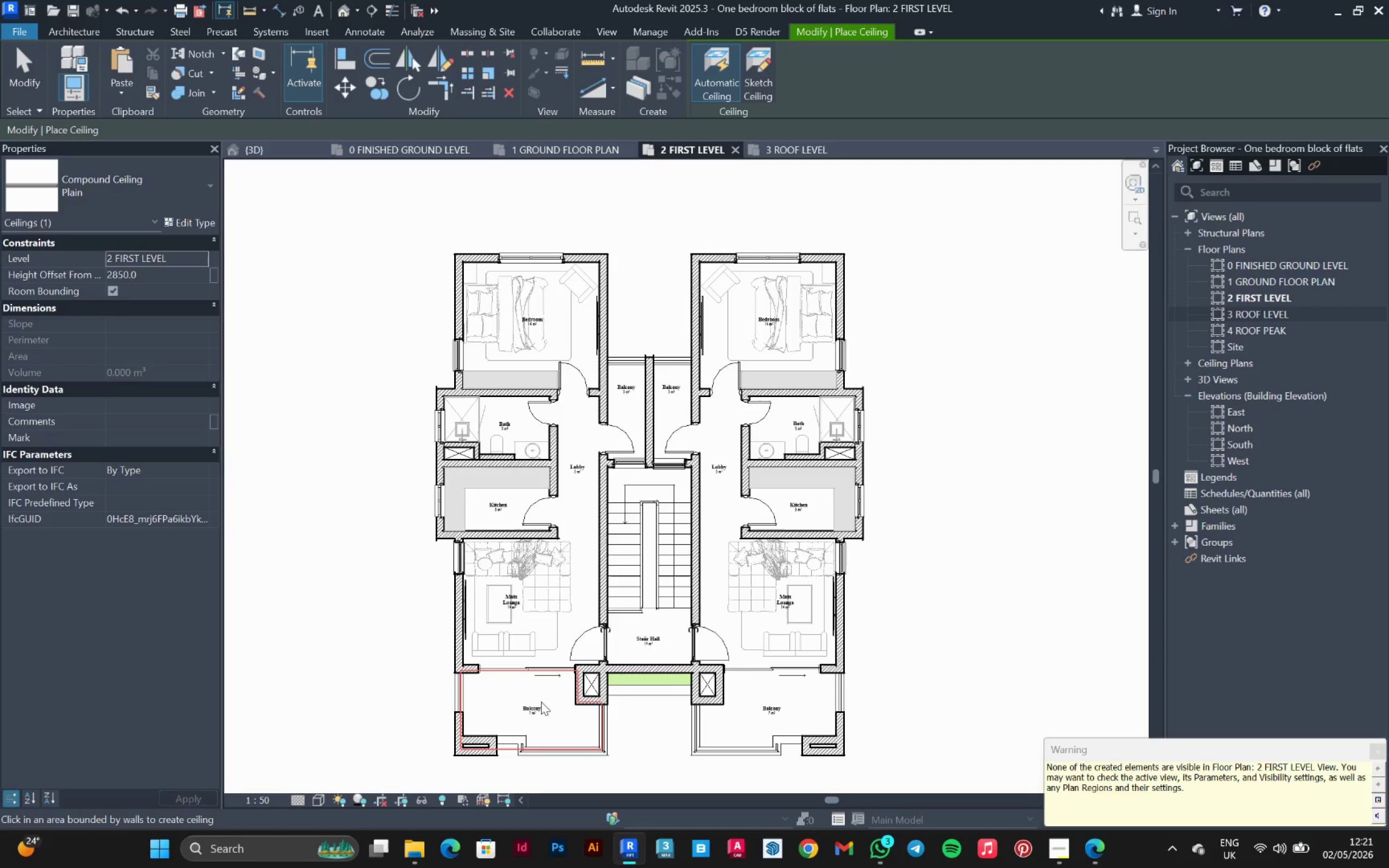 
left_click([541, 701])
 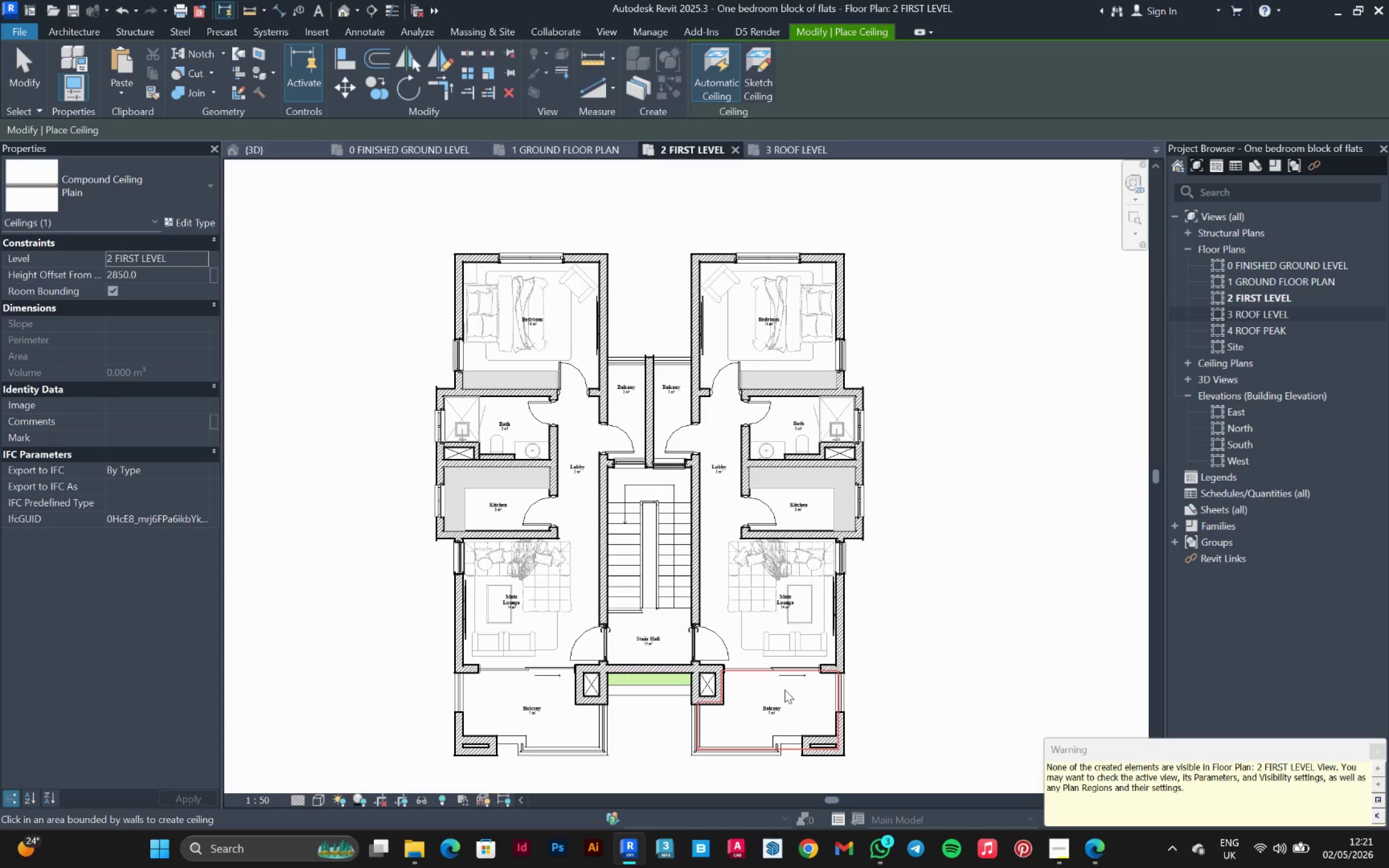 
left_click([785, 698])
 